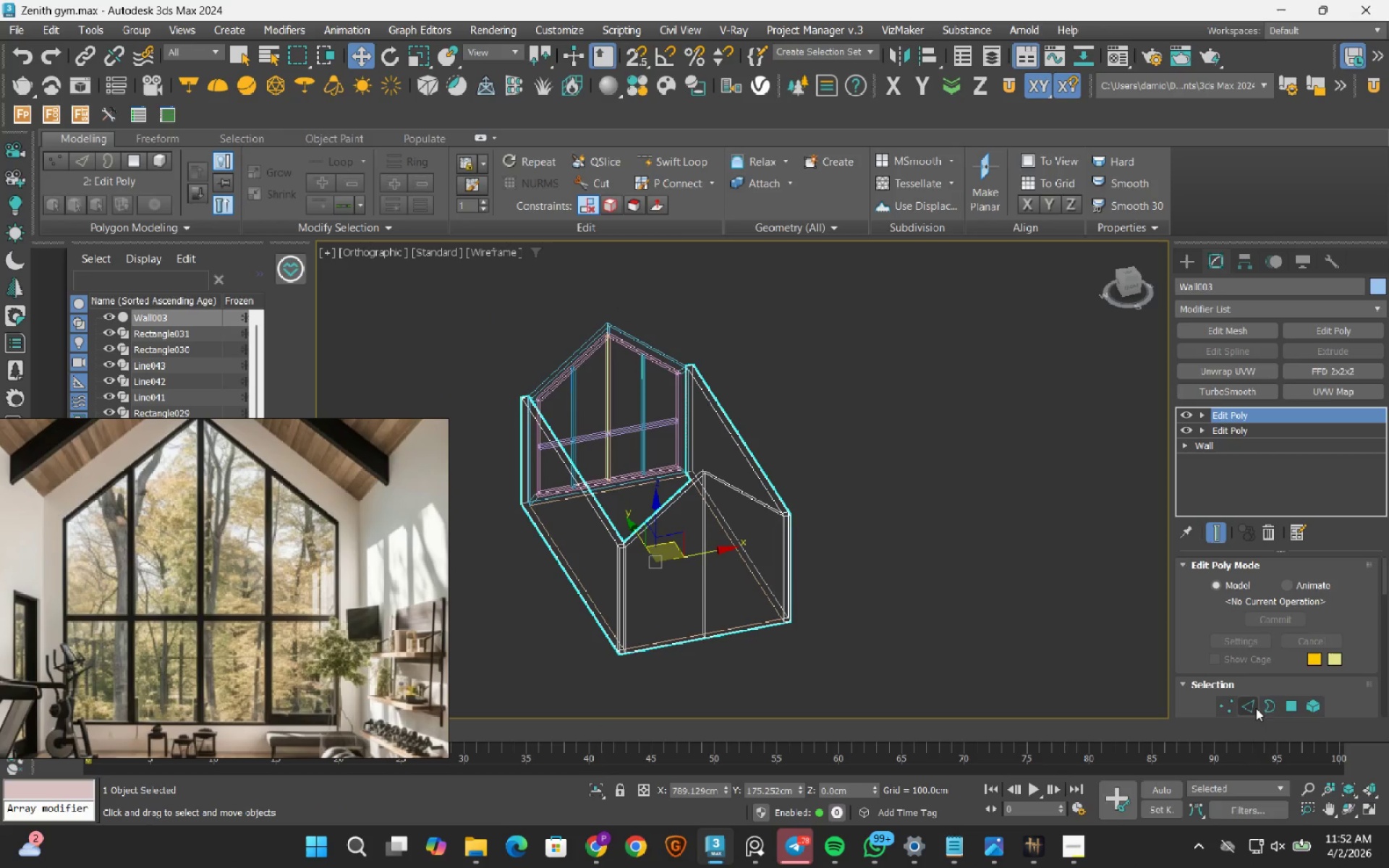 
left_click([1249, 710])
 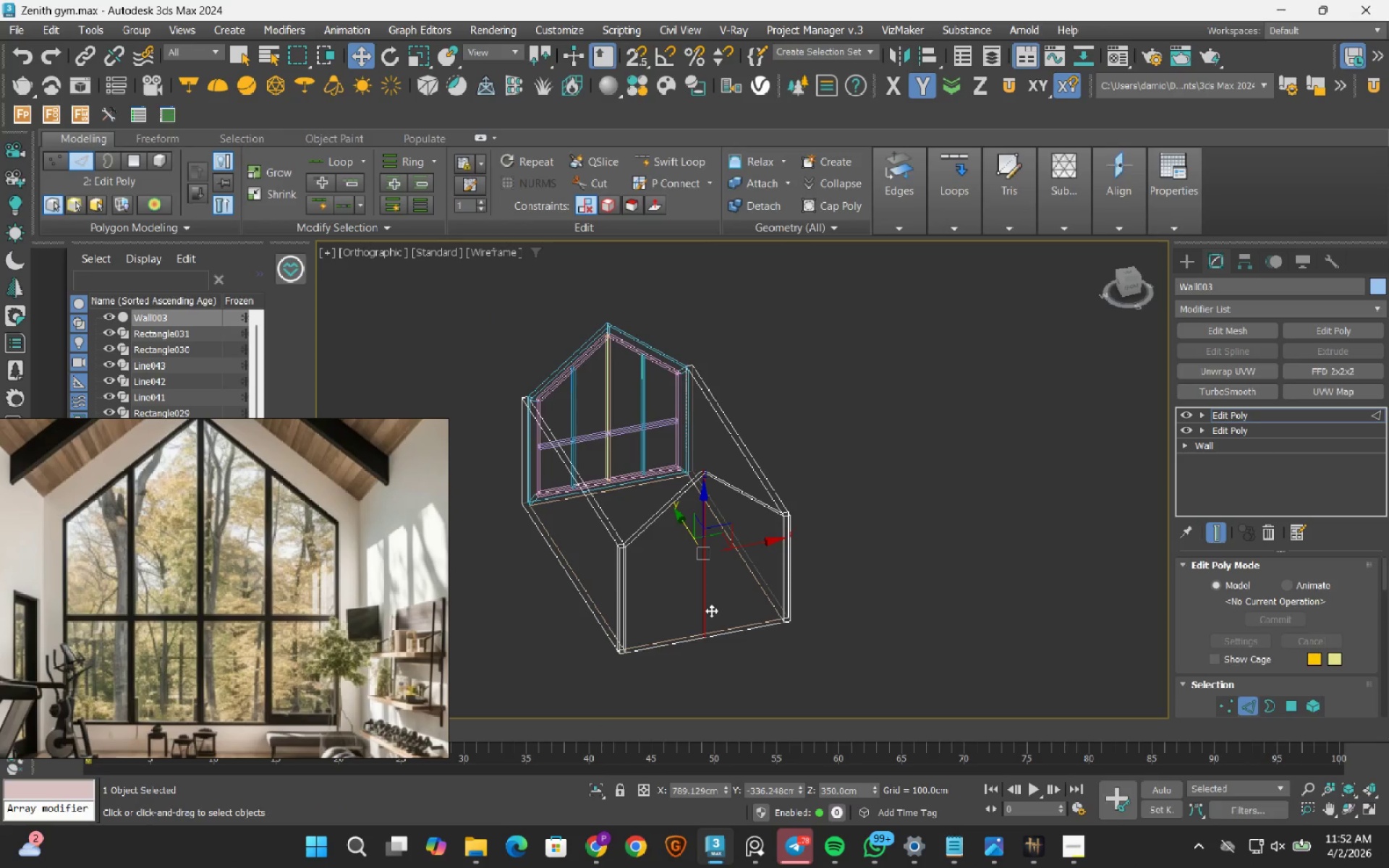 
key(Delete)
 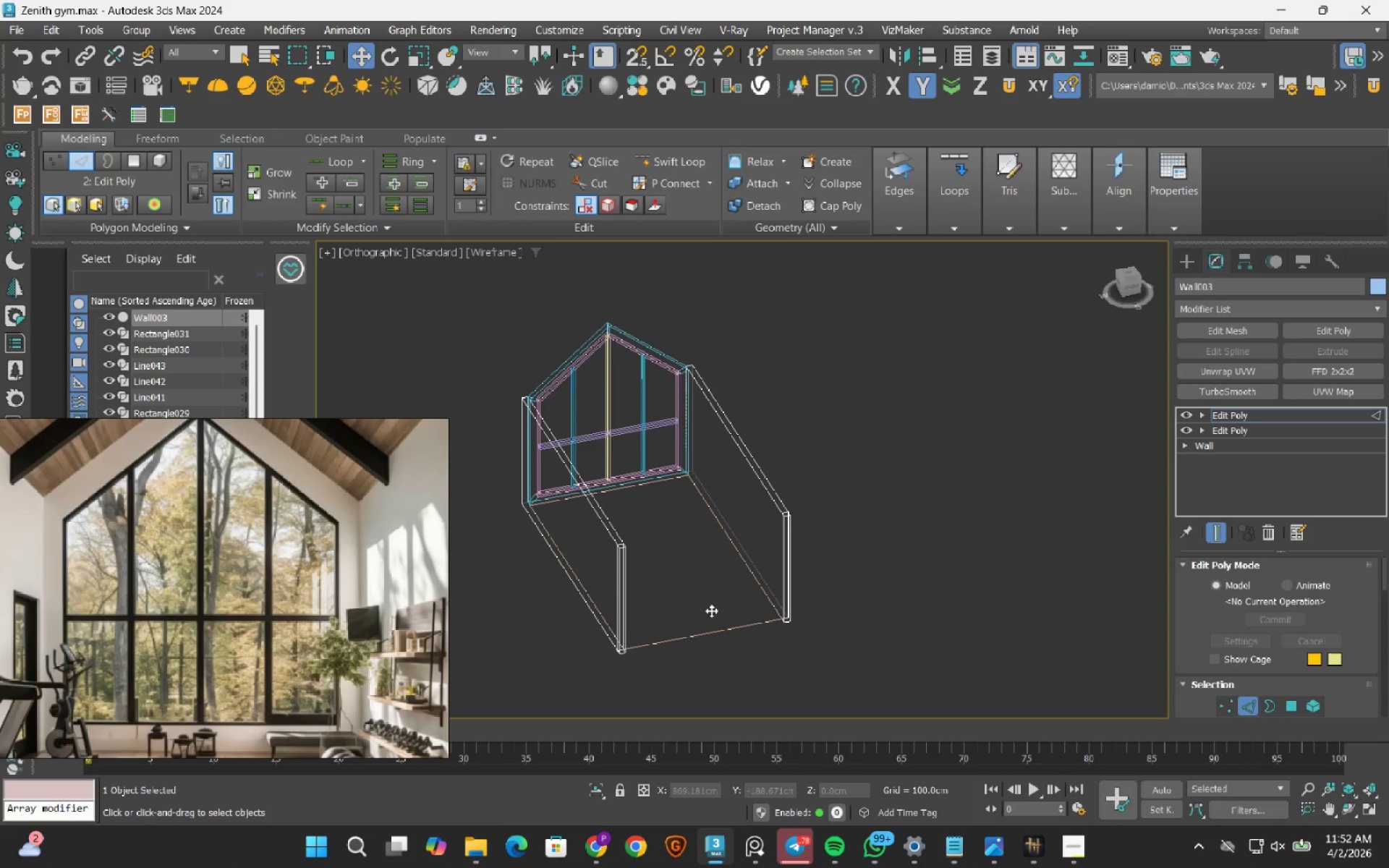 
key(Control+ControlLeft)
 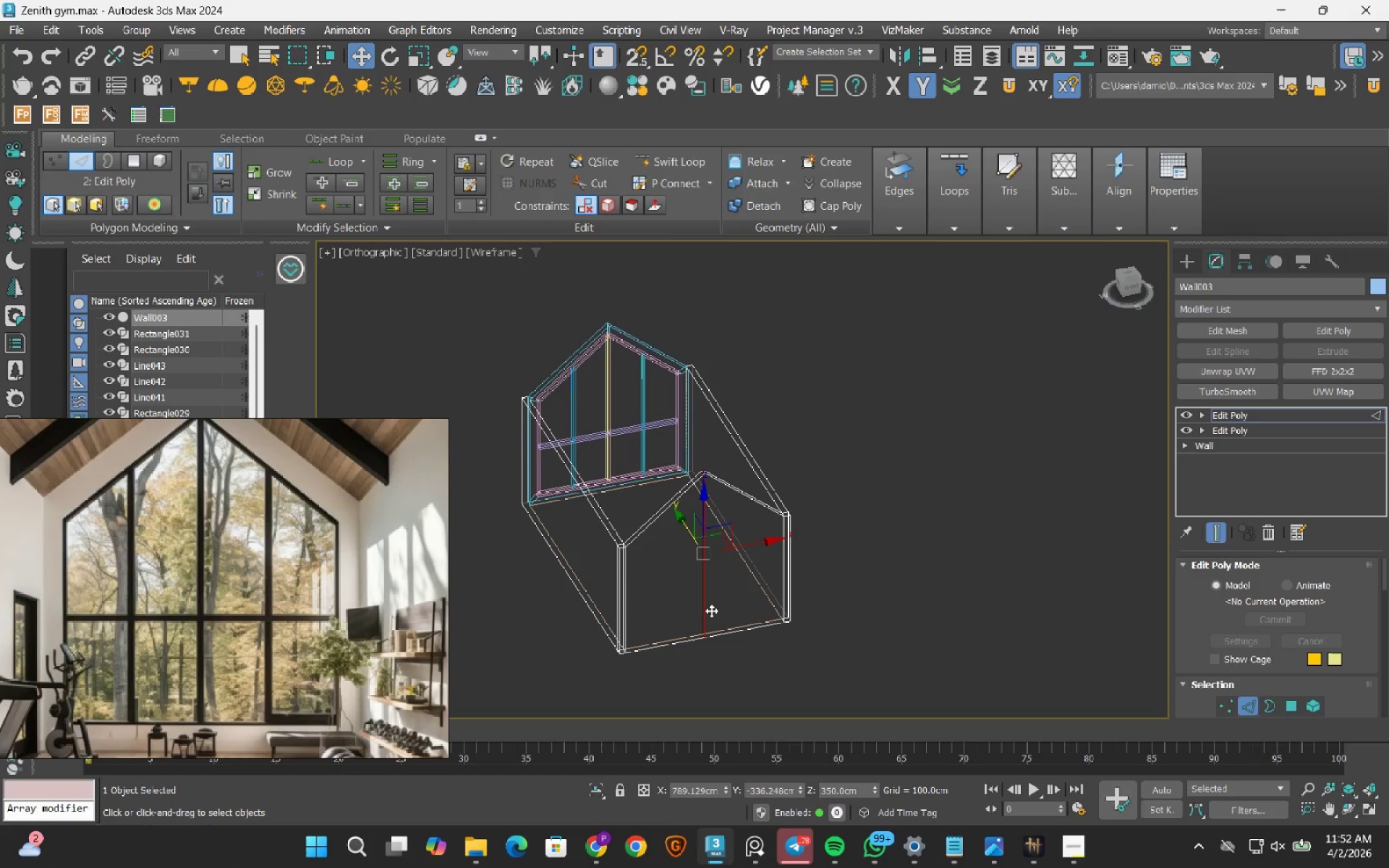 
key(Control+Z)
 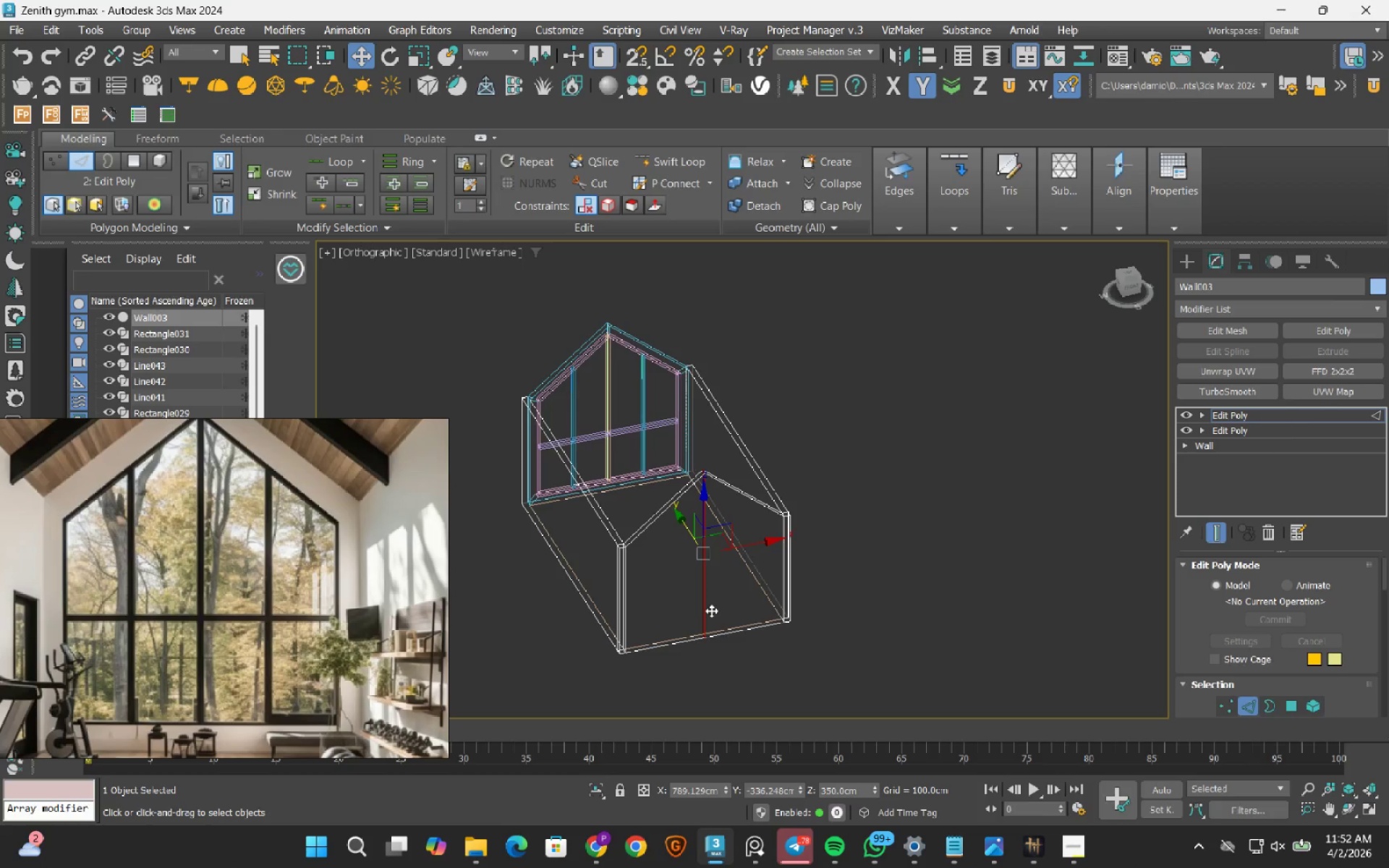 
key(Backspace)
 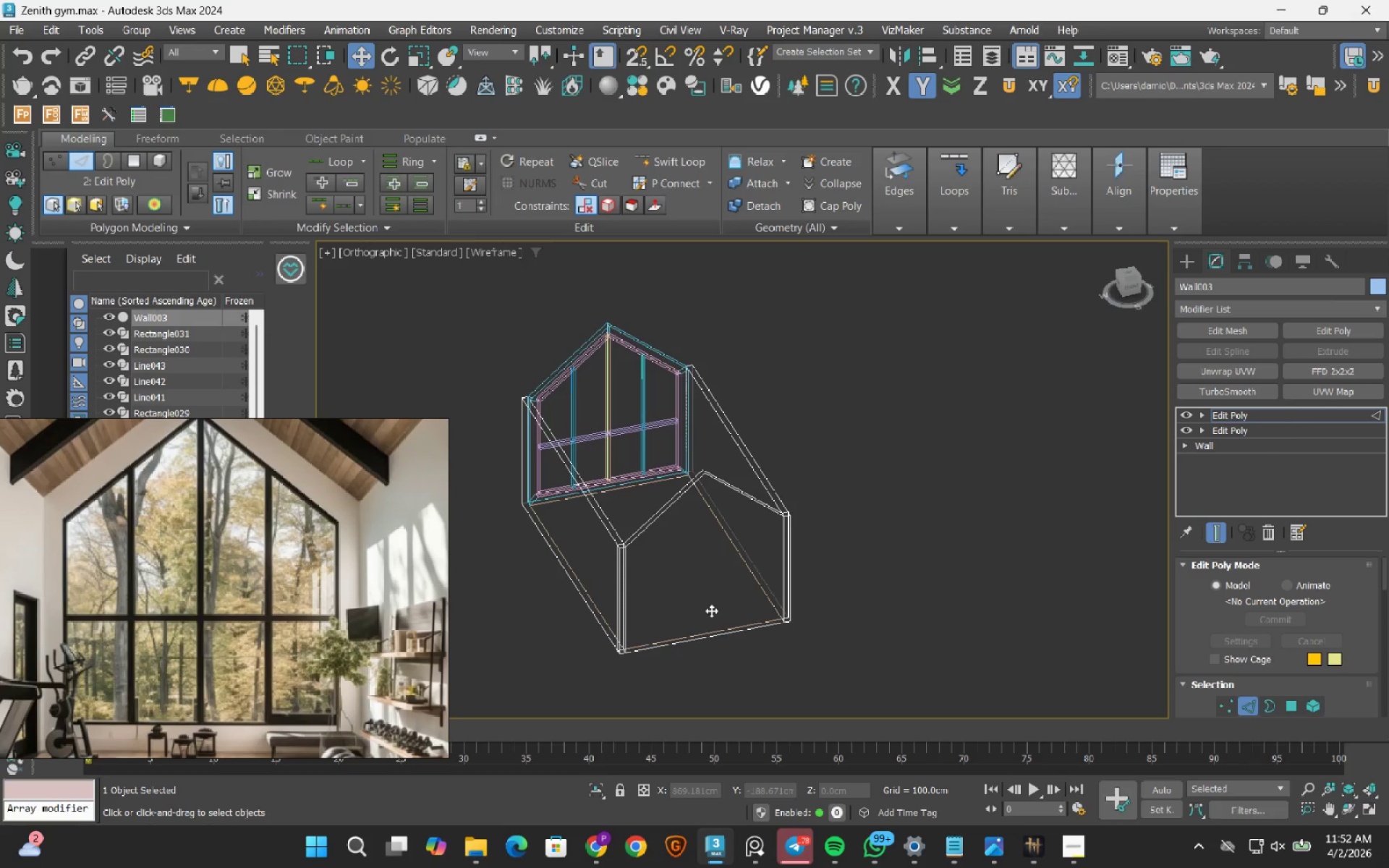 
key(F3)
 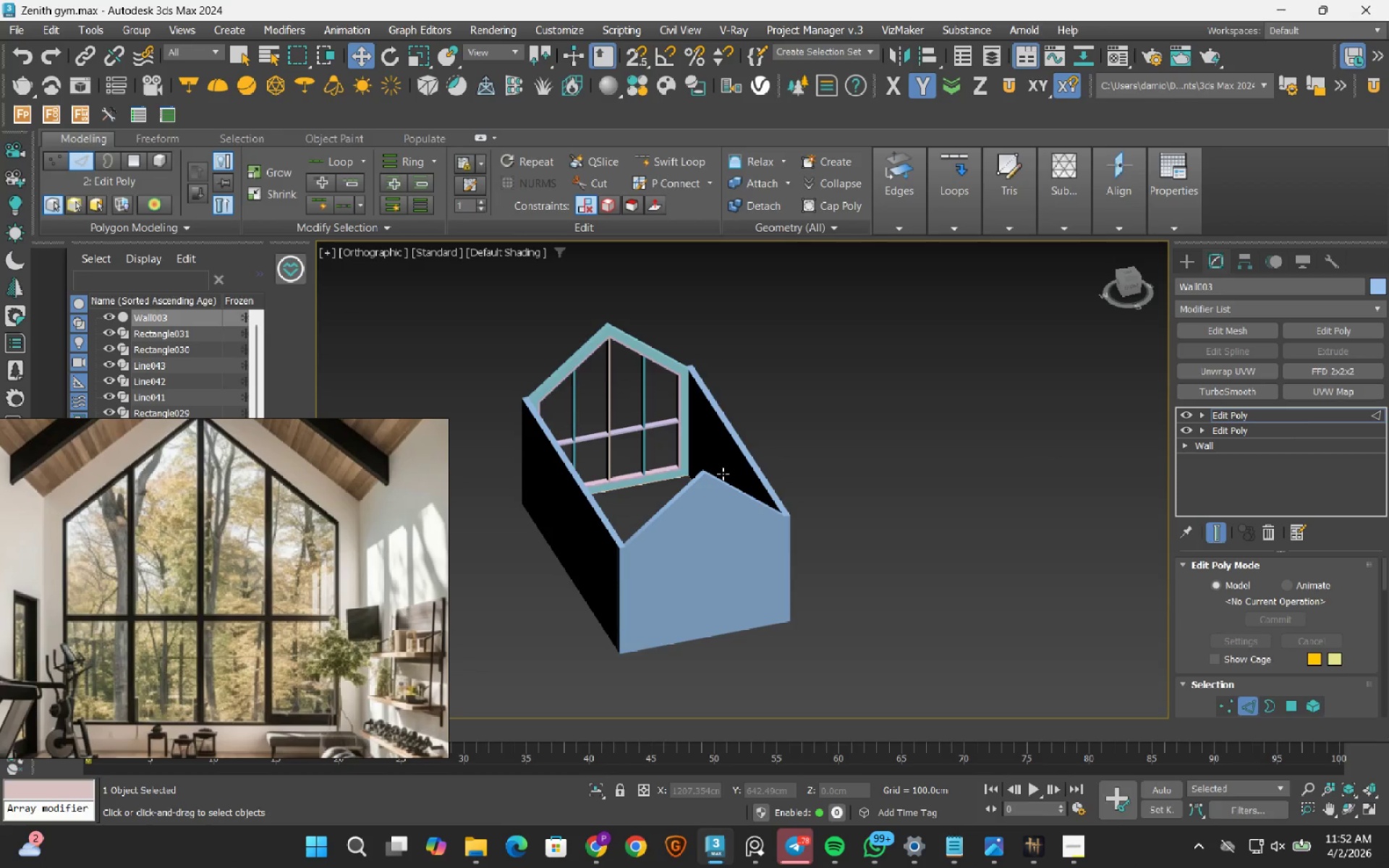 
hold_key(key=AltLeft, duration=0.78)
 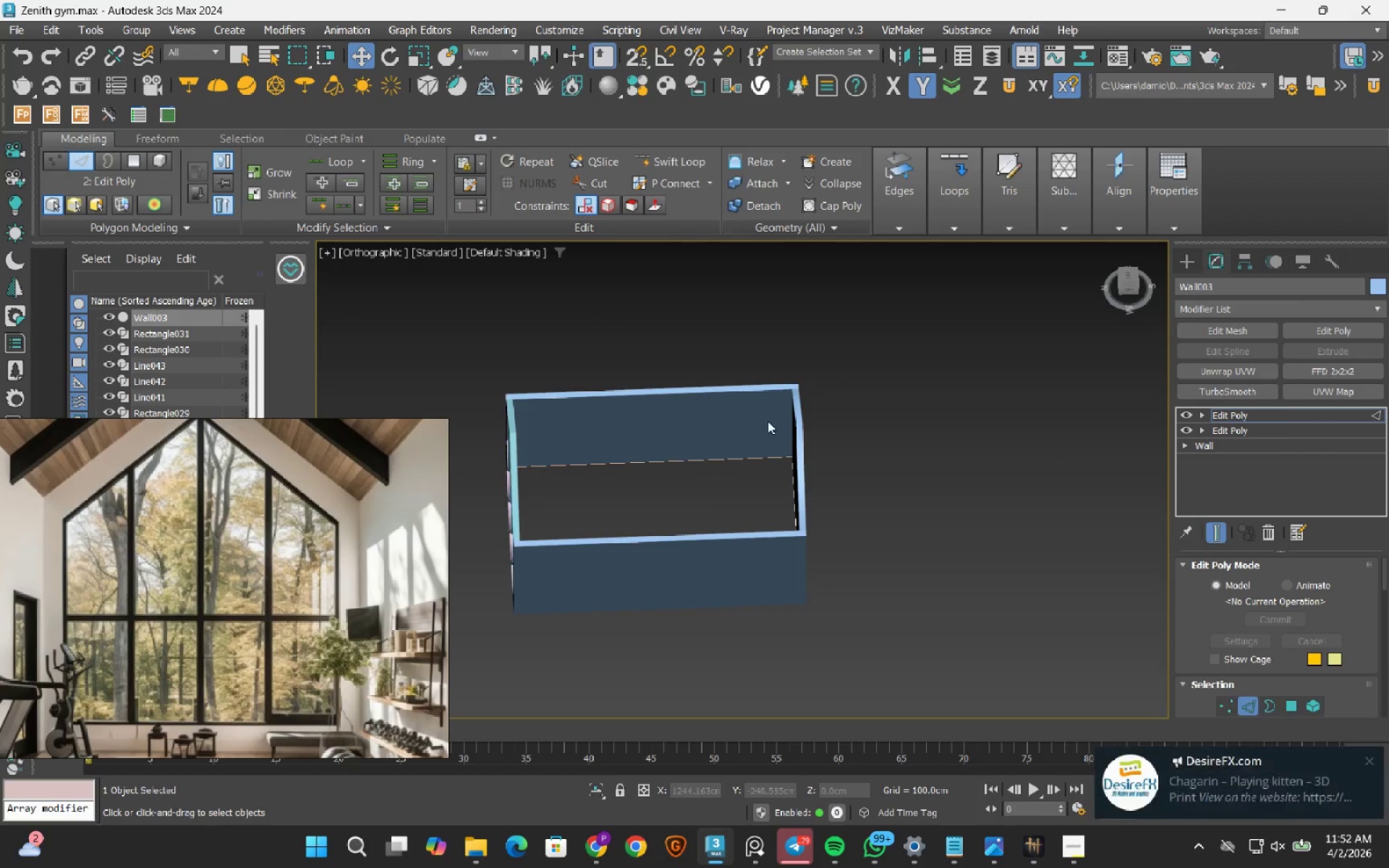 
scroll: coordinate [768, 421], scroll_direction: up, amount: 4.0
 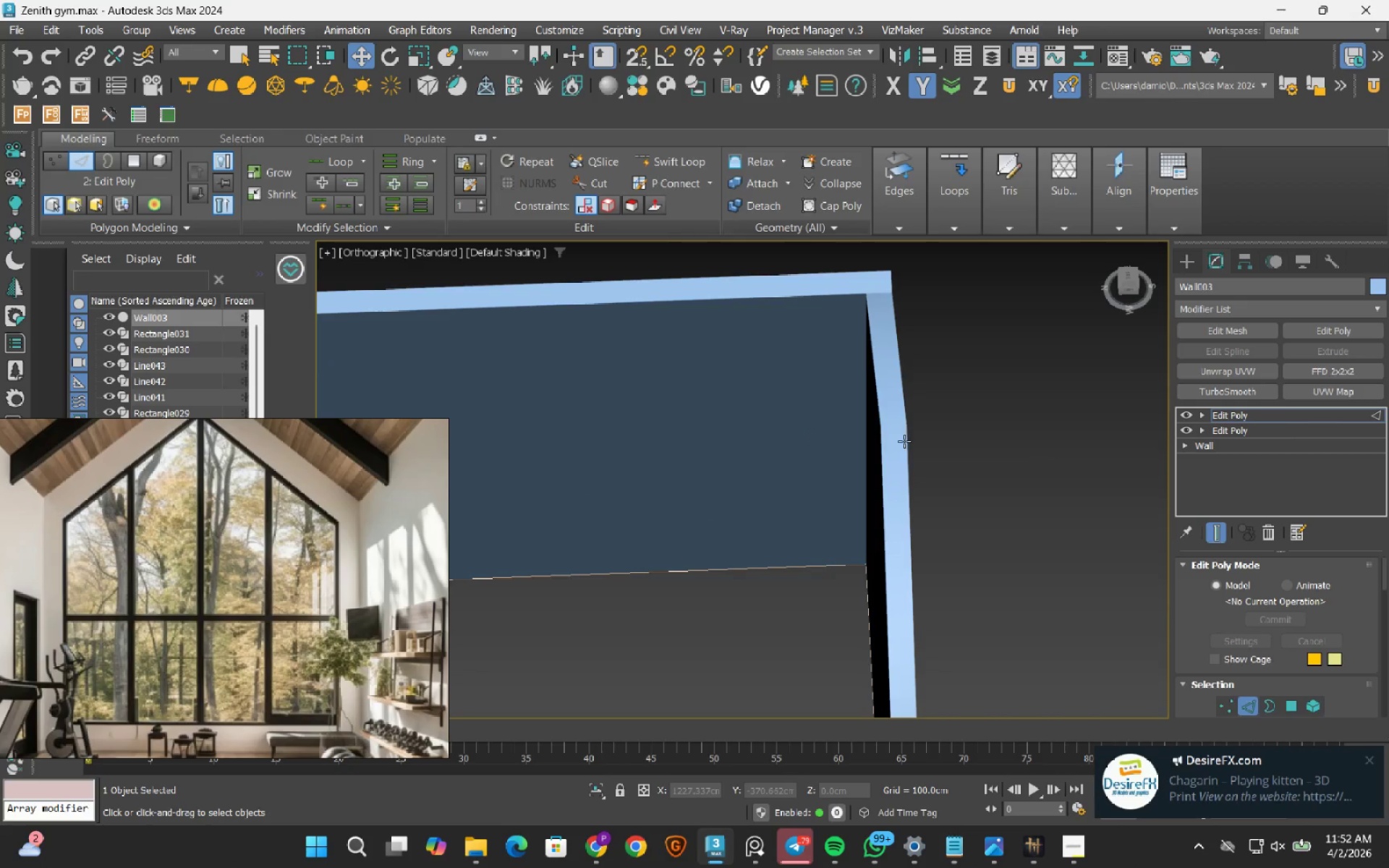 
hold_key(key=AltLeft, duration=0.72)
 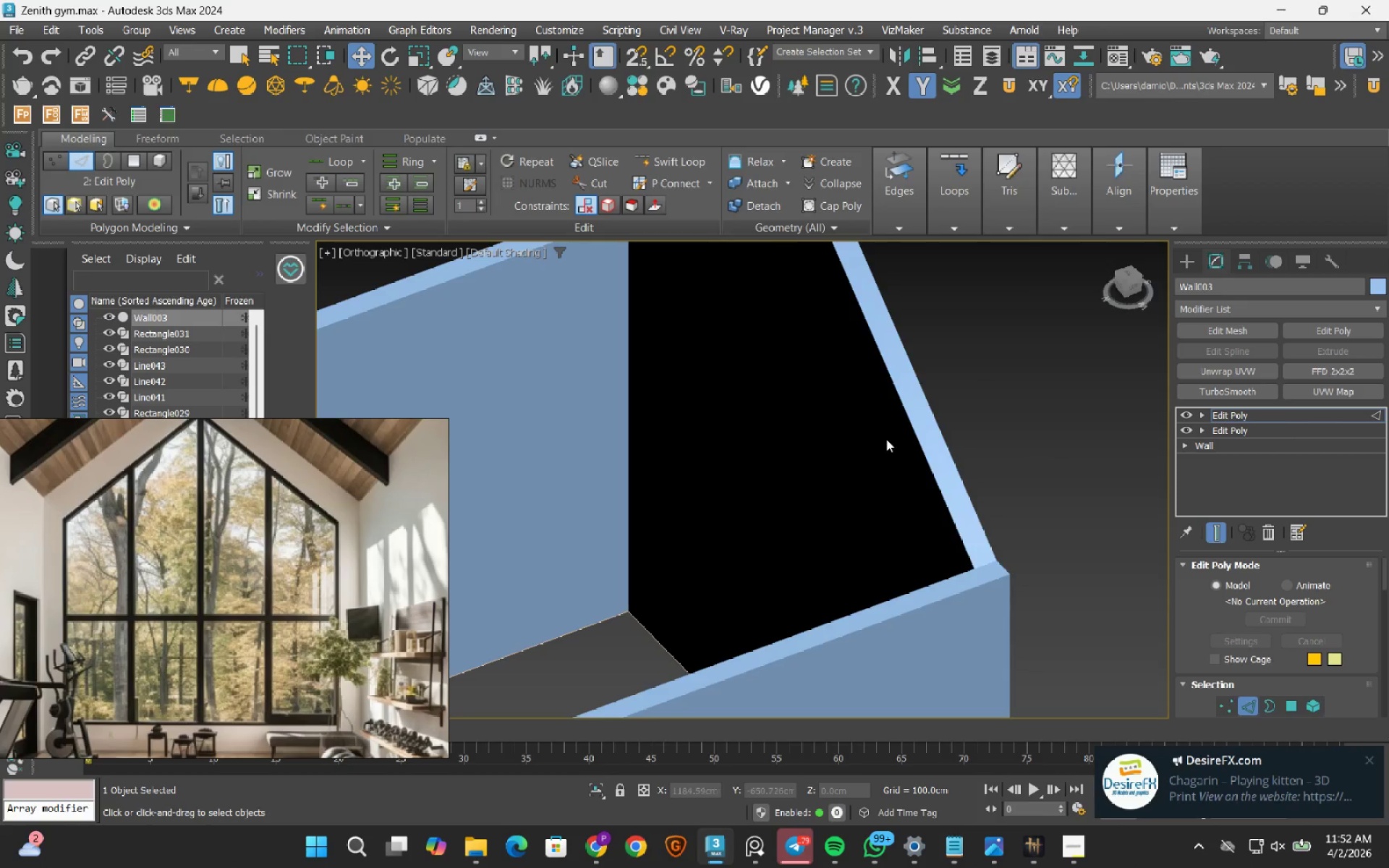 
hold_key(key=AltLeft, duration=0.52)
 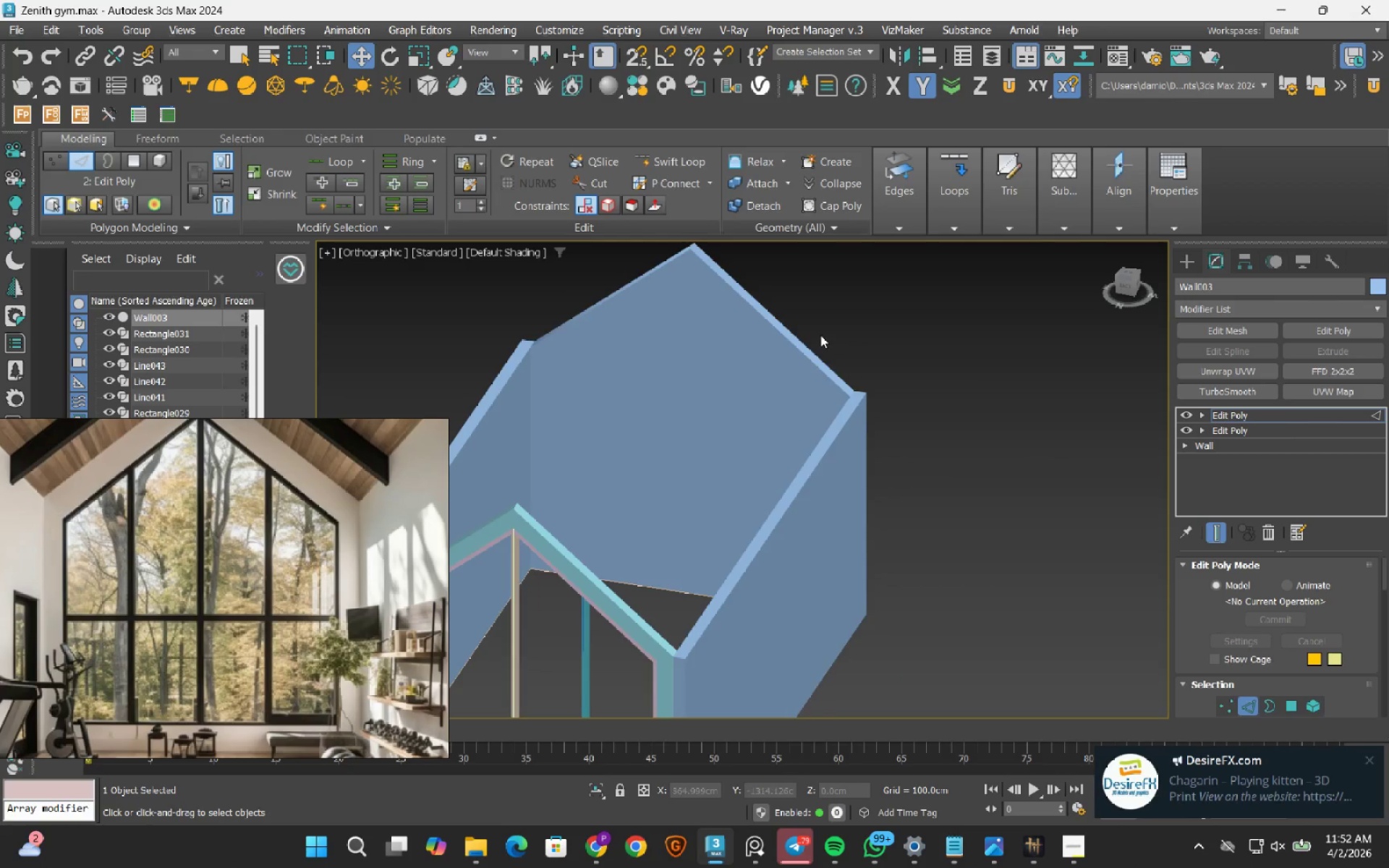 
scroll: coordinate [886, 439], scroll_direction: down, amount: 2.0
 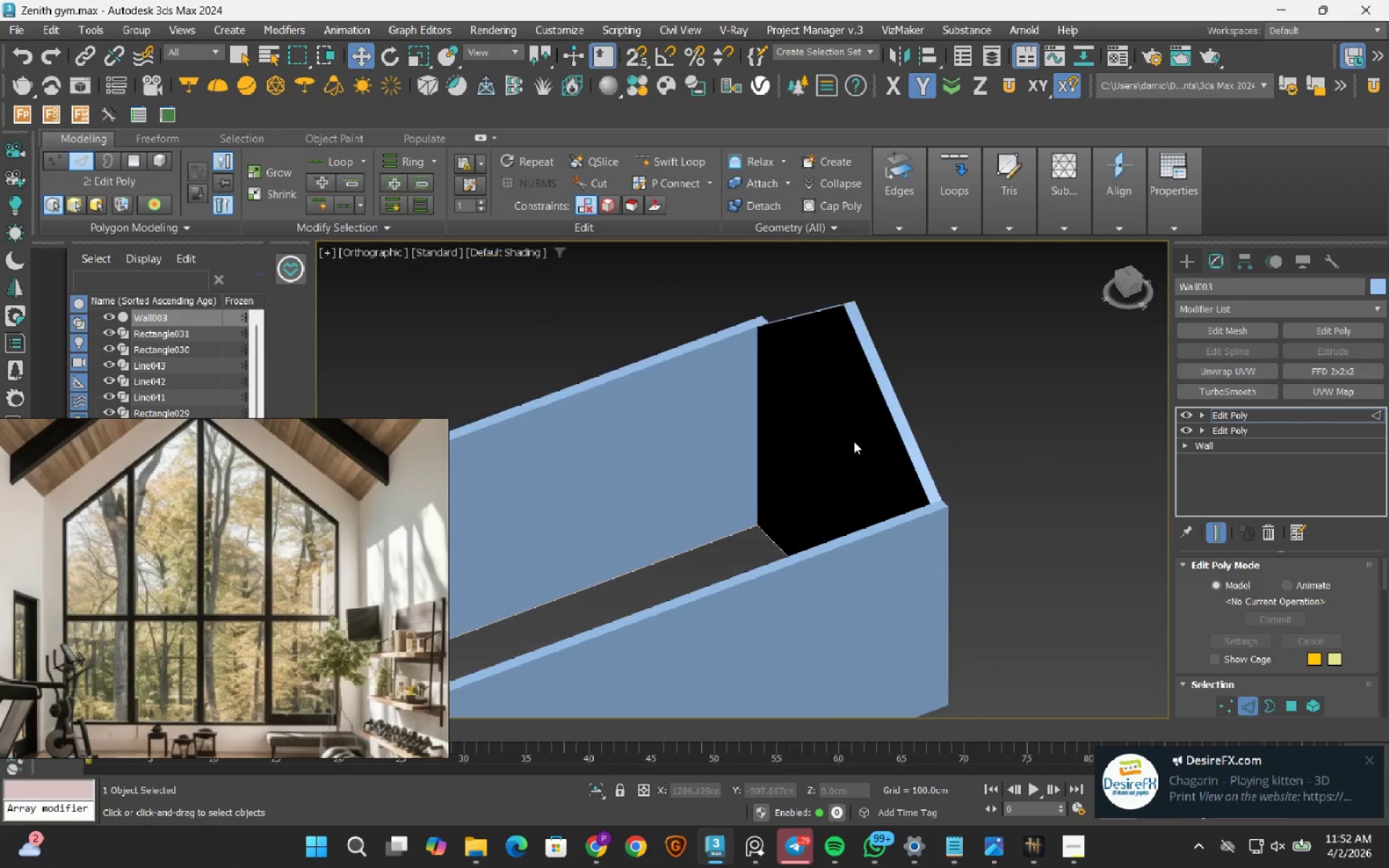 
hold_key(key=AltLeft, duration=0.59)
 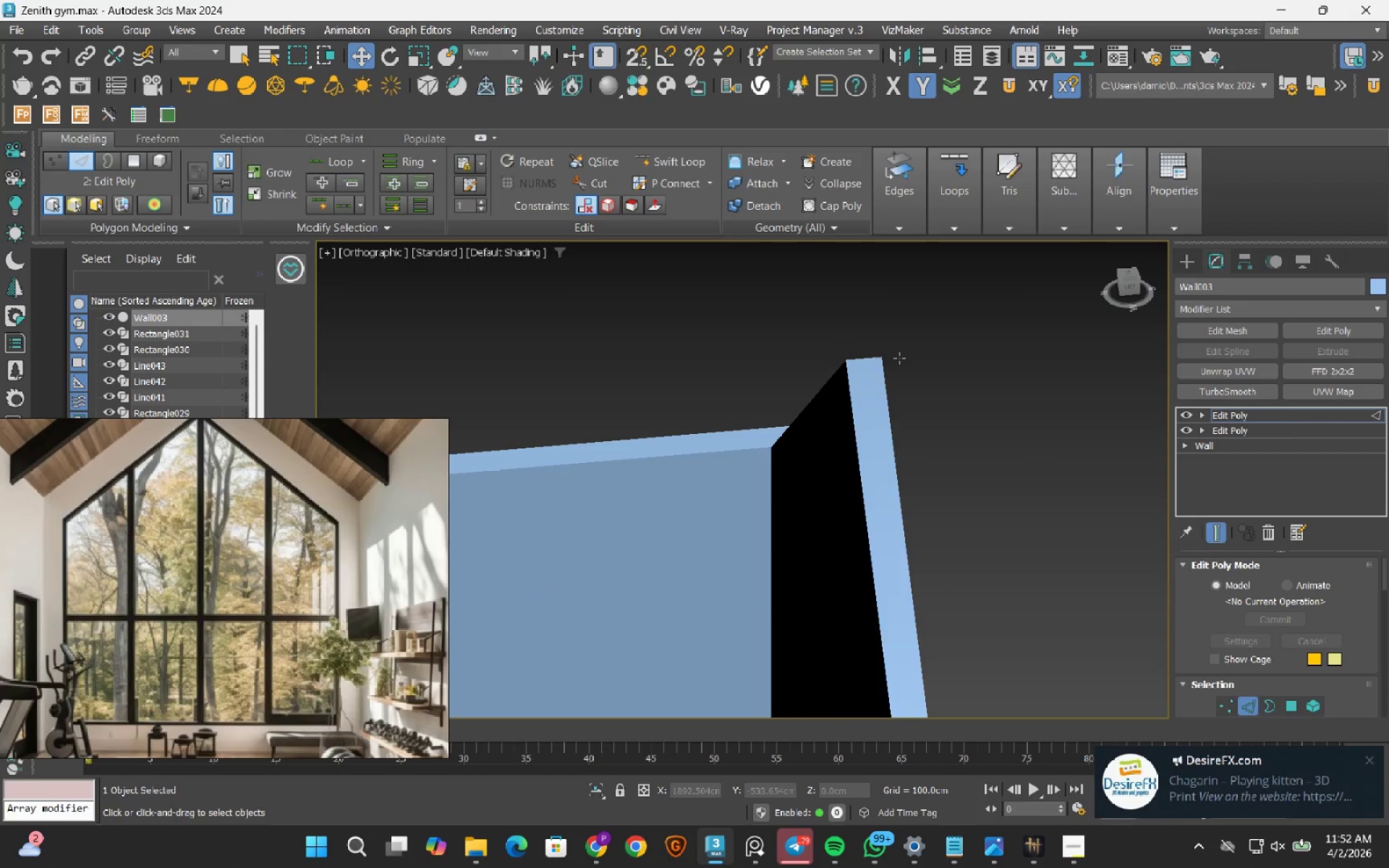 
hold_key(key=AltLeft, duration=9.81)
scroll: coordinate [856, 366], scroll_direction: none, amount: 0.0
 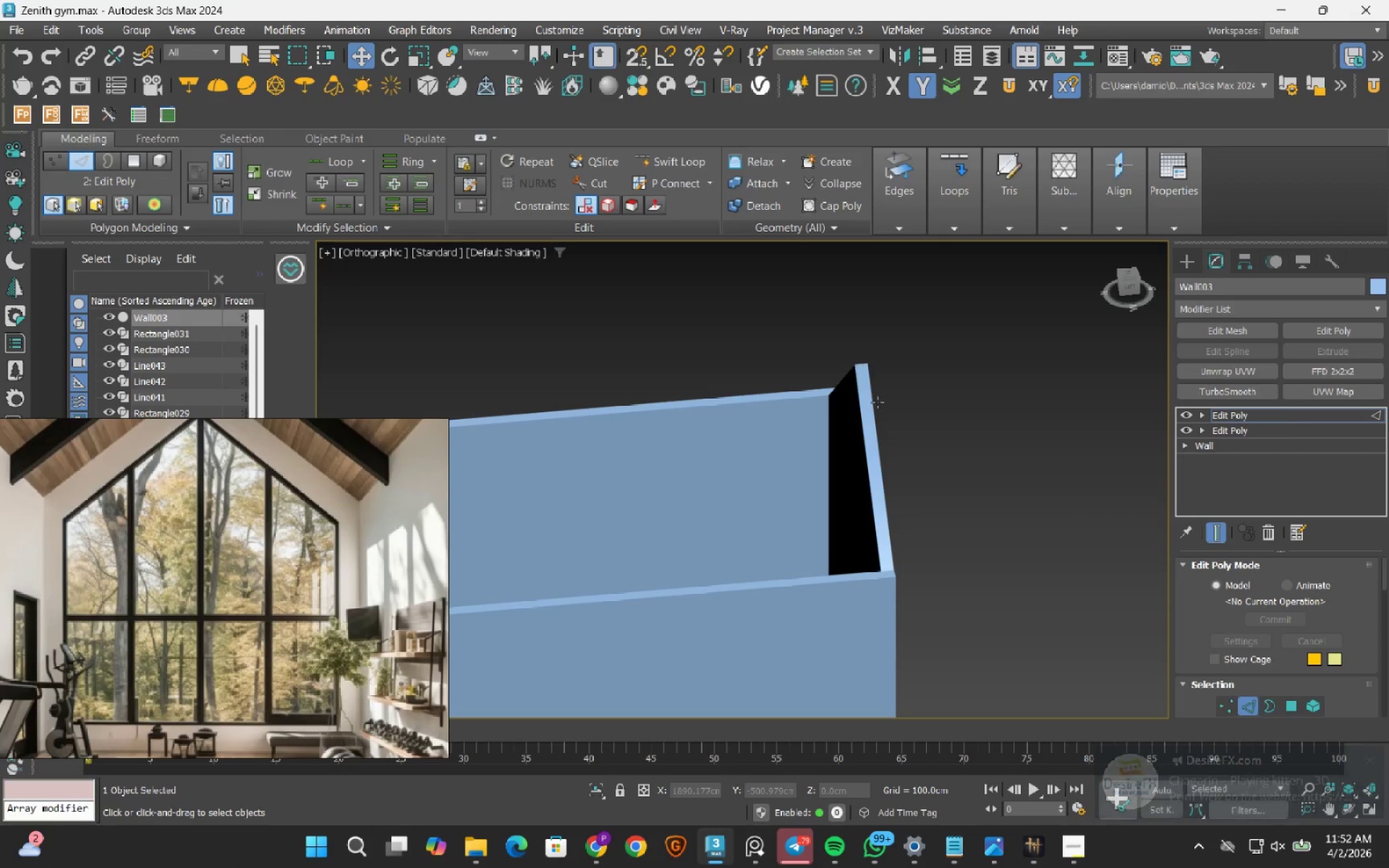 
scroll: coordinate [890, 576], scroll_direction: up, amount: 3.0
 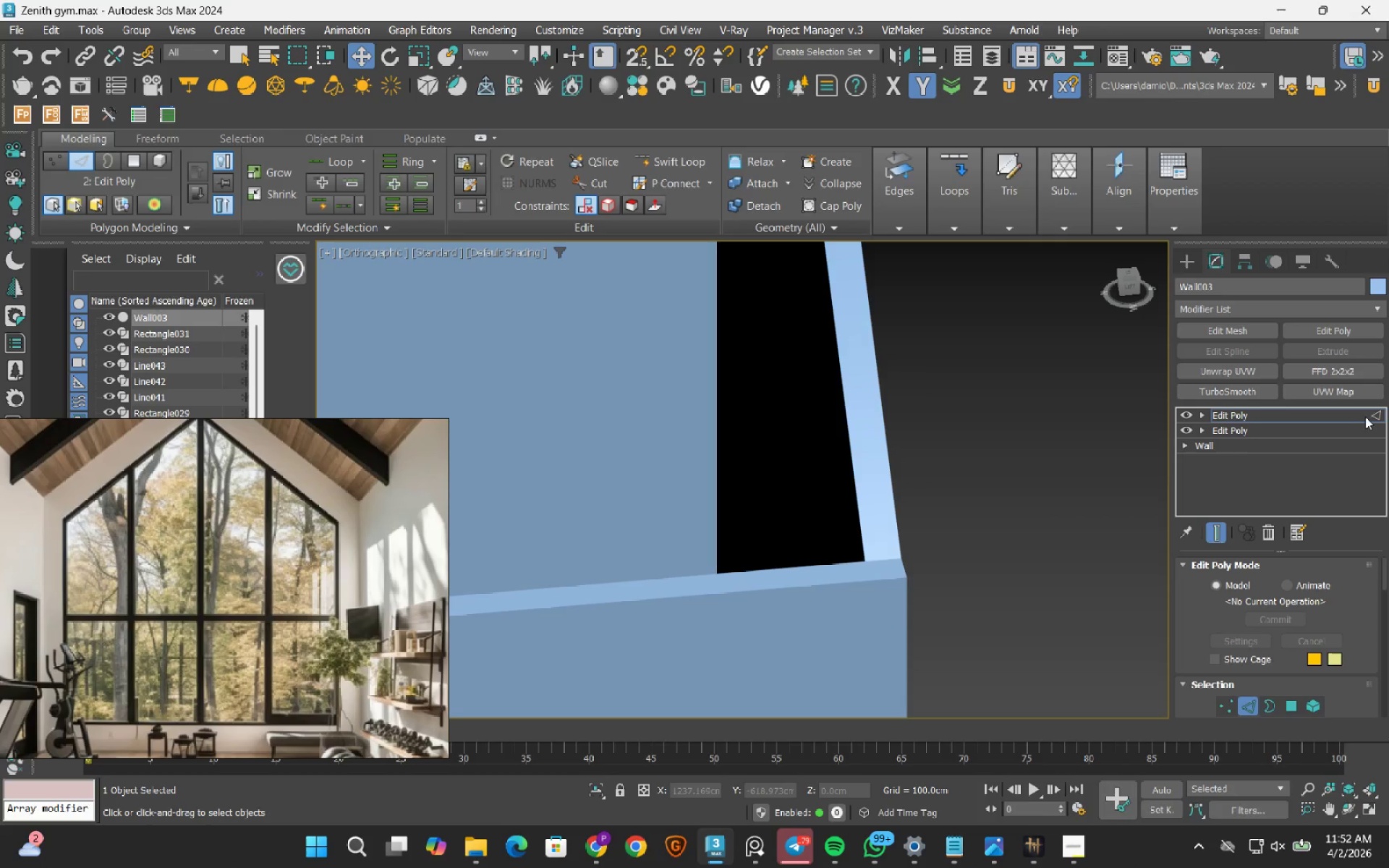 
left_click([1371, 414])
 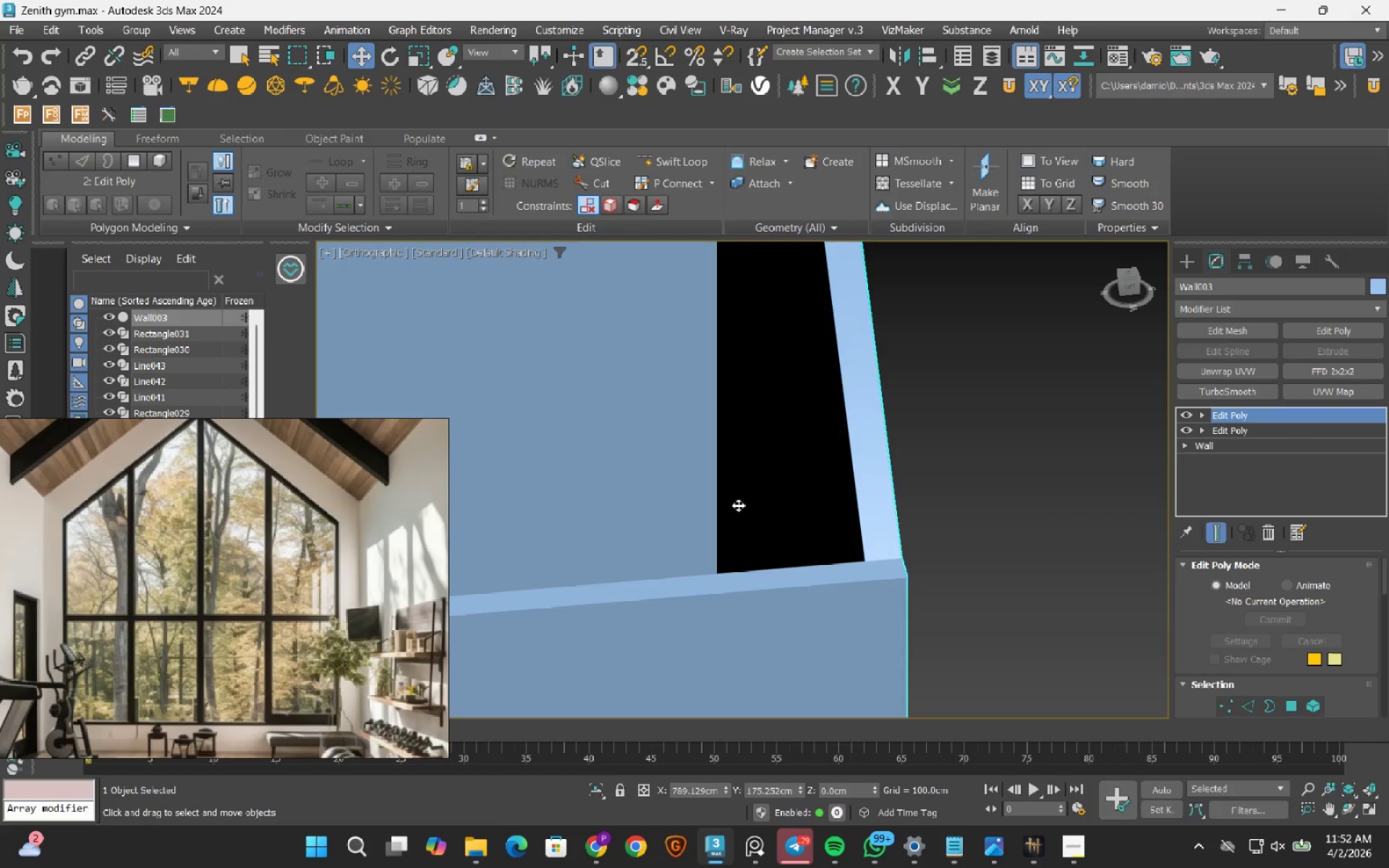 
scroll: coordinate [738, 505], scroll_direction: down, amount: 2.0
 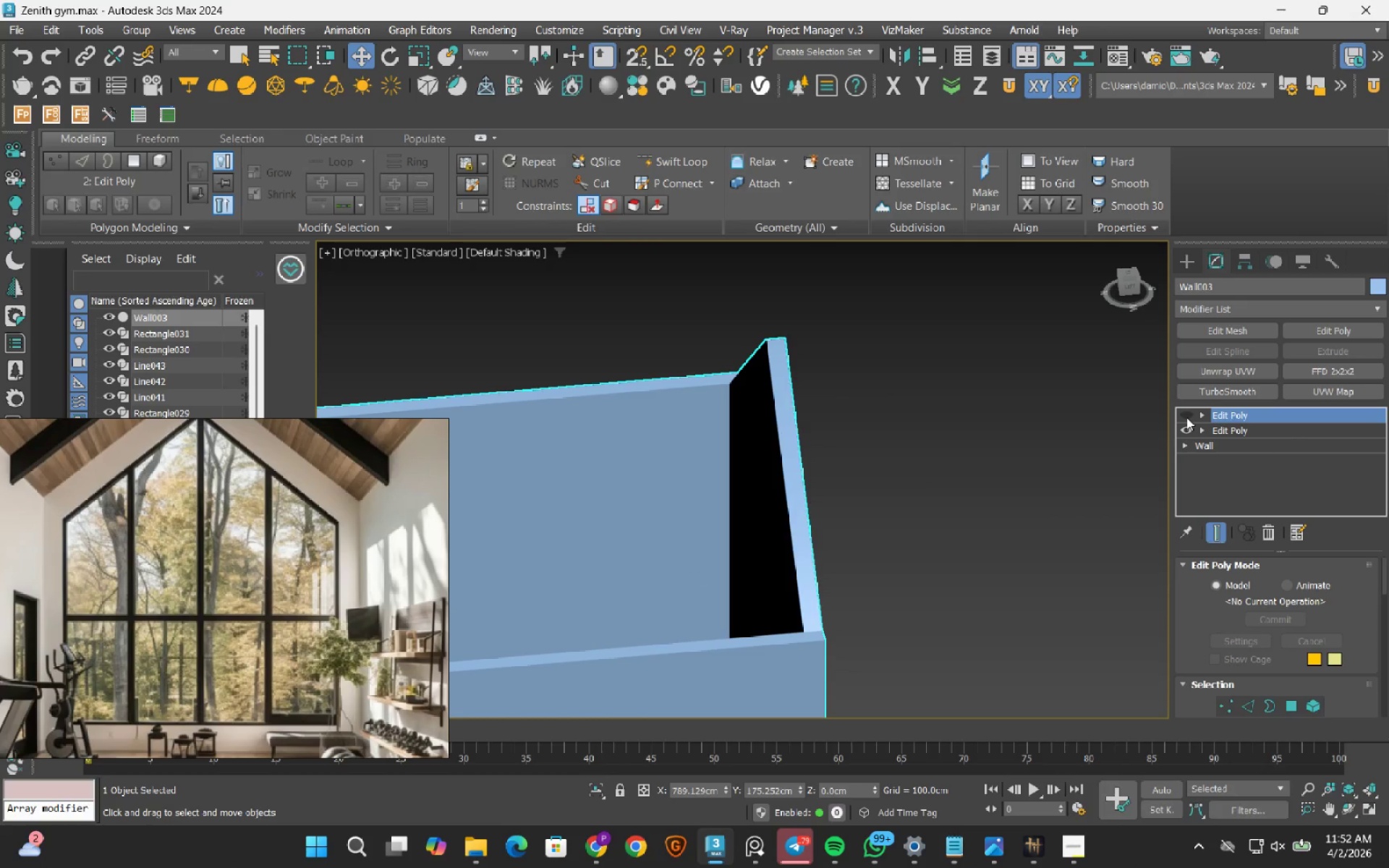 
double_click([1186, 417])
 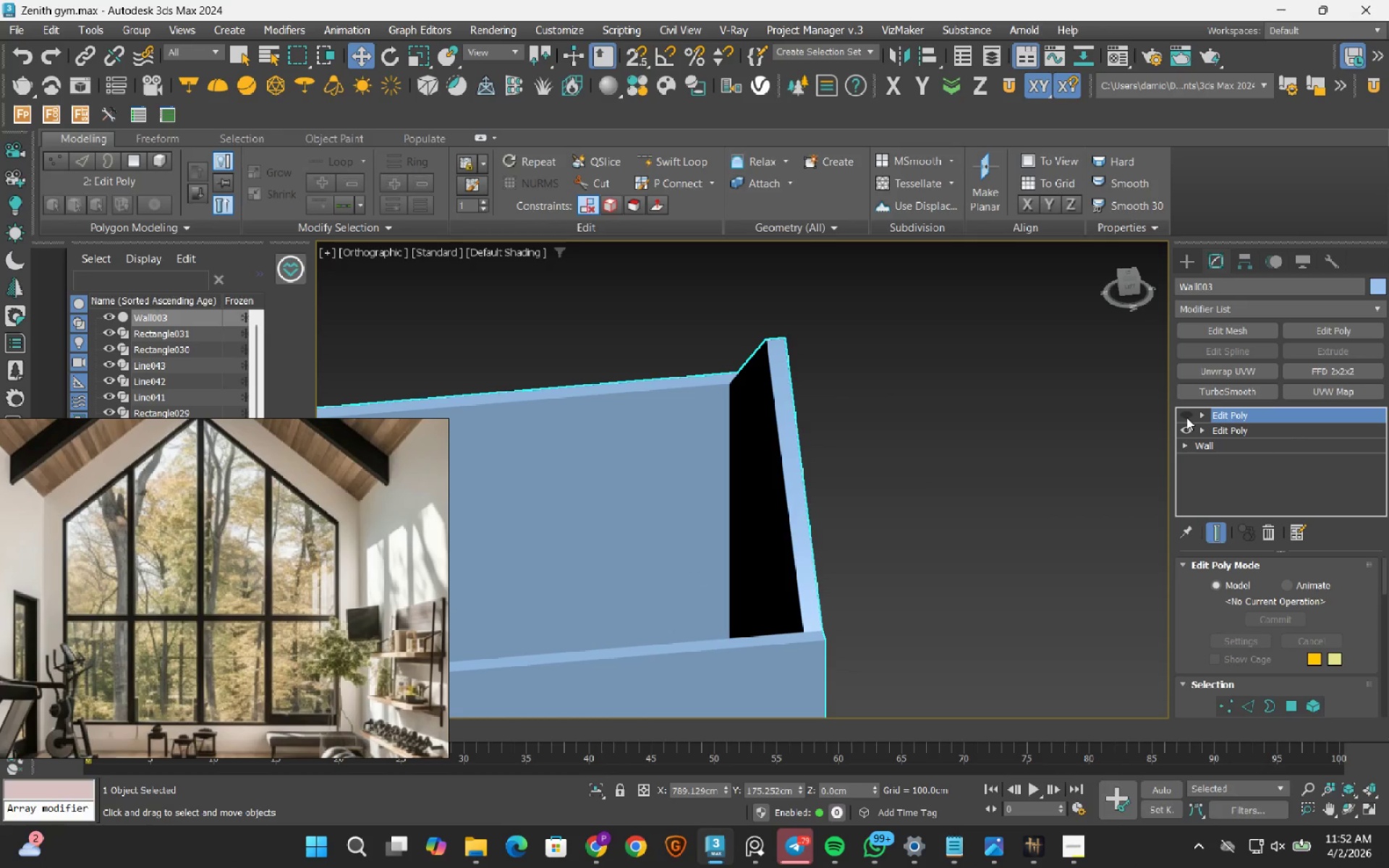 
triple_click([1186, 417])
 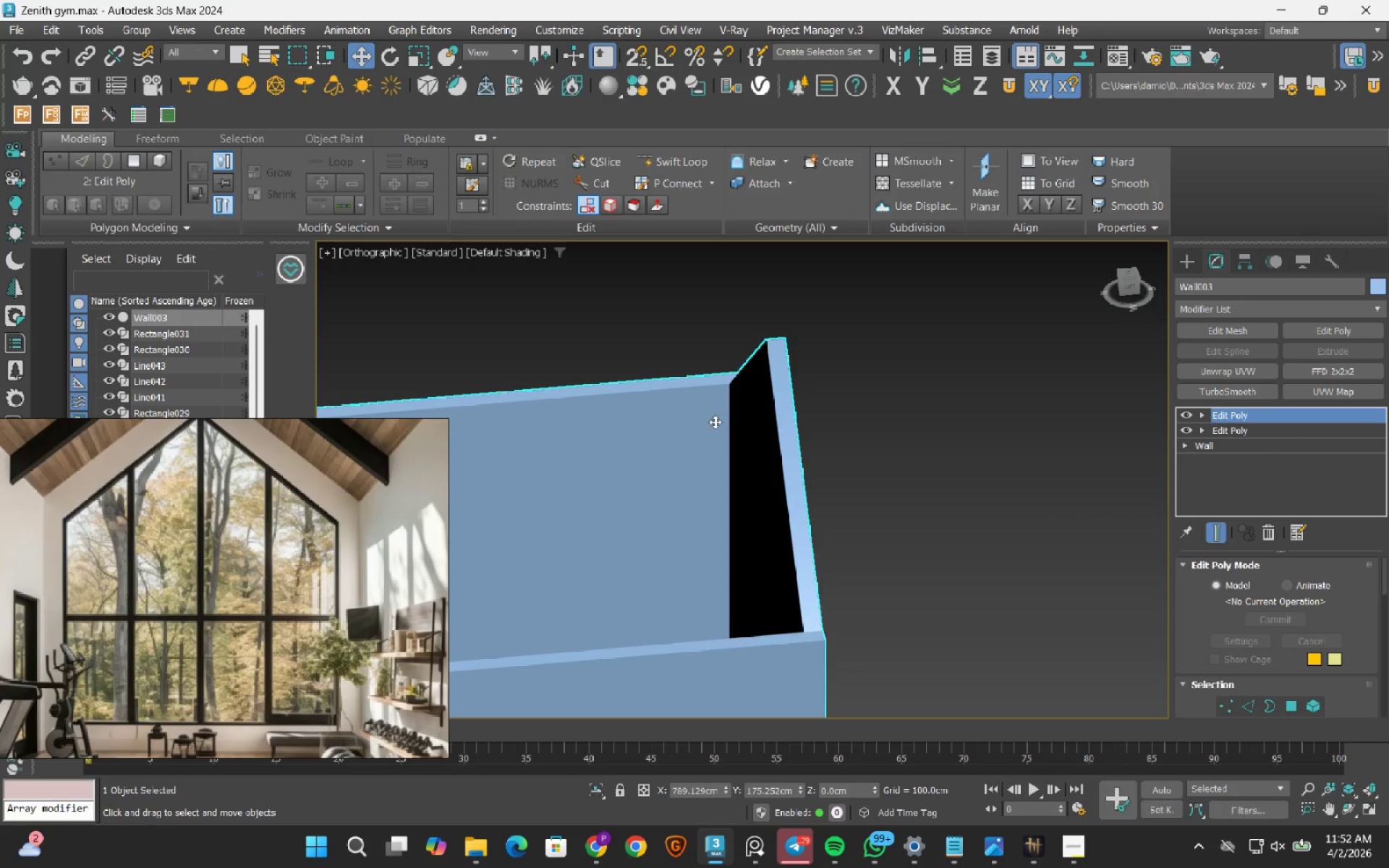 
hold_key(key=AltLeft, duration=0.45)
 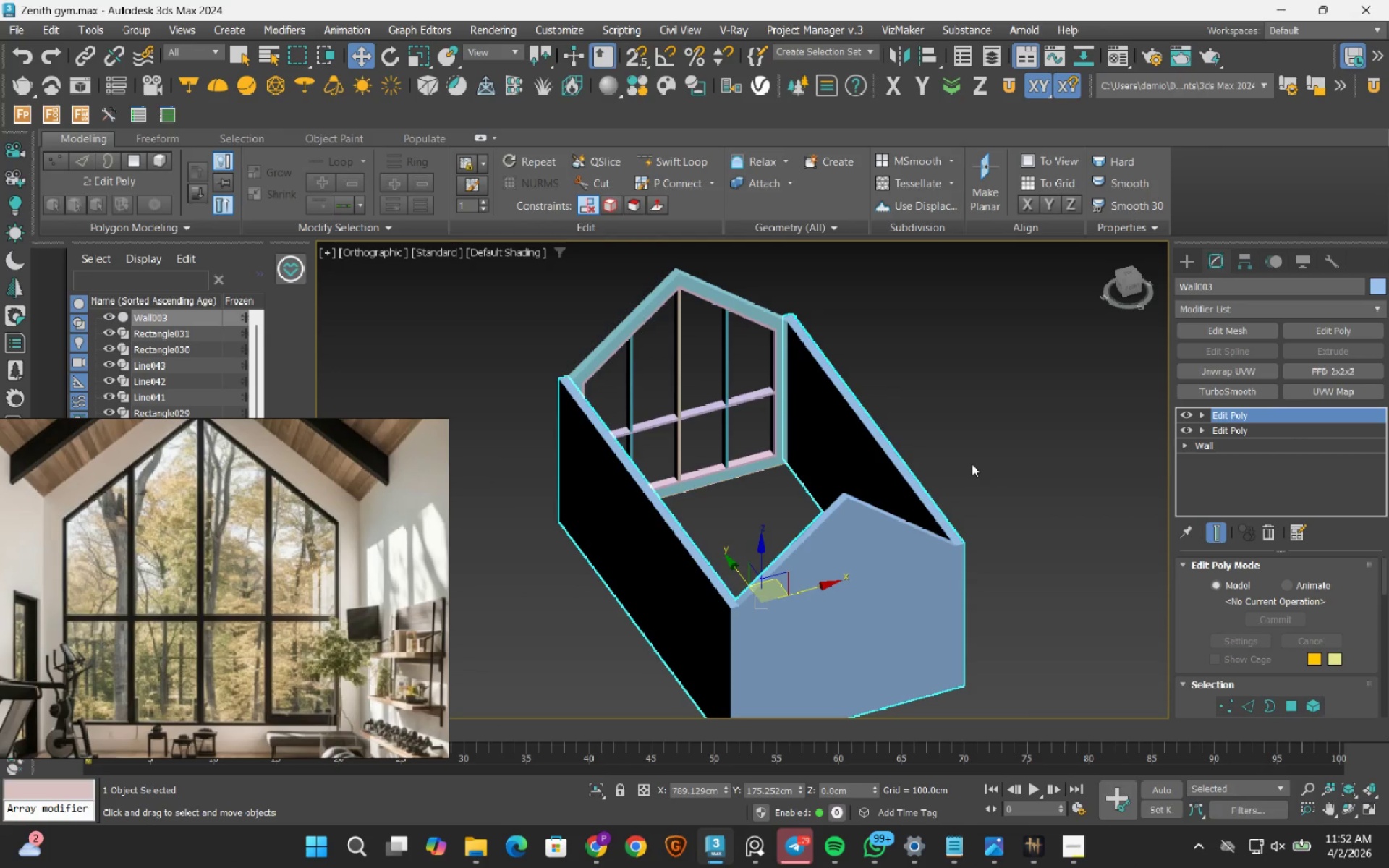 
scroll: coordinate [972, 464], scroll_direction: down, amount: 3.0
 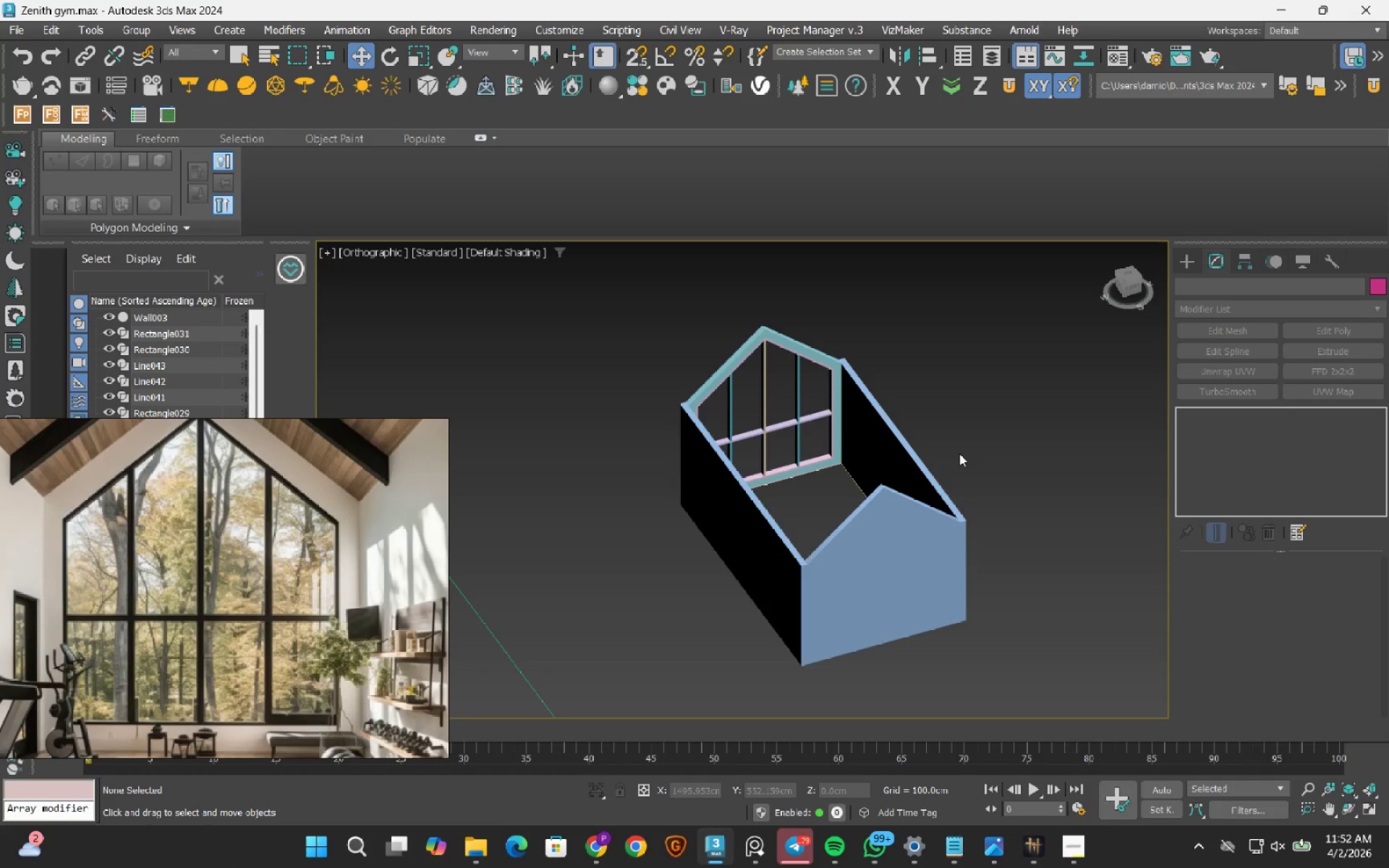 
wait(10.55)
 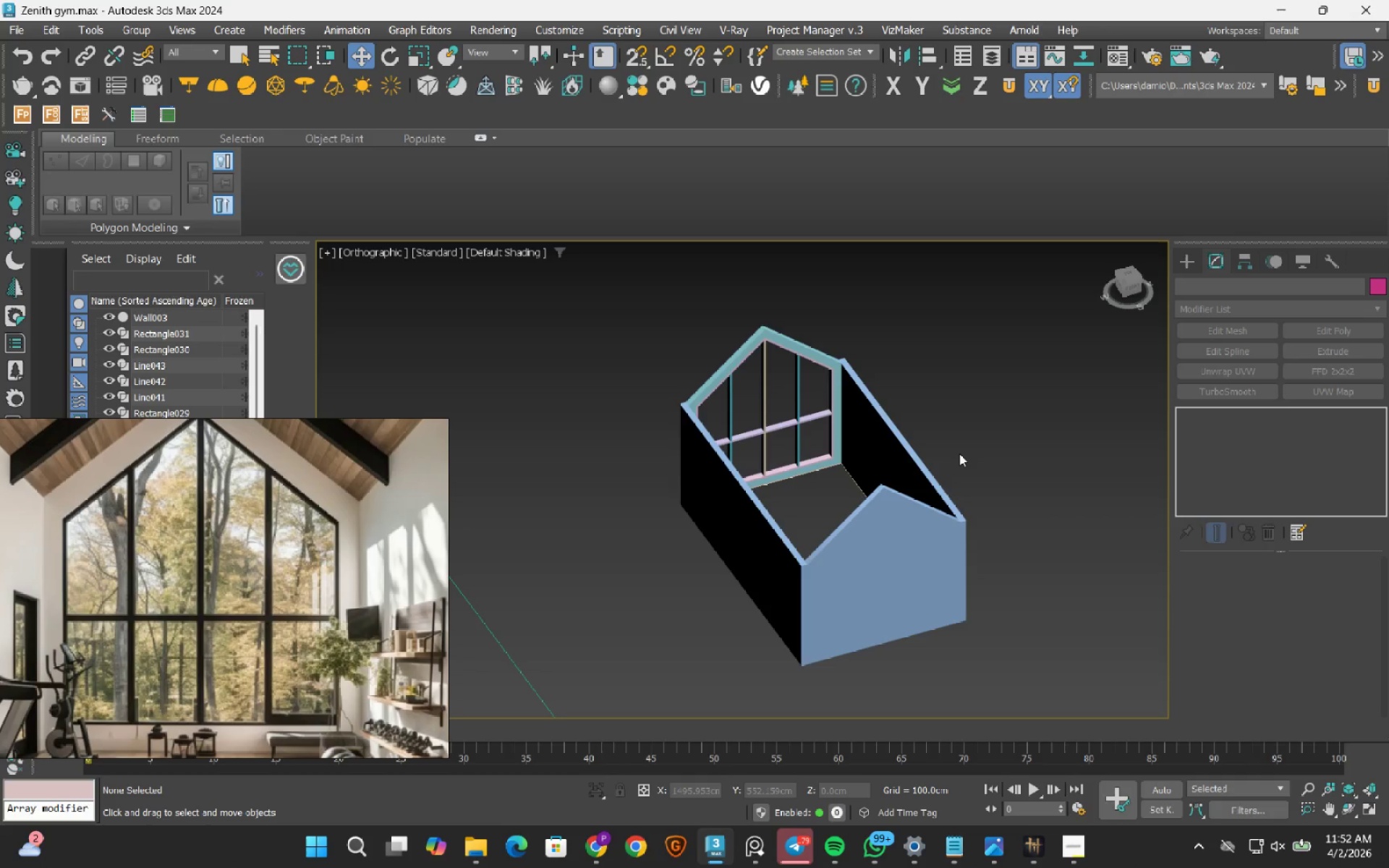 
scroll: coordinate [781, 333], scroll_direction: up, amount: 3.0
 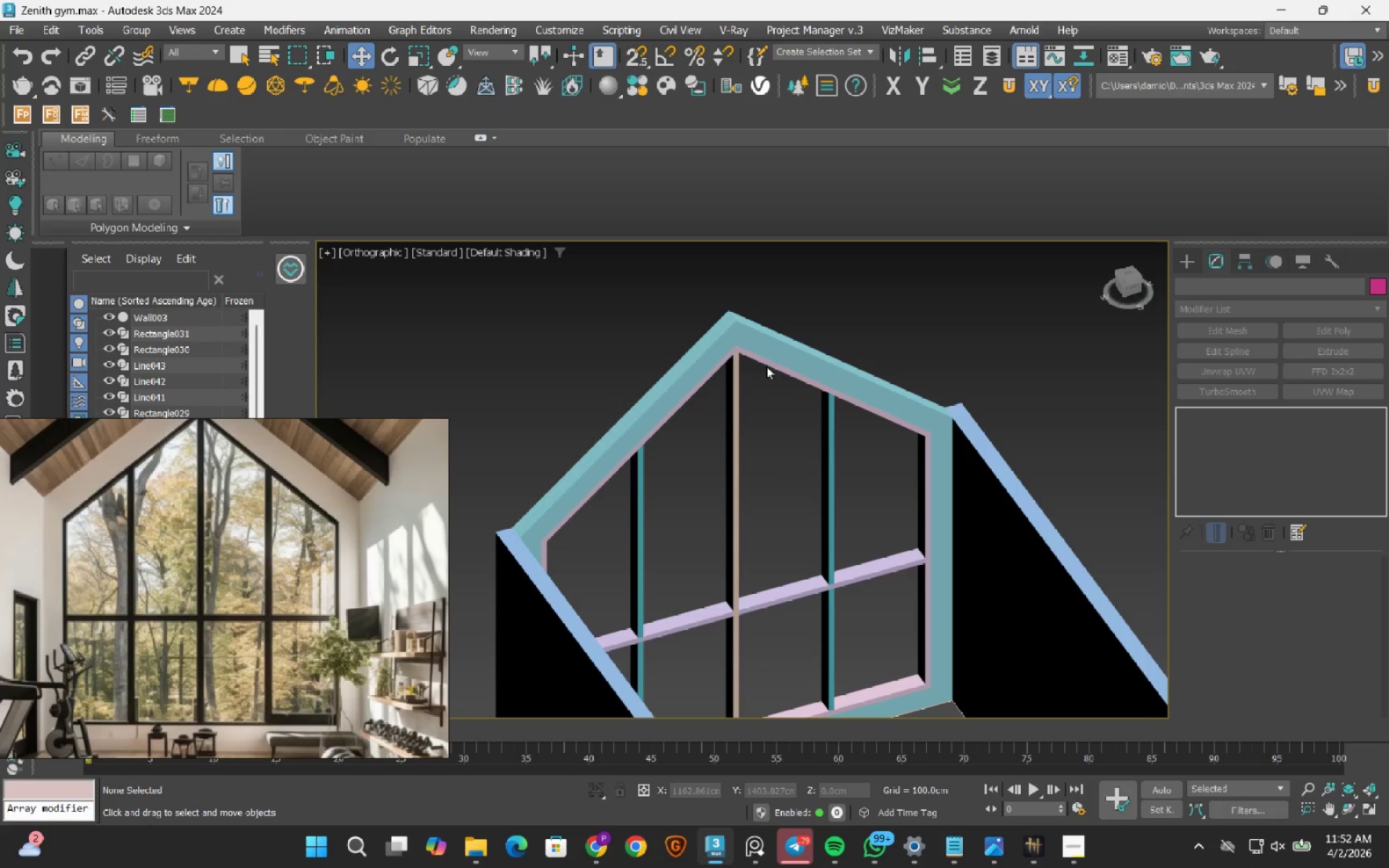 
hold_key(key=ControlLeft, duration=0.62)
 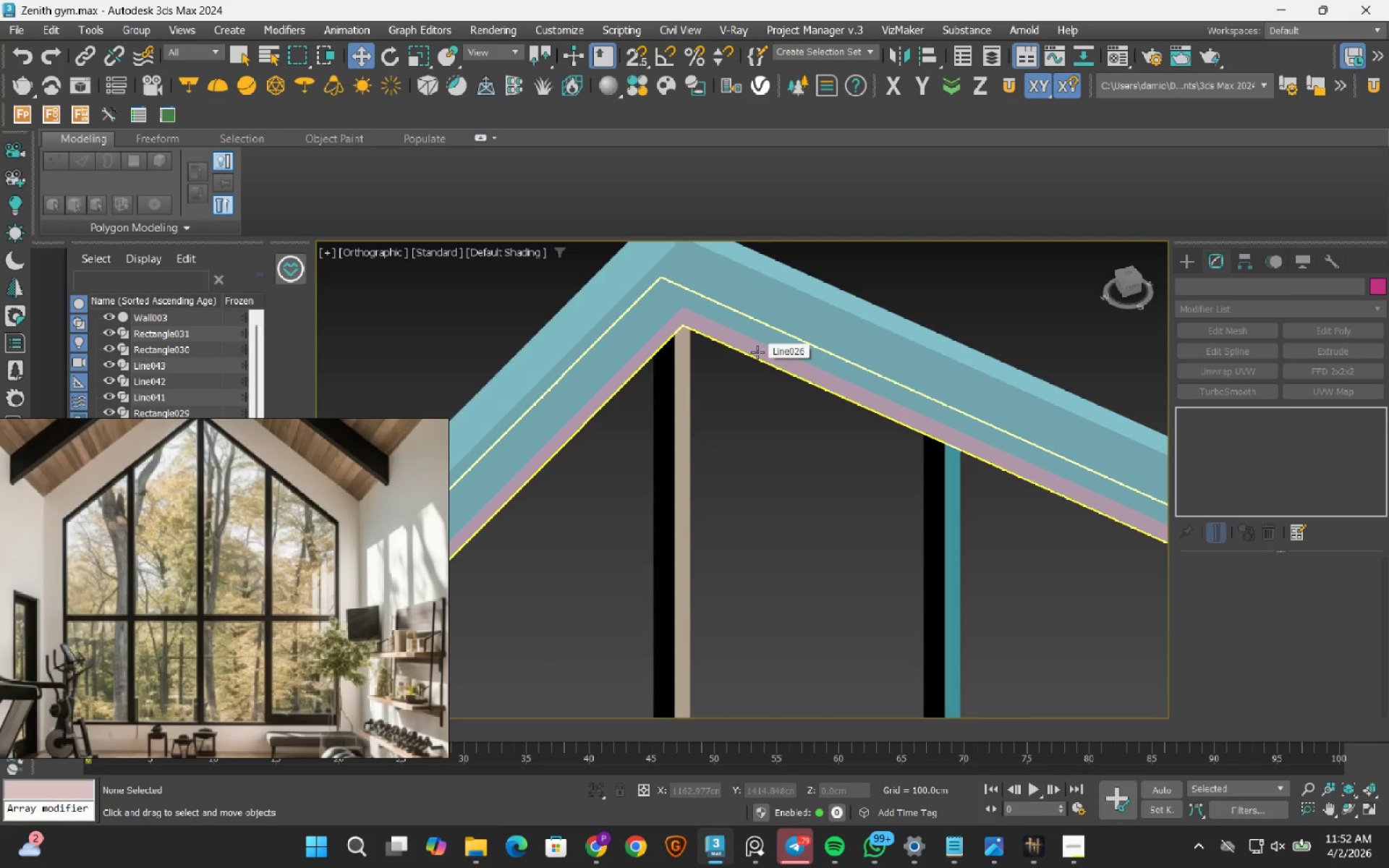 
scroll: coordinate [765, 366], scroll_direction: up, amount: 3.0
 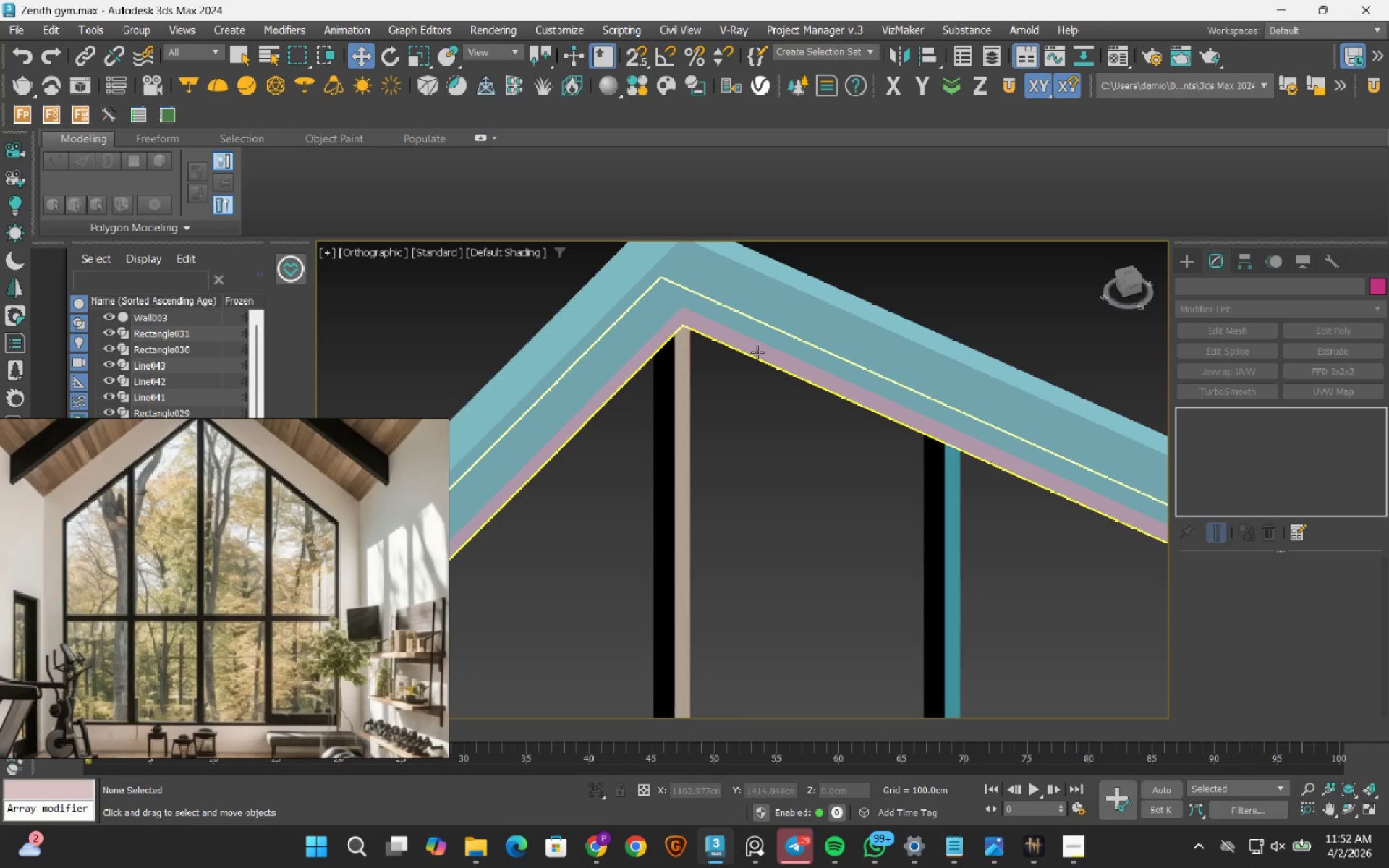 
left_click([757, 352])
 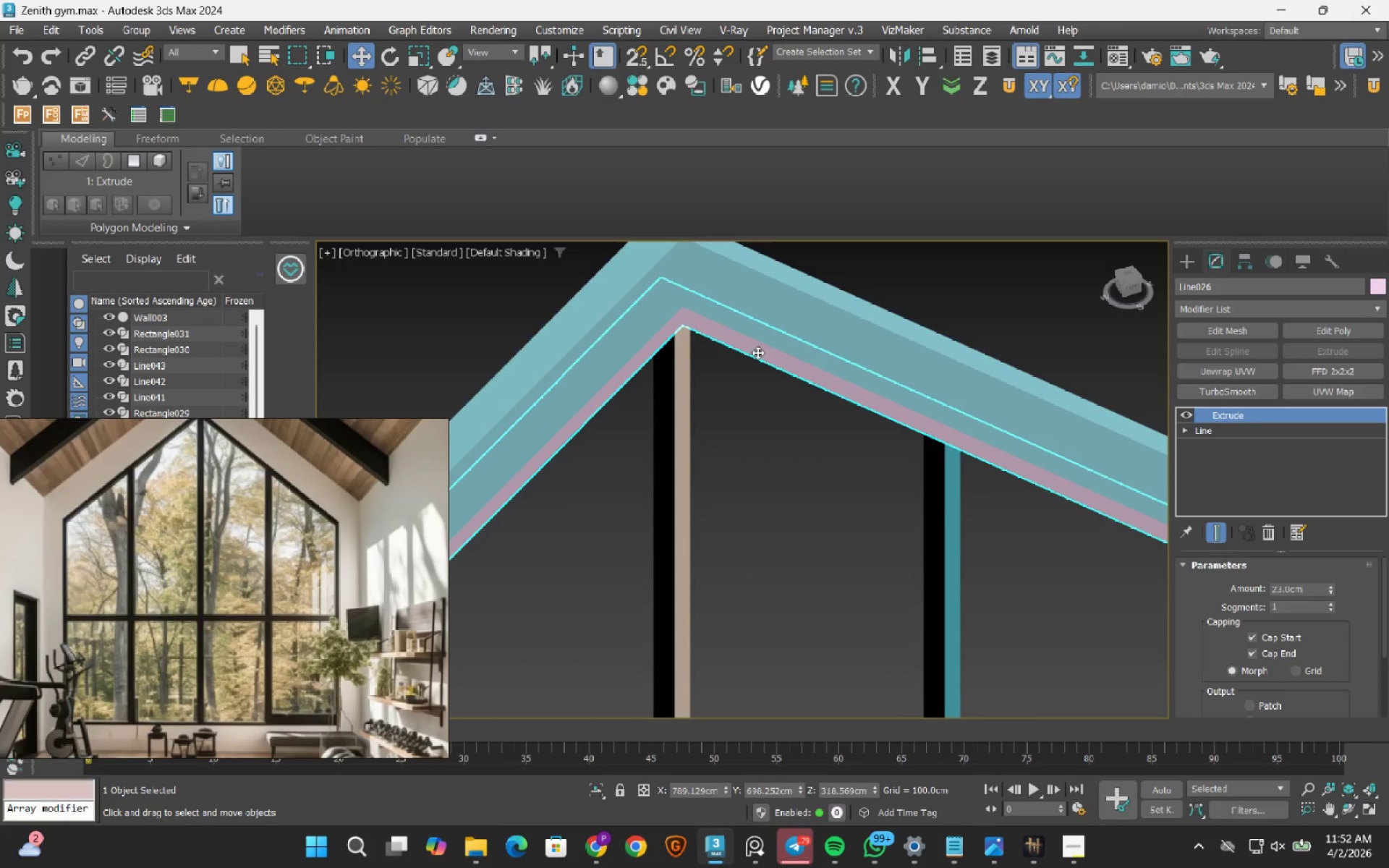 
scroll: coordinate [757, 352], scroll_direction: down, amount: 4.0
 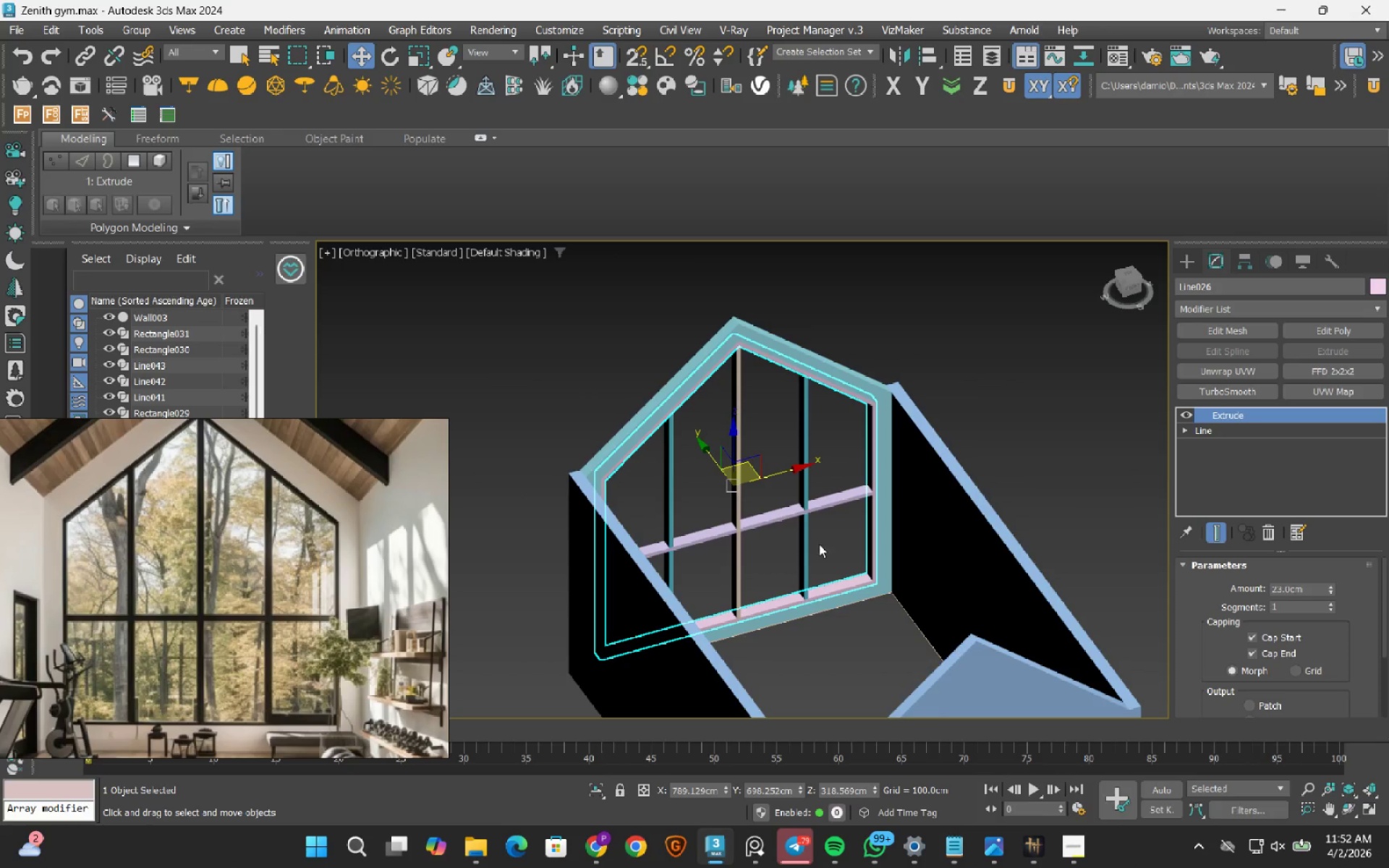 
hold_key(key=AltLeft, duration=0.42)
 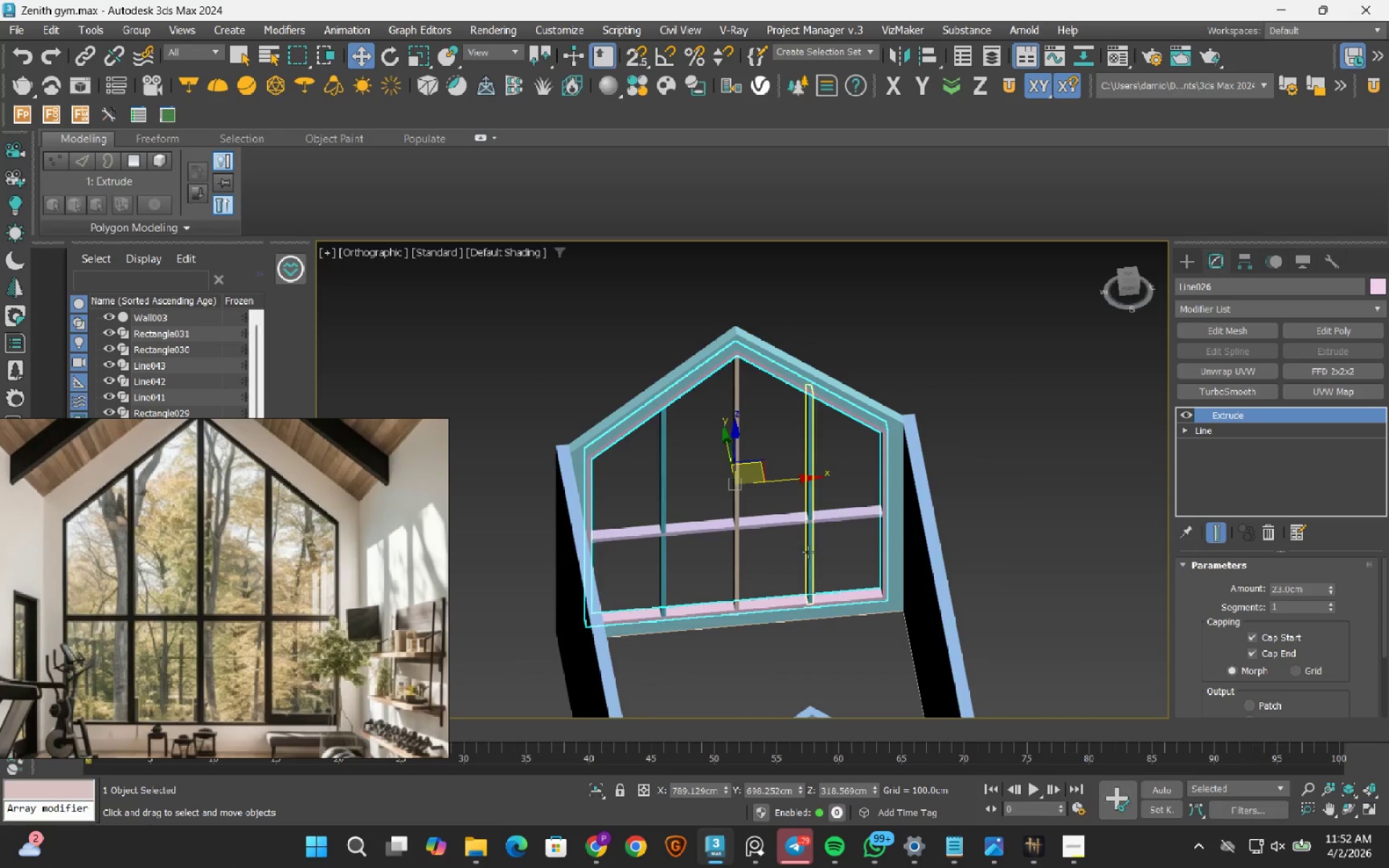 
scroll: coordinate [846, 558], scroll_direction: up, amount: 1.0
 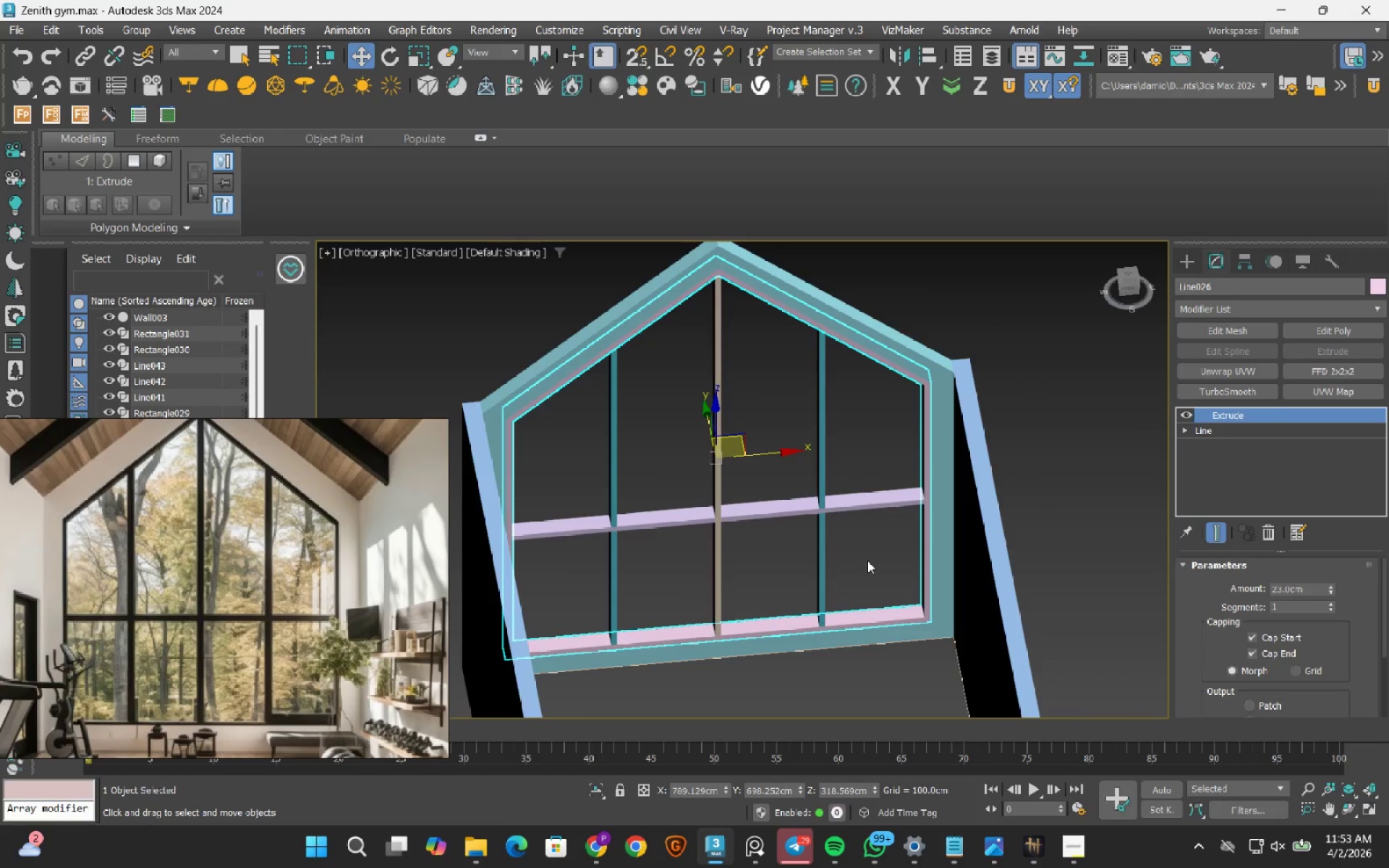 
left_click_drag(start_coordinate=[867, 566], to_coordinate=[589, 444])
 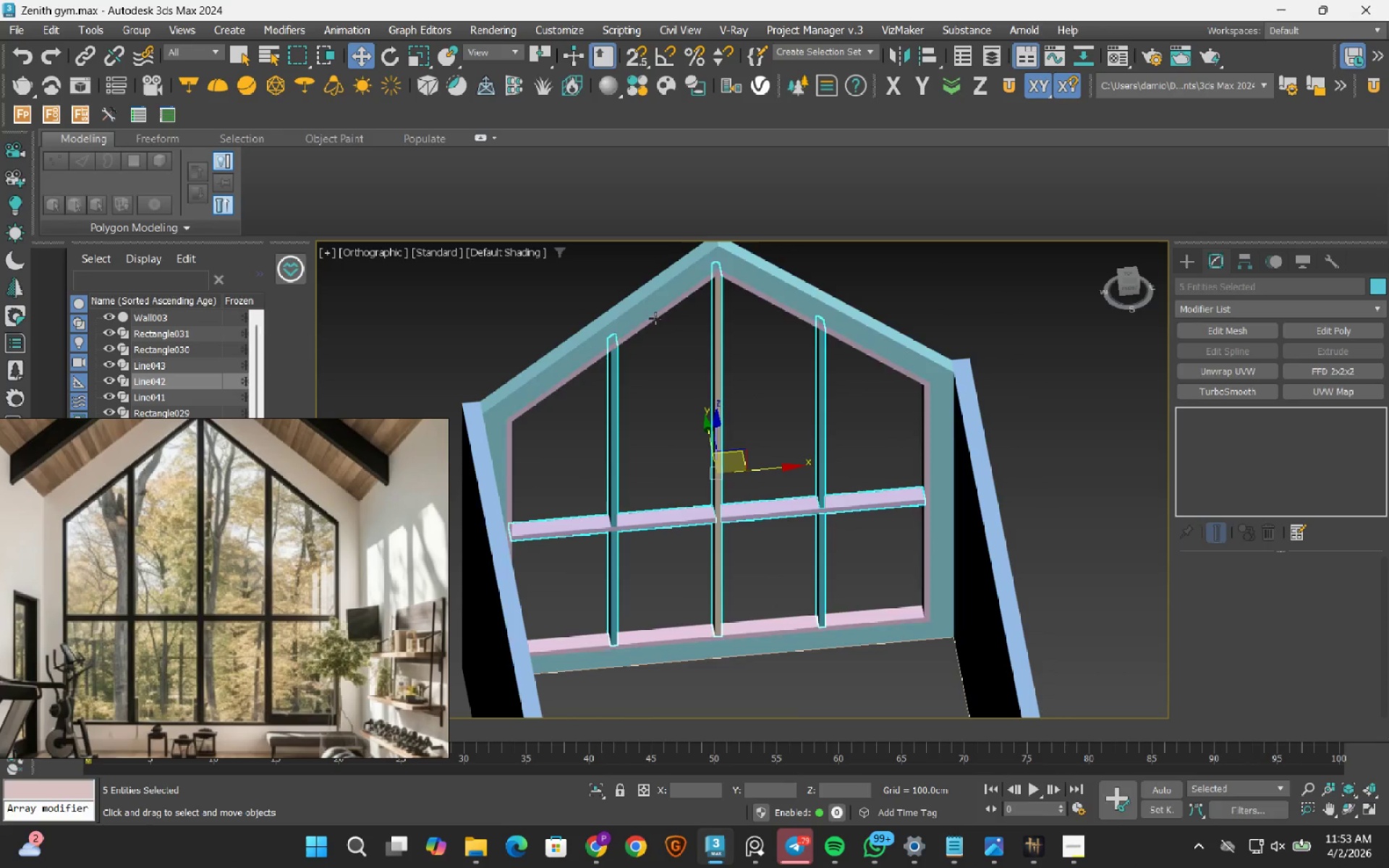 
key(Control+ControlLeft)
 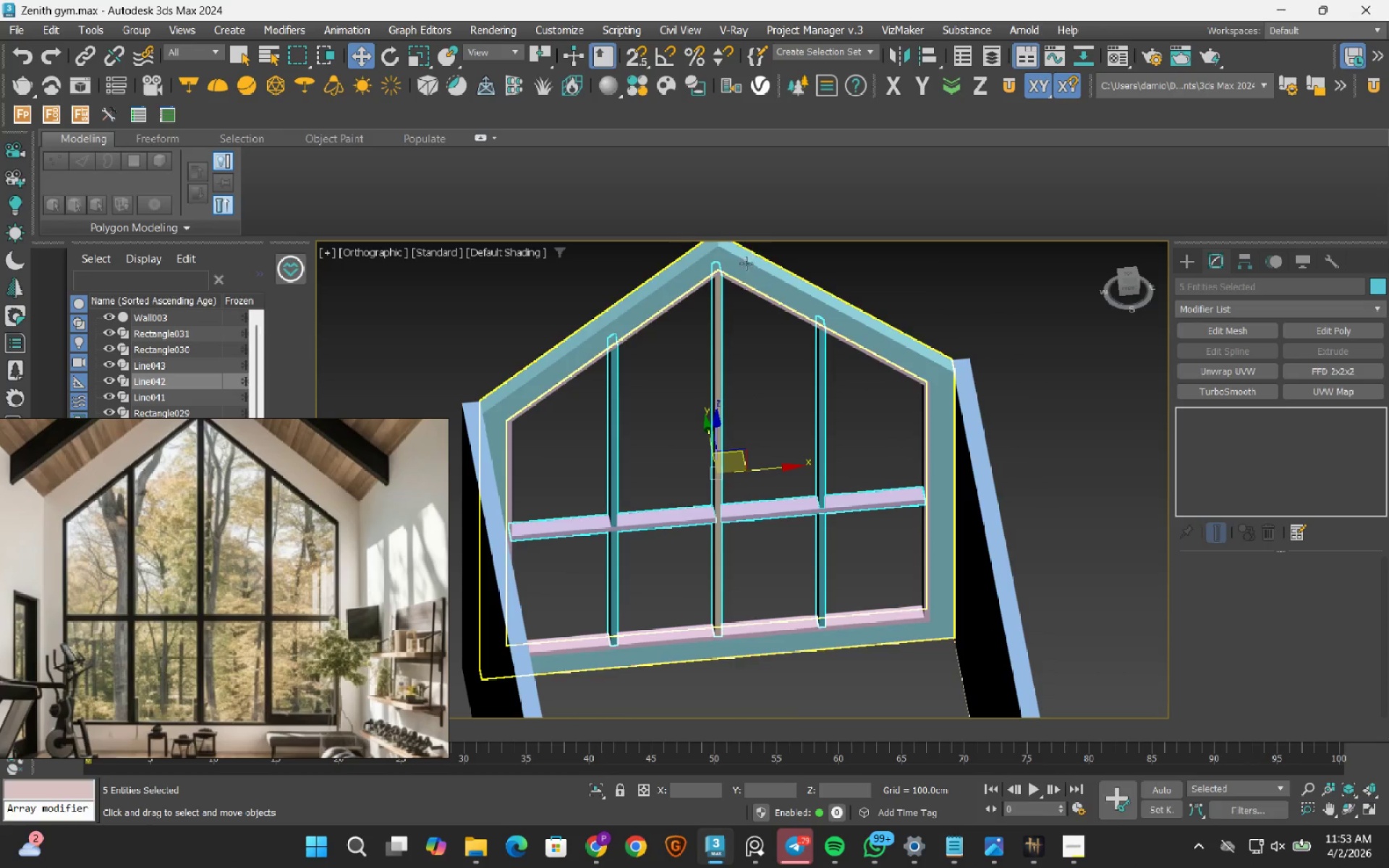 
hold_key(key=ControlLeft, duration=0.73)
 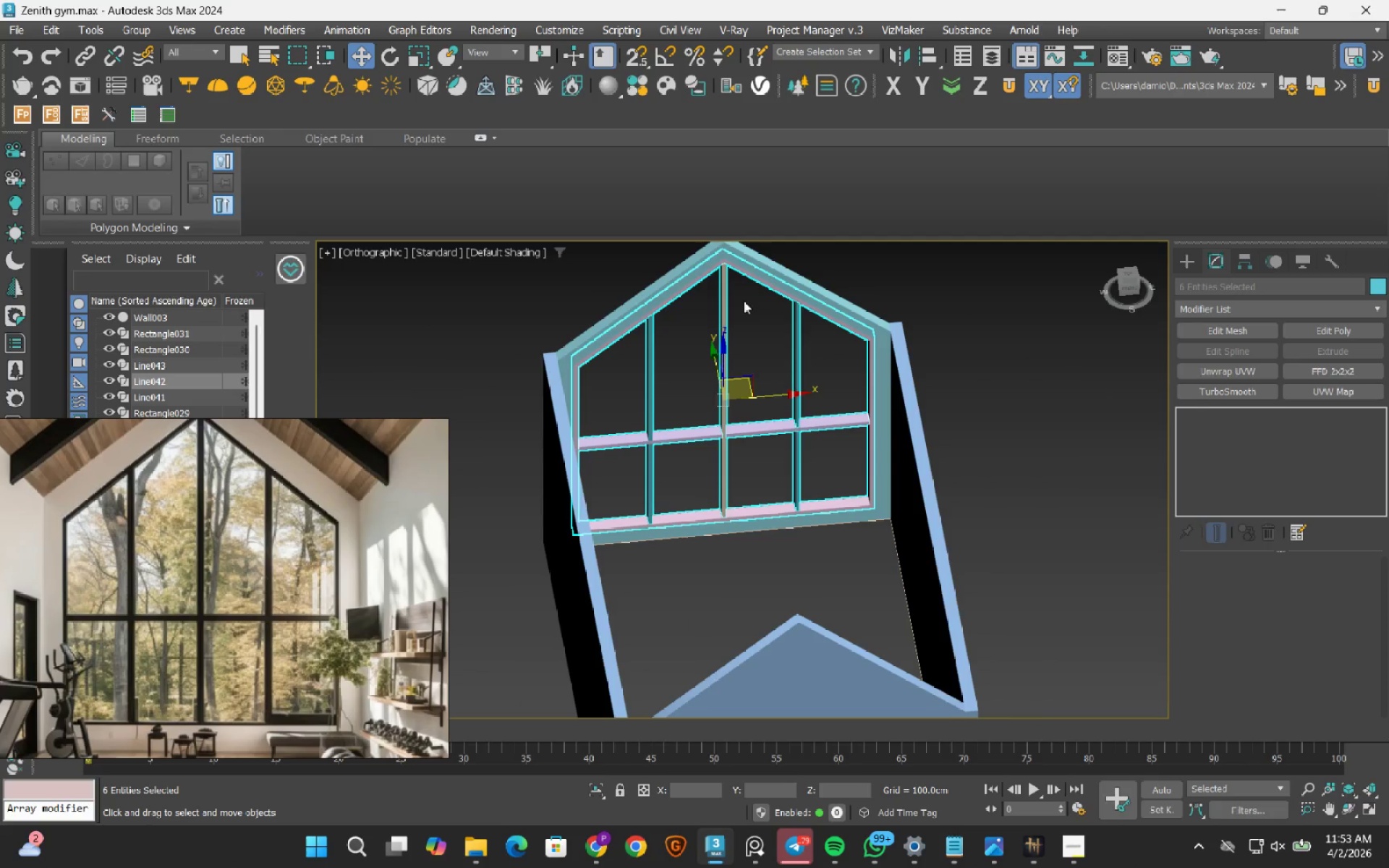 
scroll: coordinate [733, 291], scroll_direction: up, amount: 3.0
 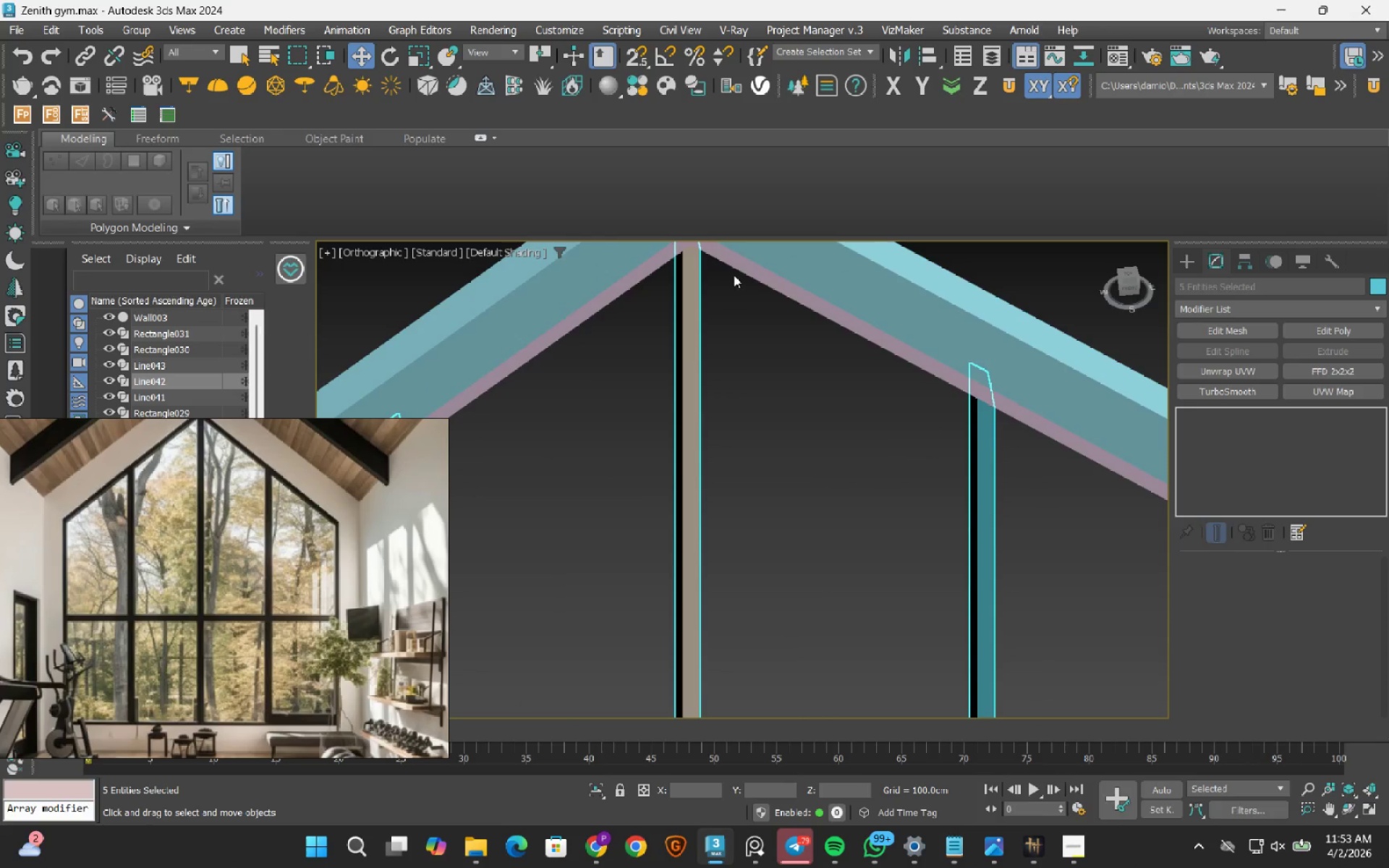 
left_click([735, 268])
 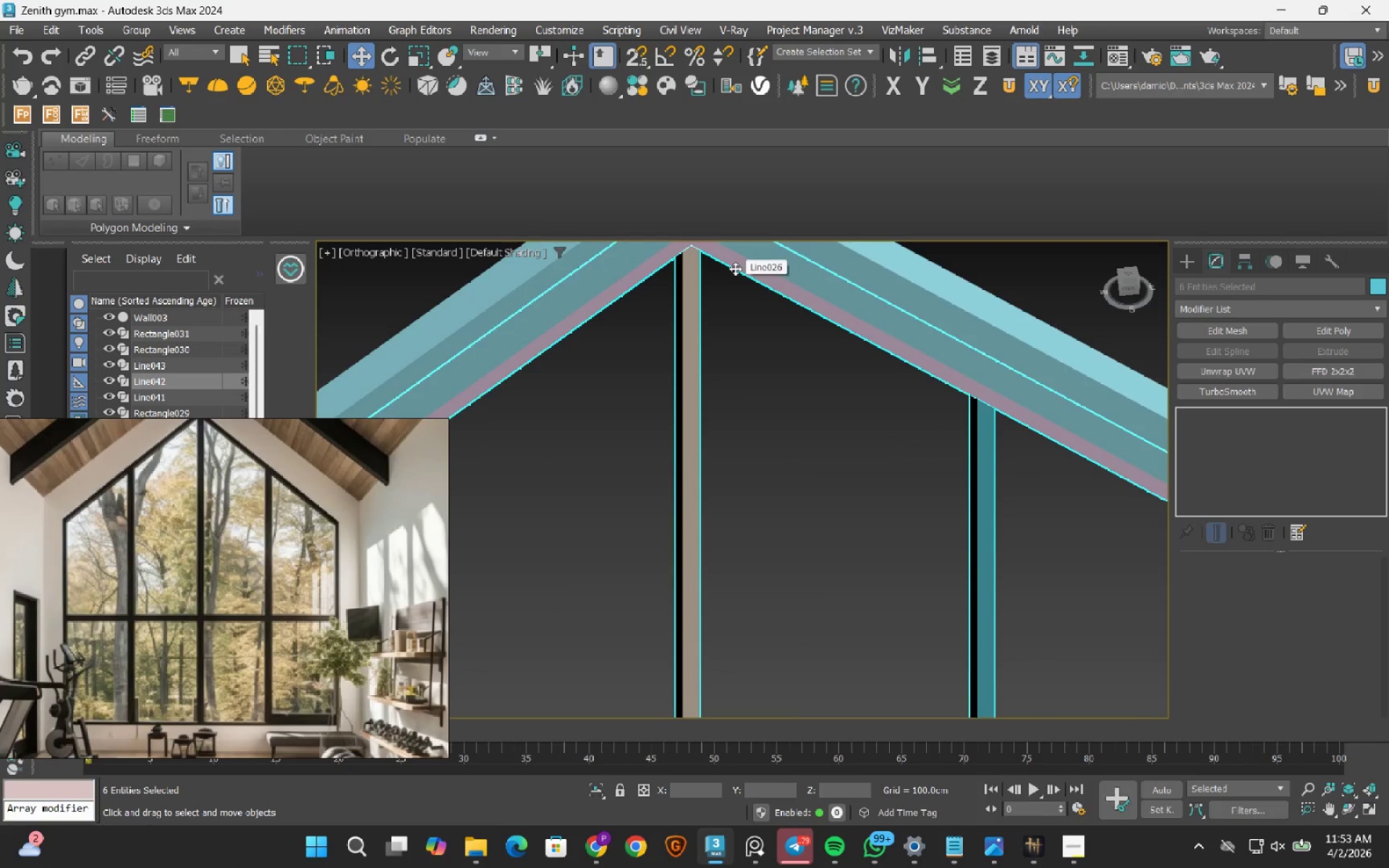 
scroll: coordinate [735, 268], scroll_direction: down, amount: 4.0
 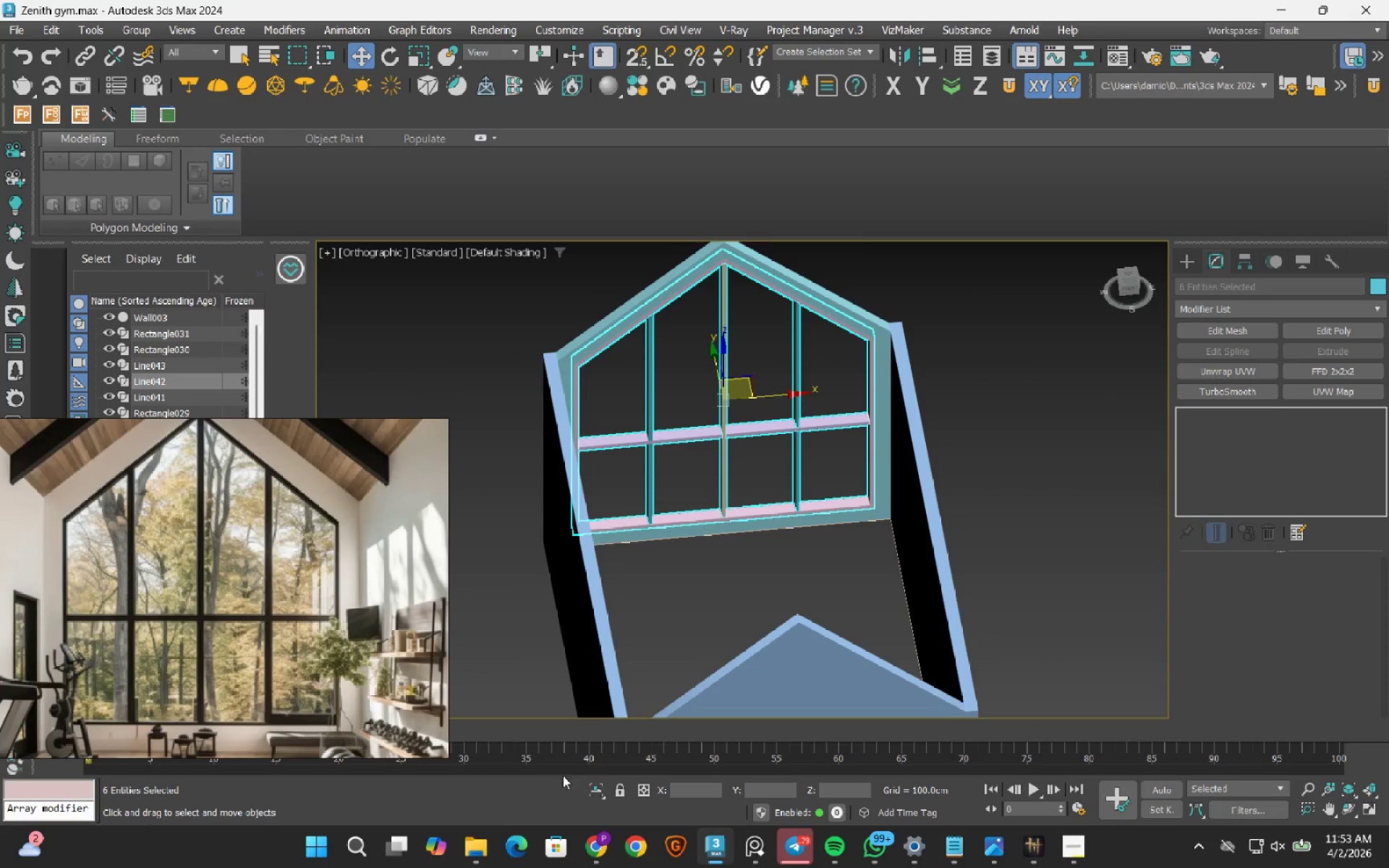 
left_click([597, 793])
 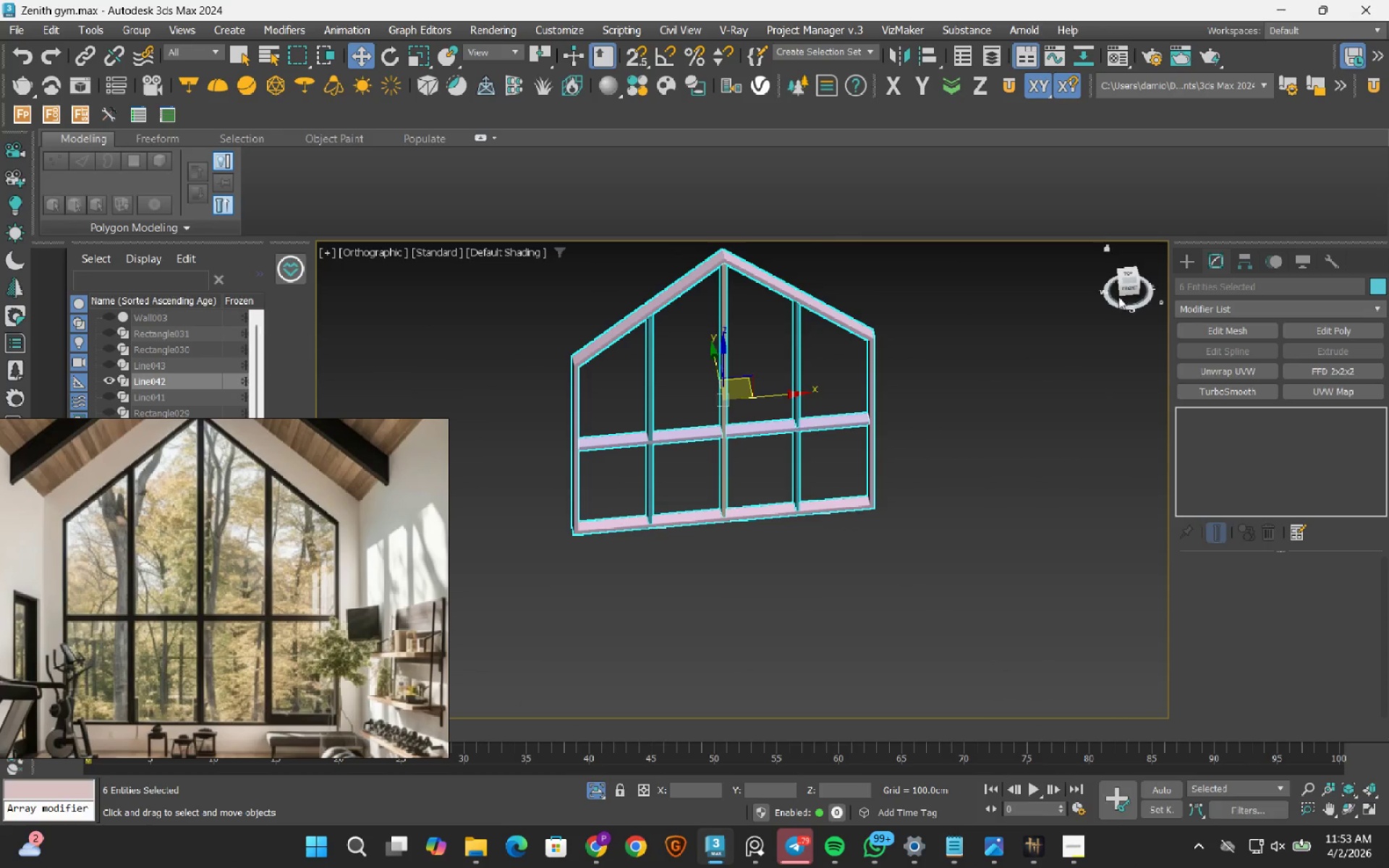 
left_click([1127, 294])
 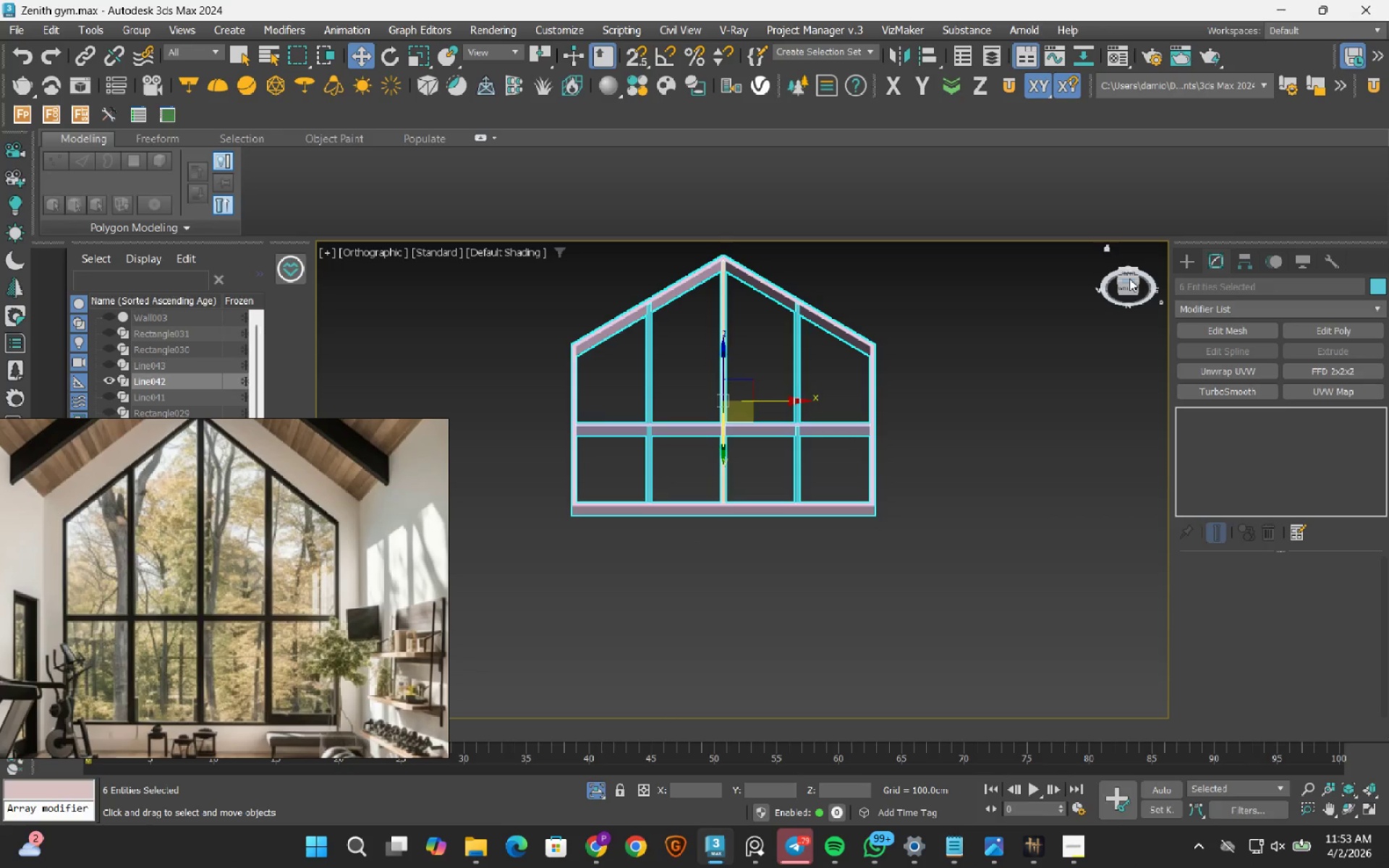 
type(fz)
 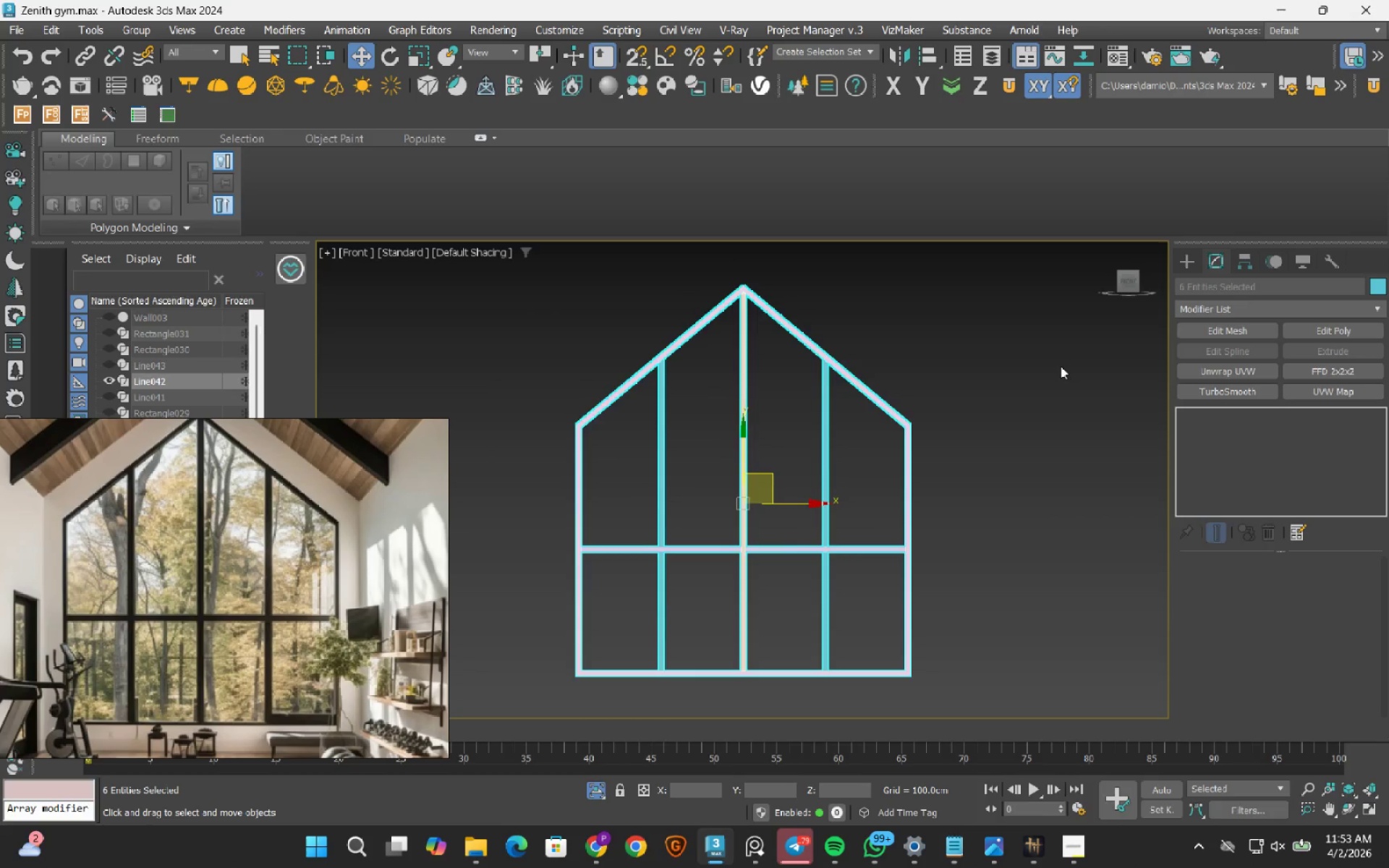 
left_click([1061, 366])
 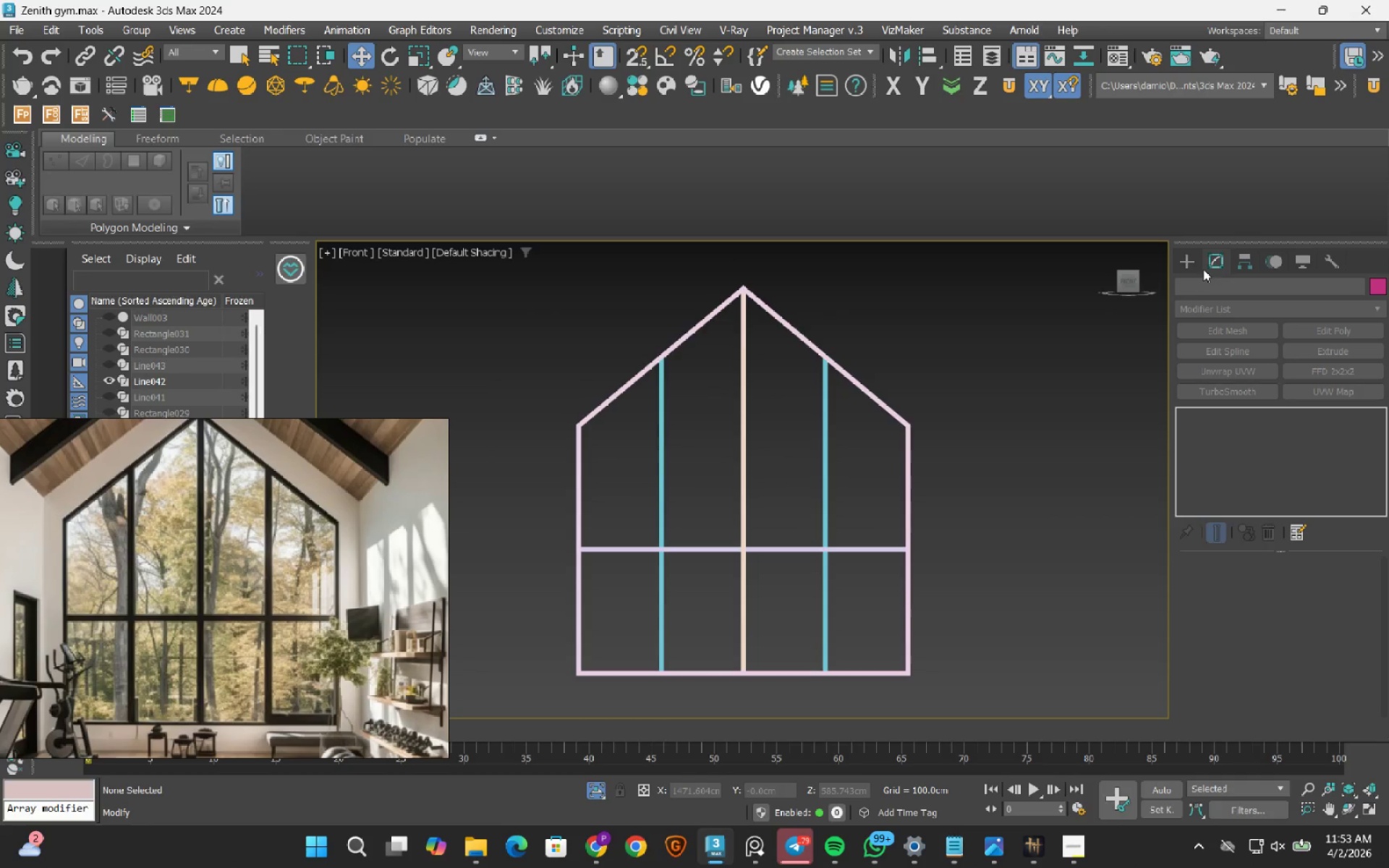 
left_click([1185, 255])
 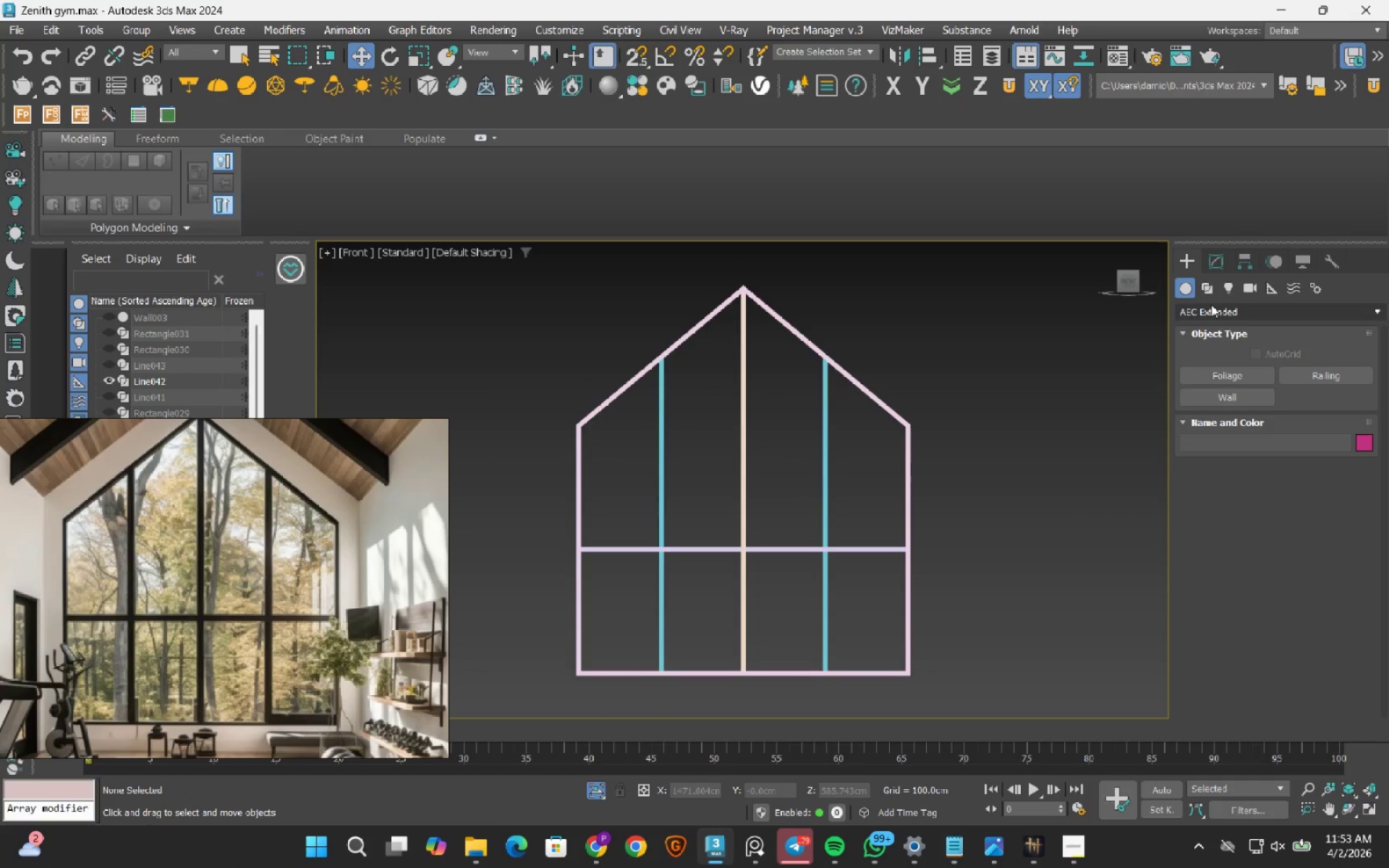 
left_click([1203, 284])
 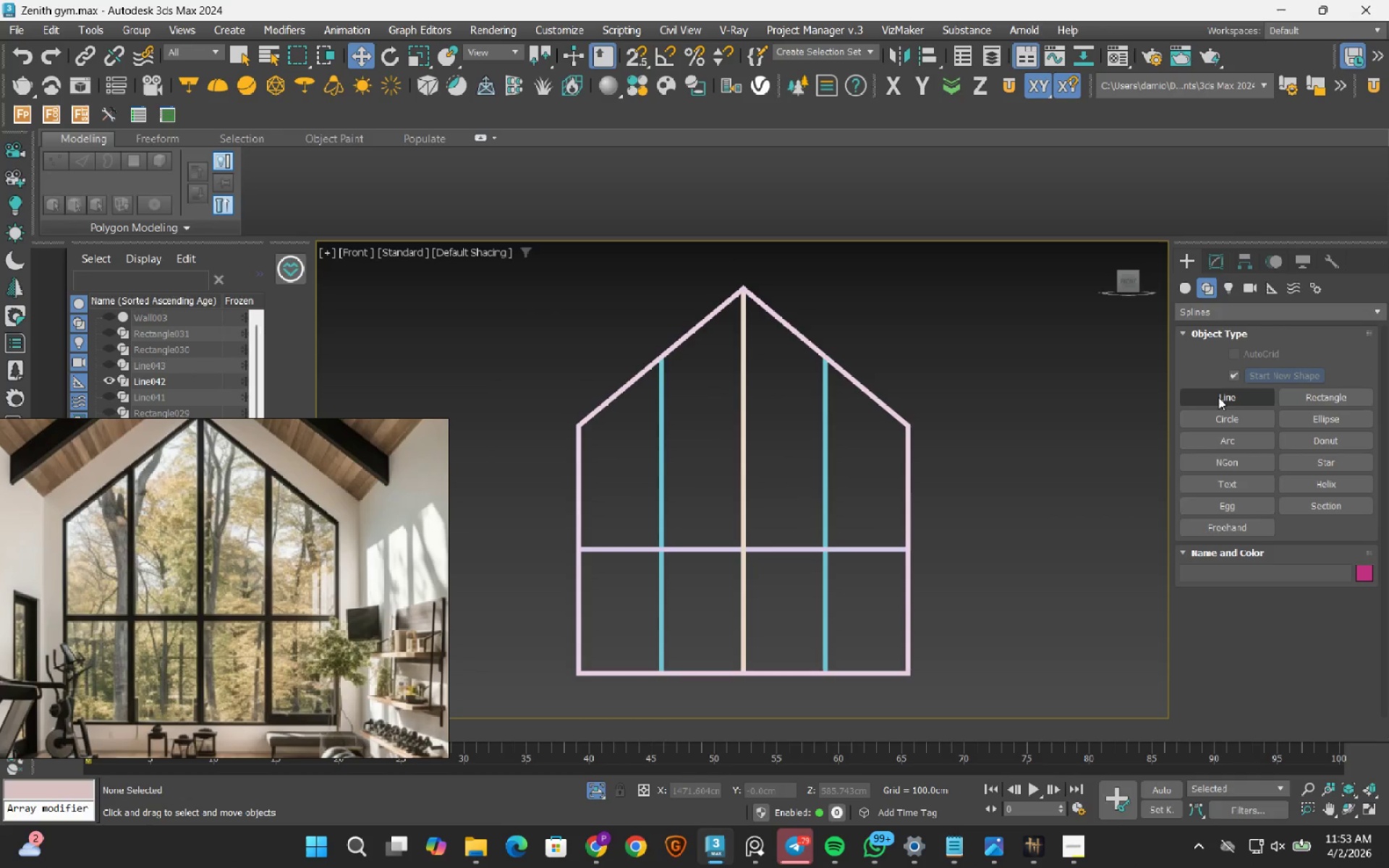 
left_click([1219, 397])
 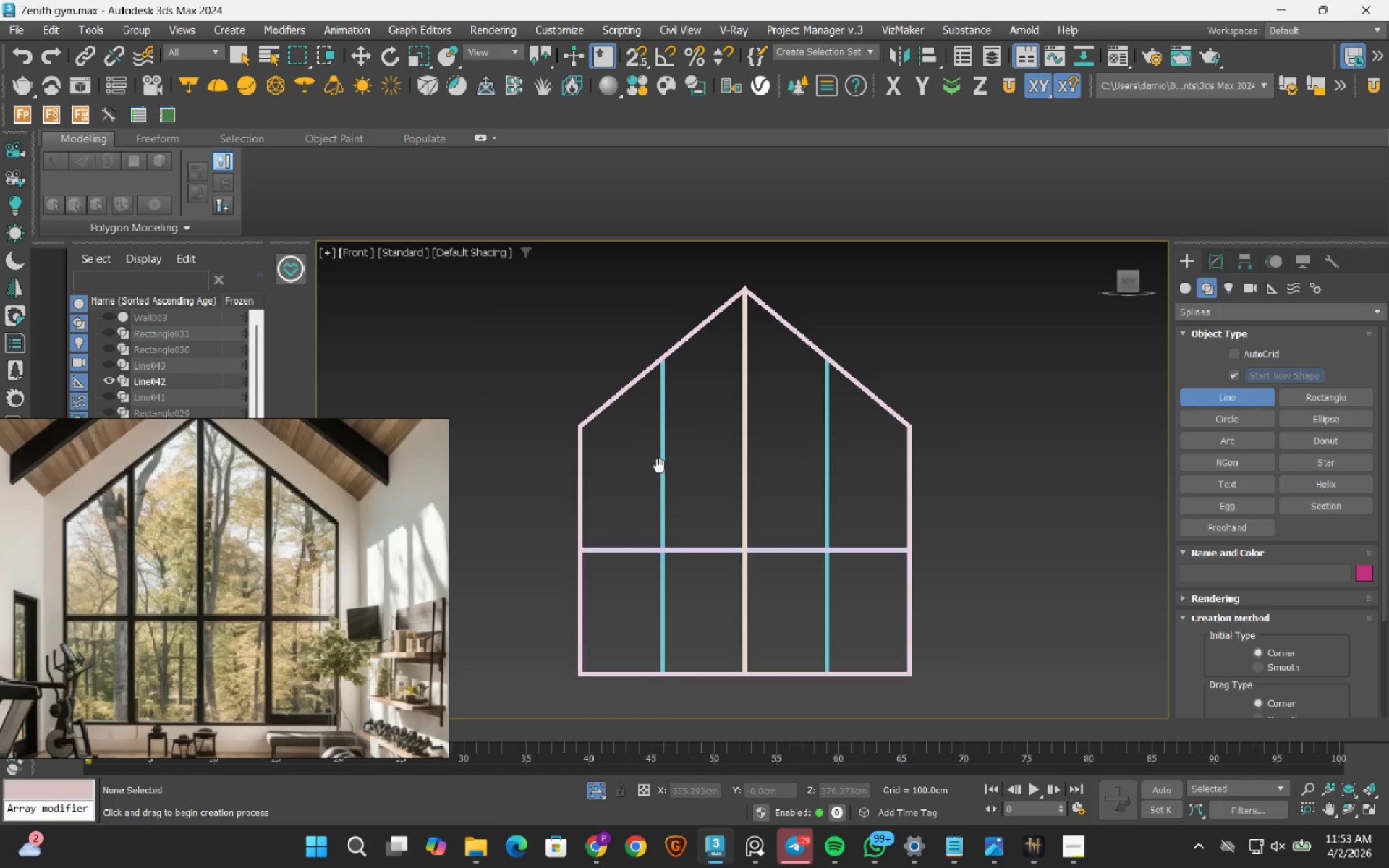 
key(S)
 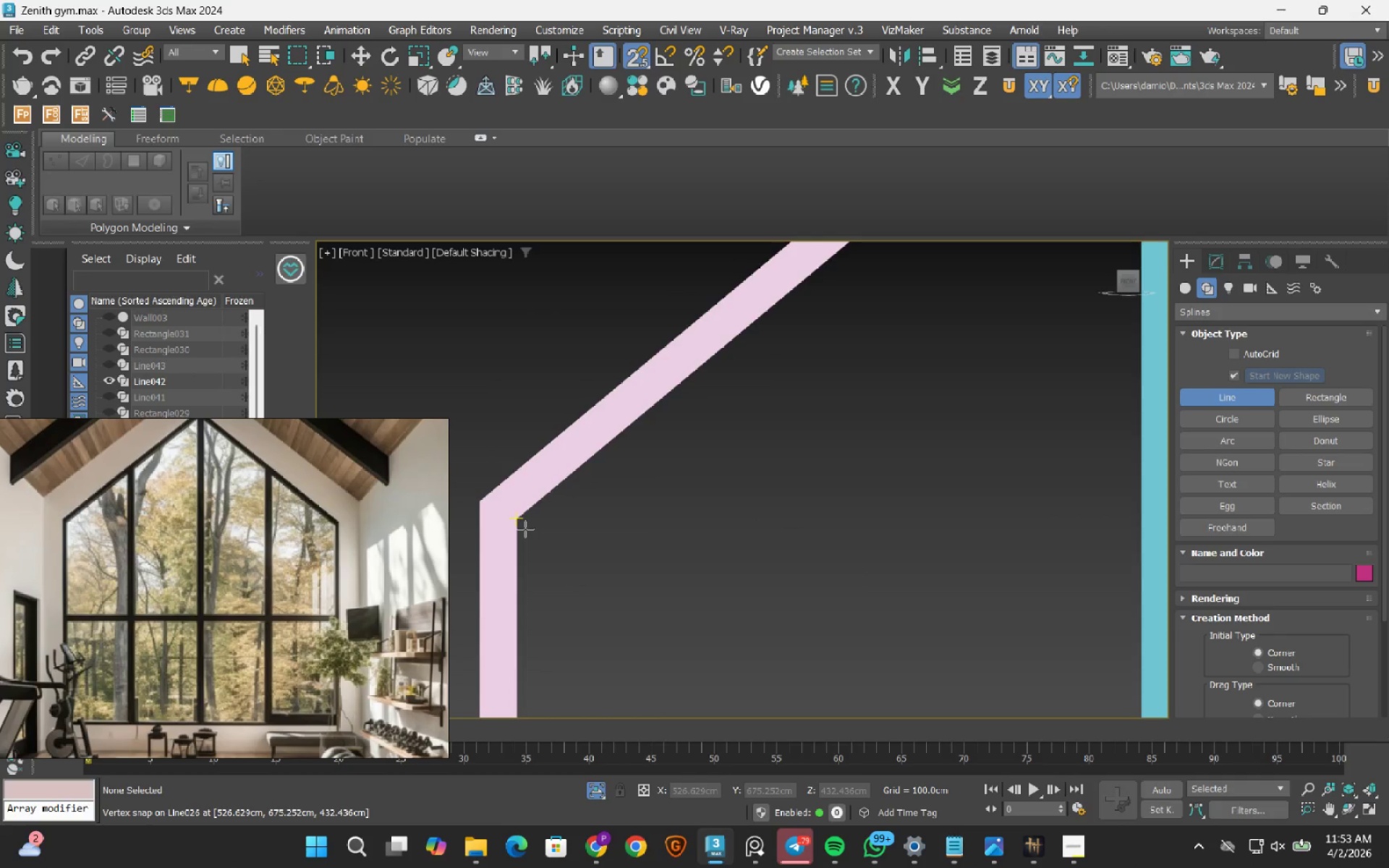 
scroll: coordinate [590, 443], scroll_direction: up, amount: 6.0
 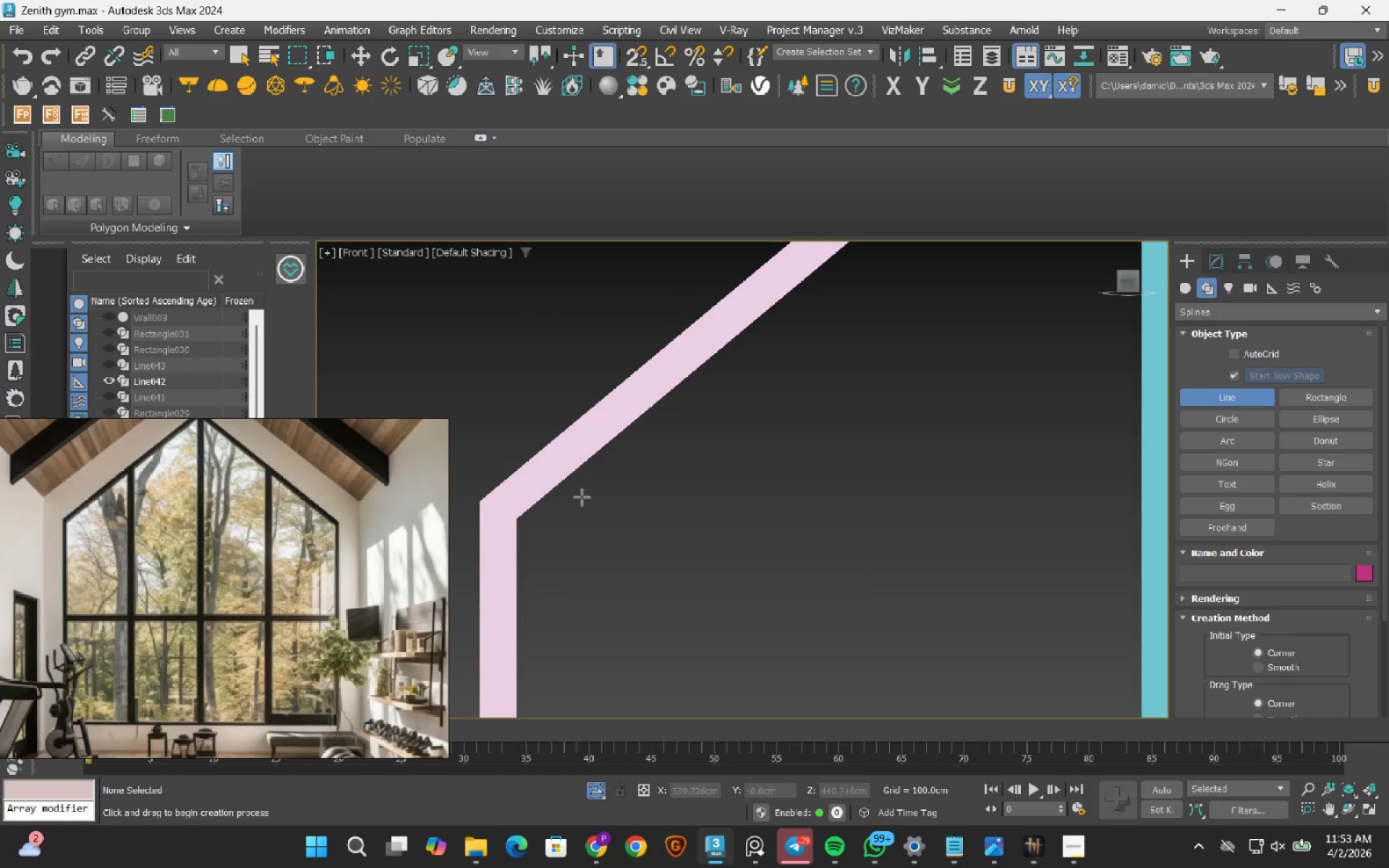 
left_click([525, 529])
 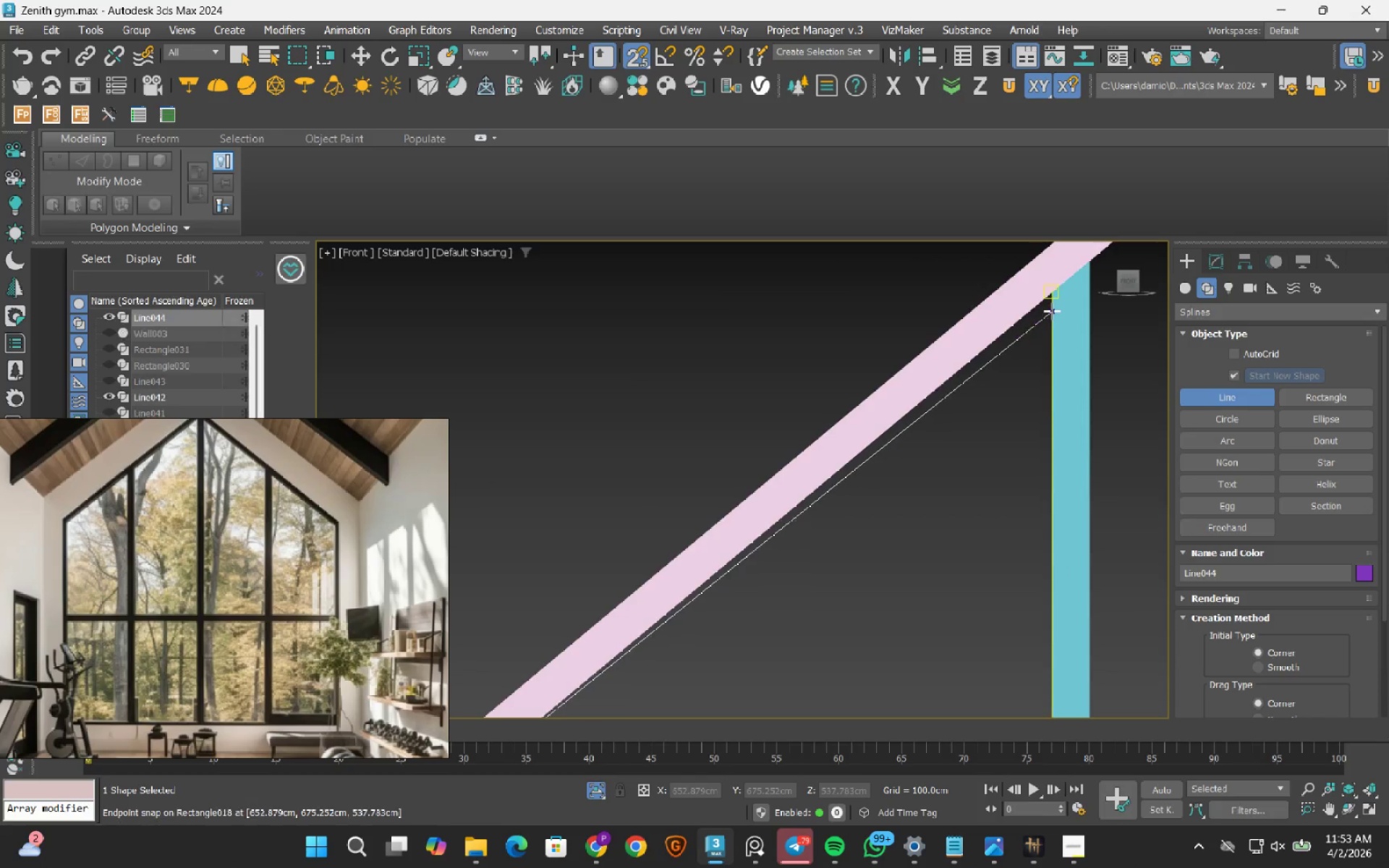 
left_click([1052, 311])
 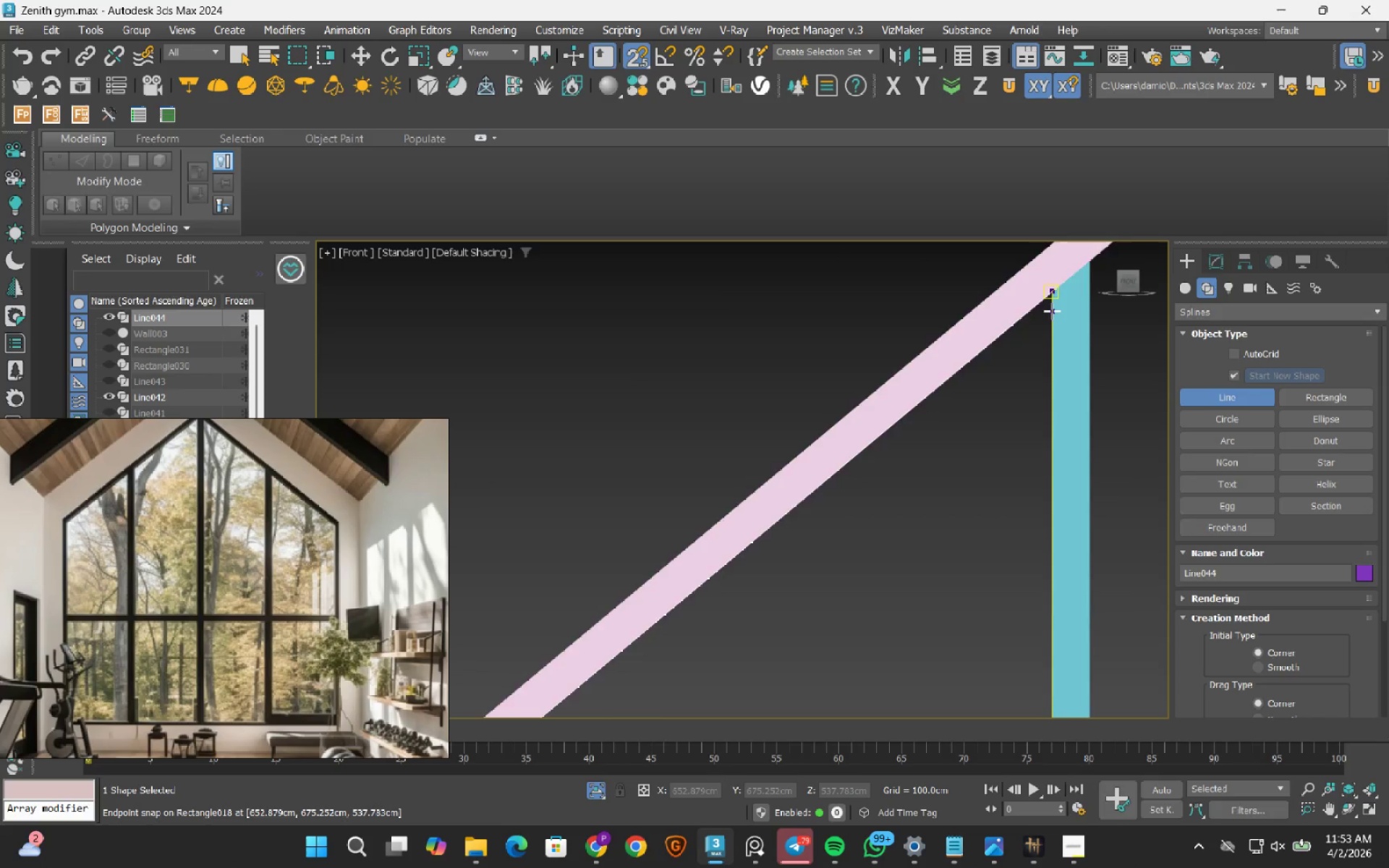 
scroll: coordinate [1052, 311], scroll_direction: down, amount: 5.0
 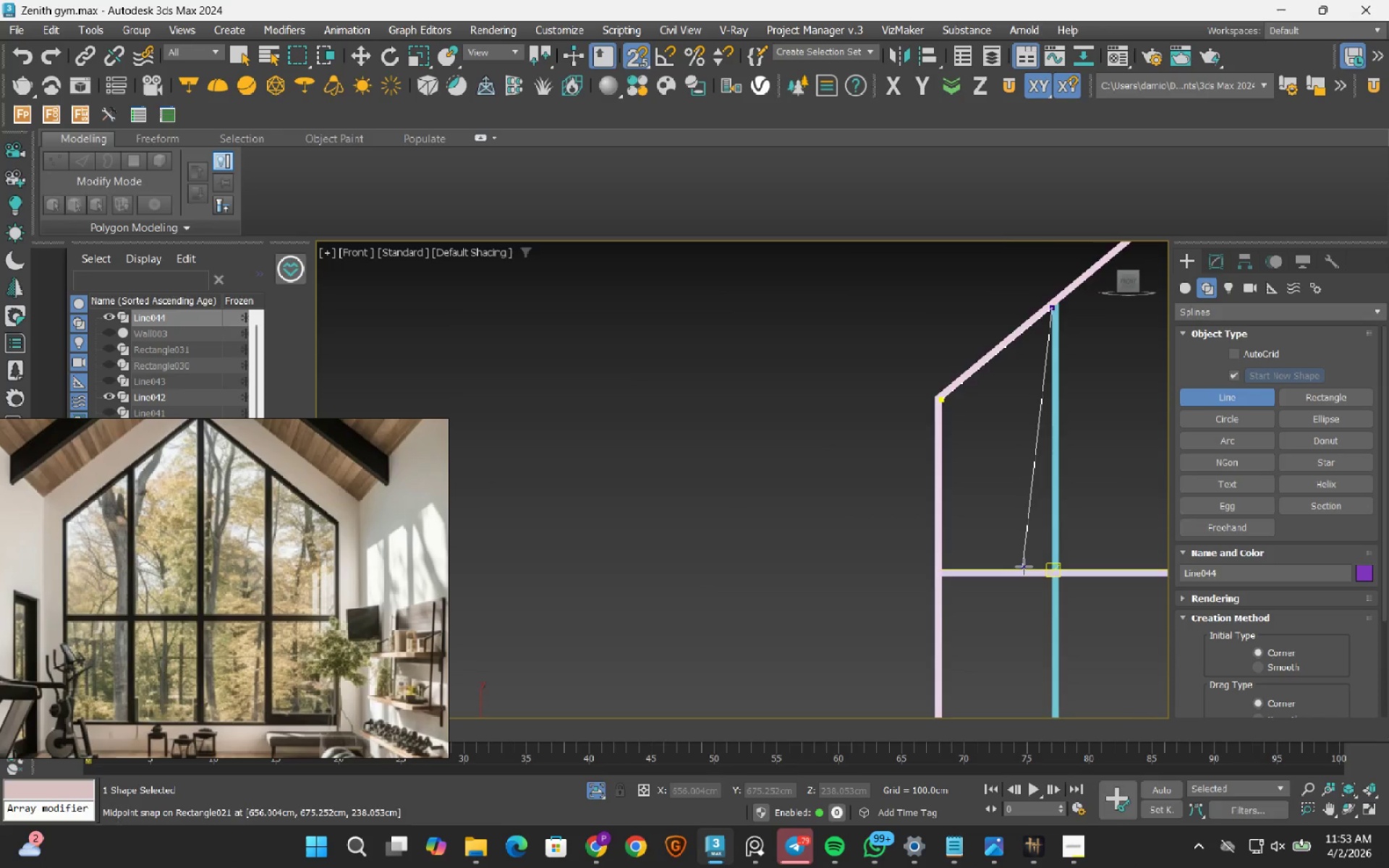 
scroll: coordinate [1048, 551], scroll_direction: up, amount: 6.0
 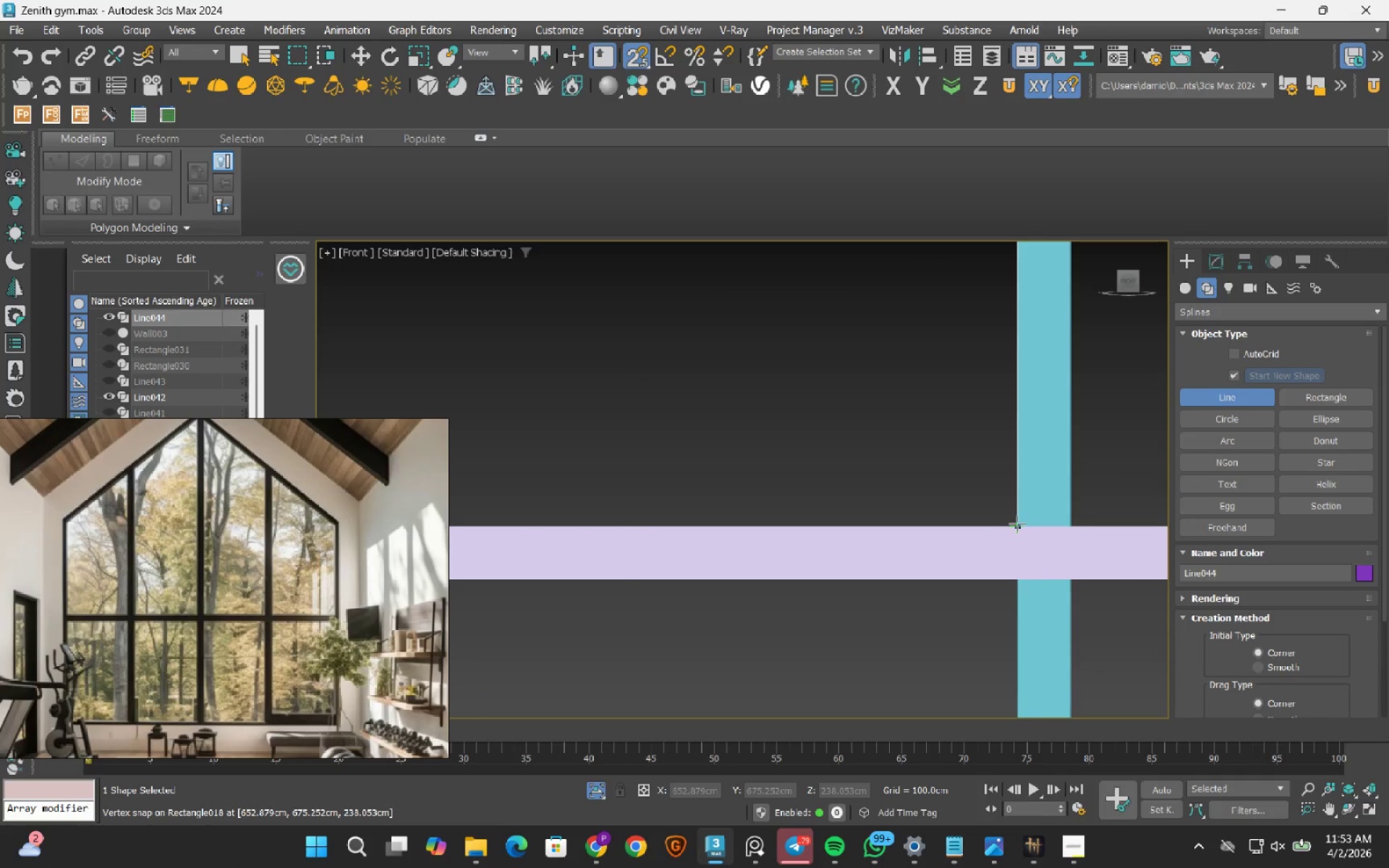 
left_click([1017, 524])
 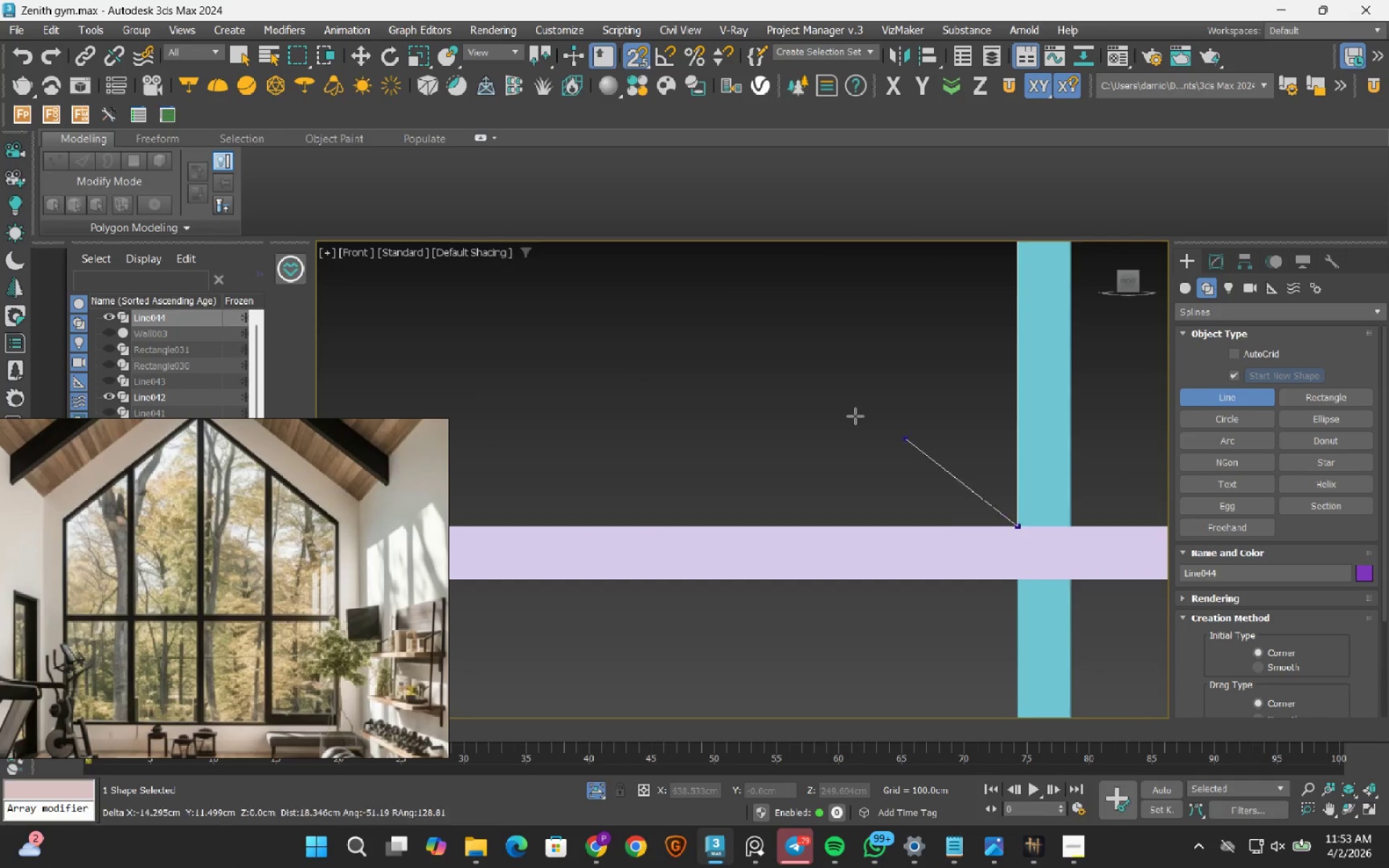 
scroll: coordinate [840, 409], scroll_direction: down, amount: 2.0
 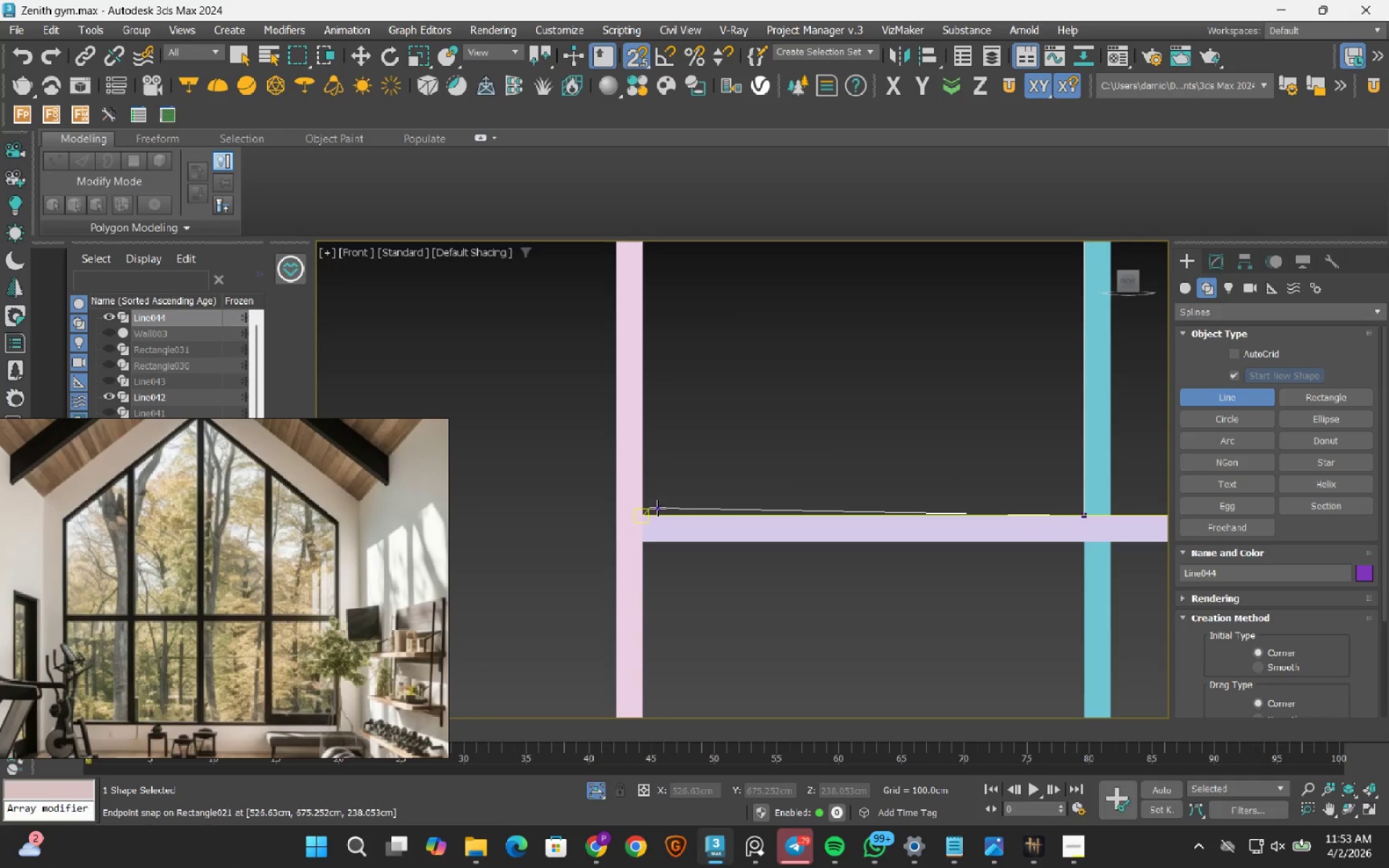 
left_click([658, 508])
 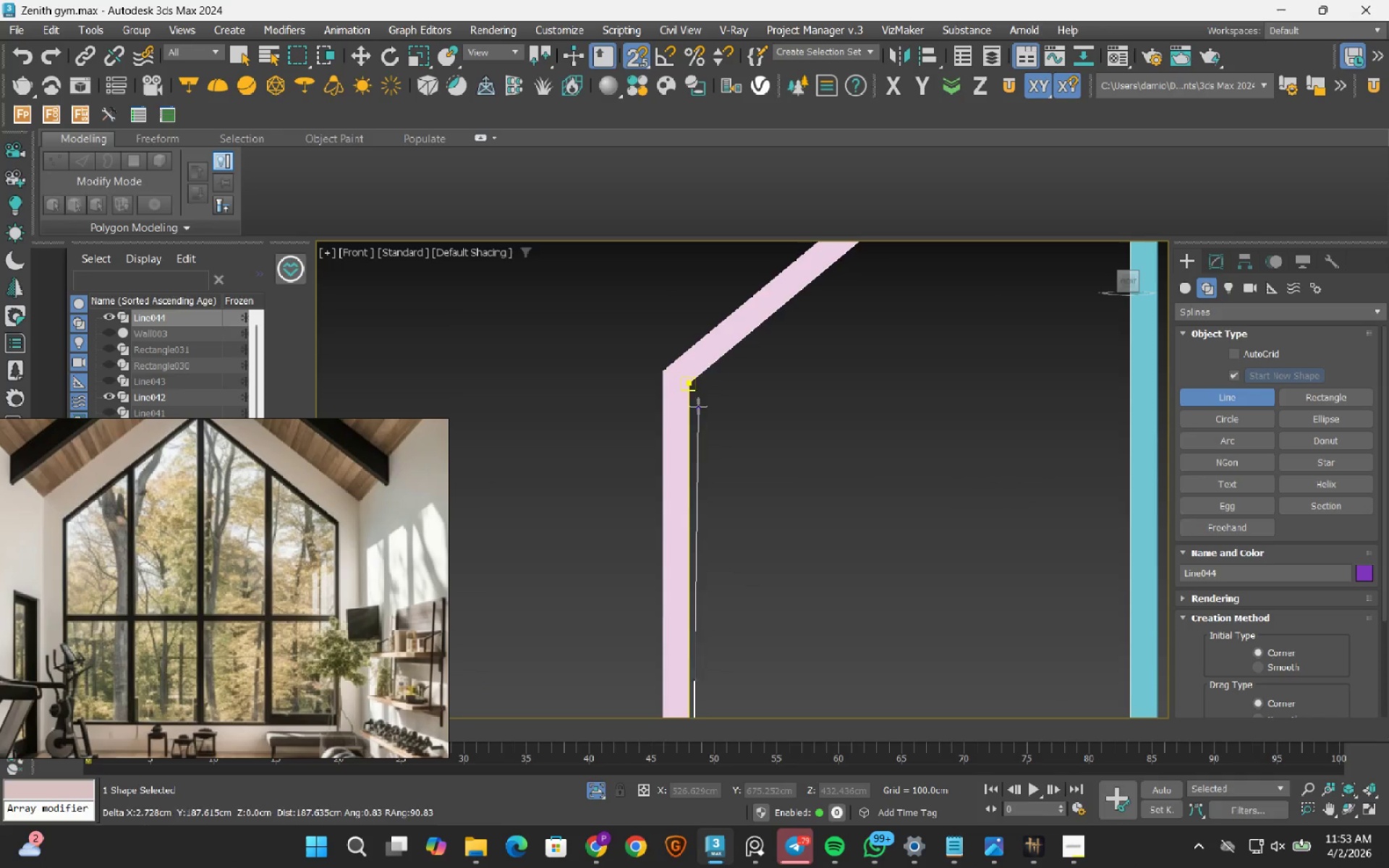 
left_click([698, 388])
 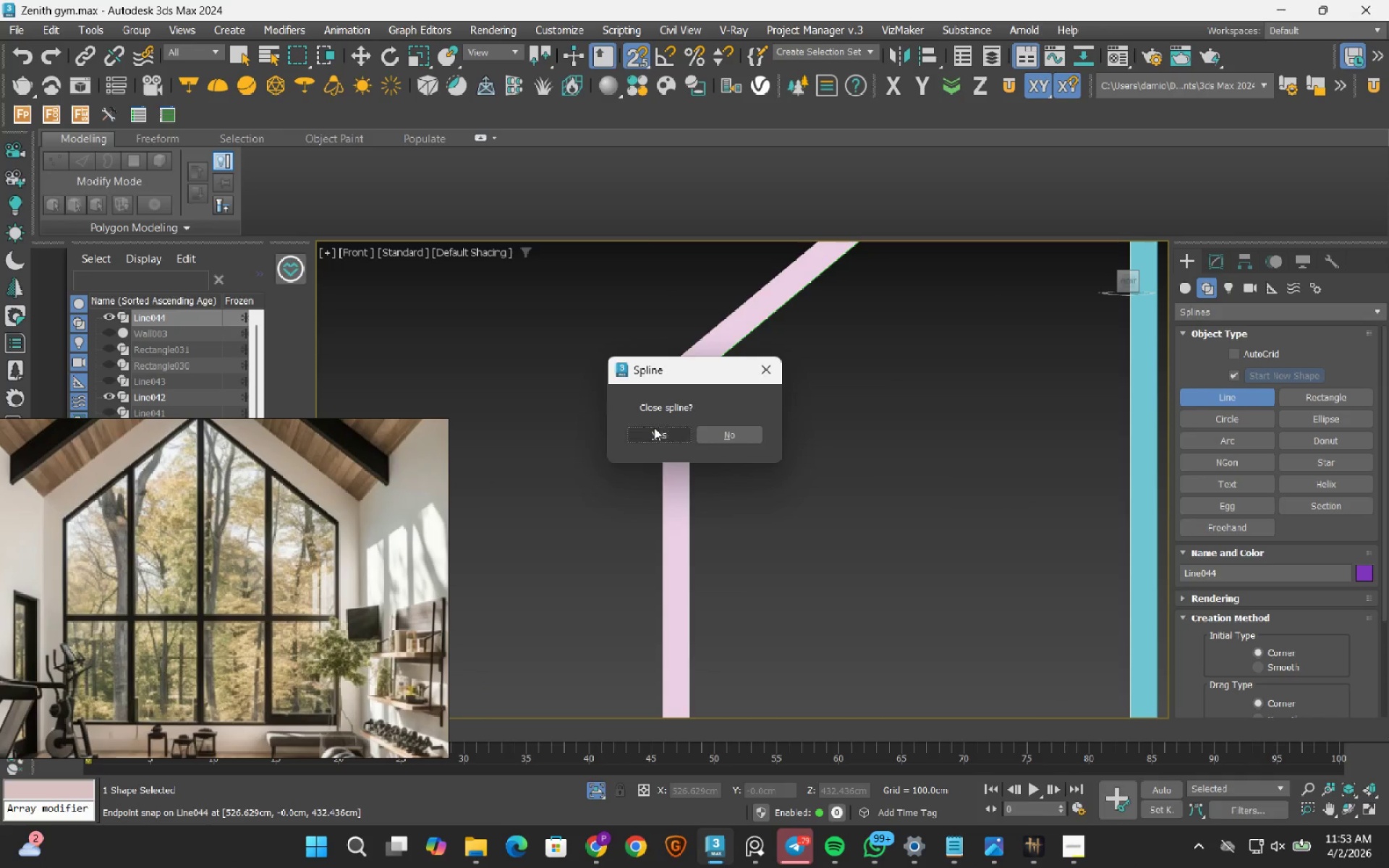 
left_click([653, 436])
 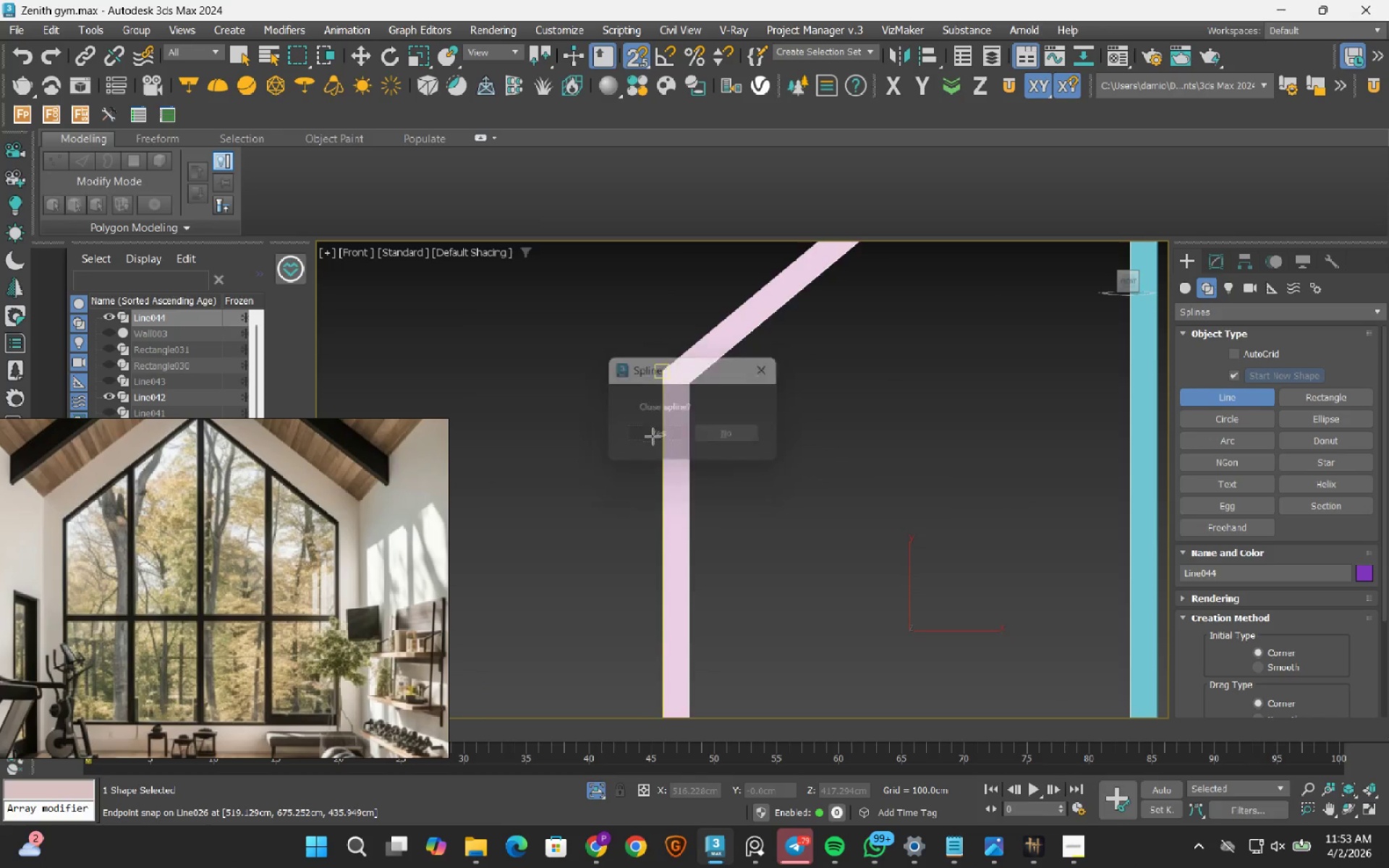 
scroll: coordinate [653, 436], scroll_direction: down, amount: 3.0
 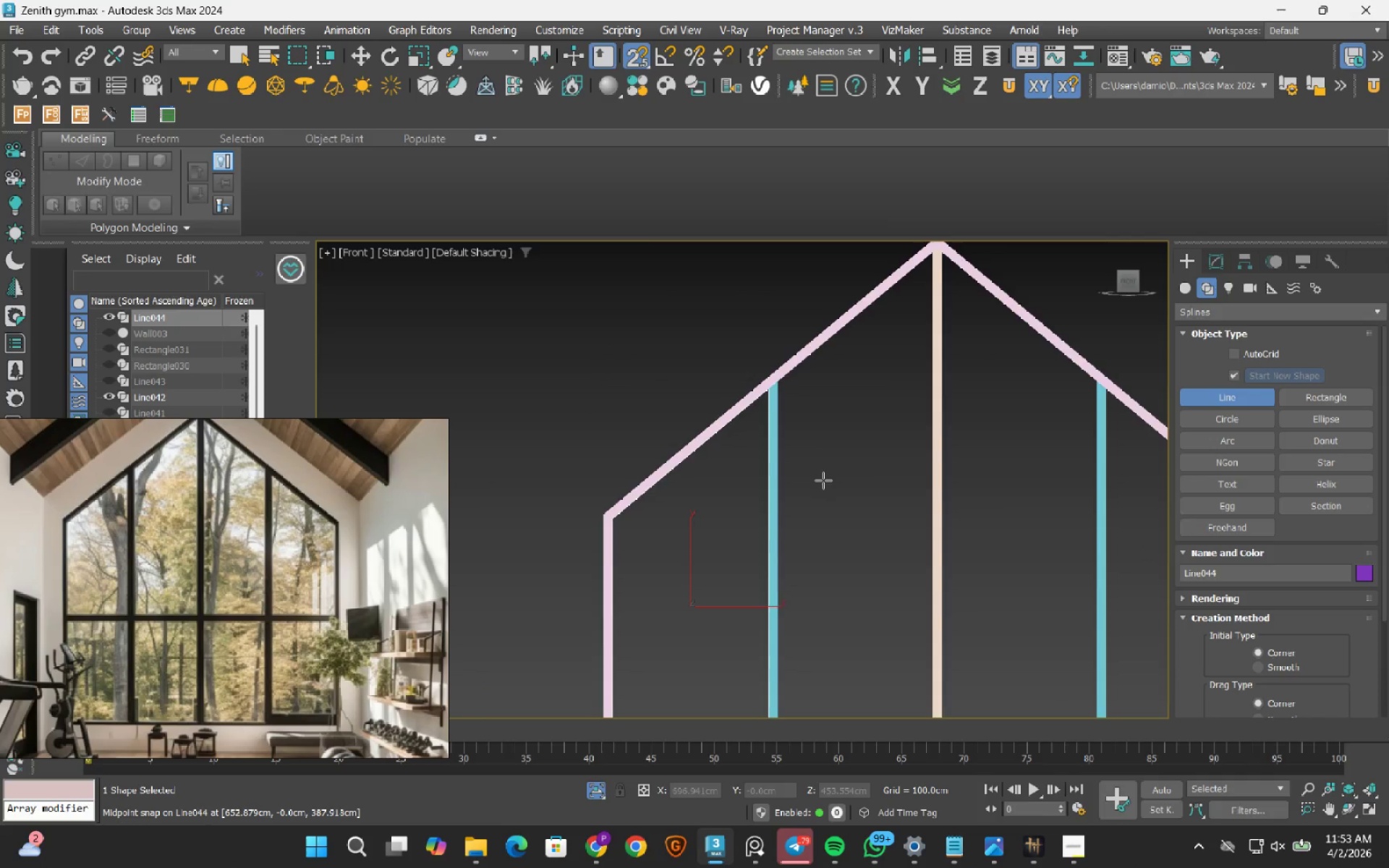 
scroll: coordinate [807, 380], scroll_direction: up, amount: 3.0
 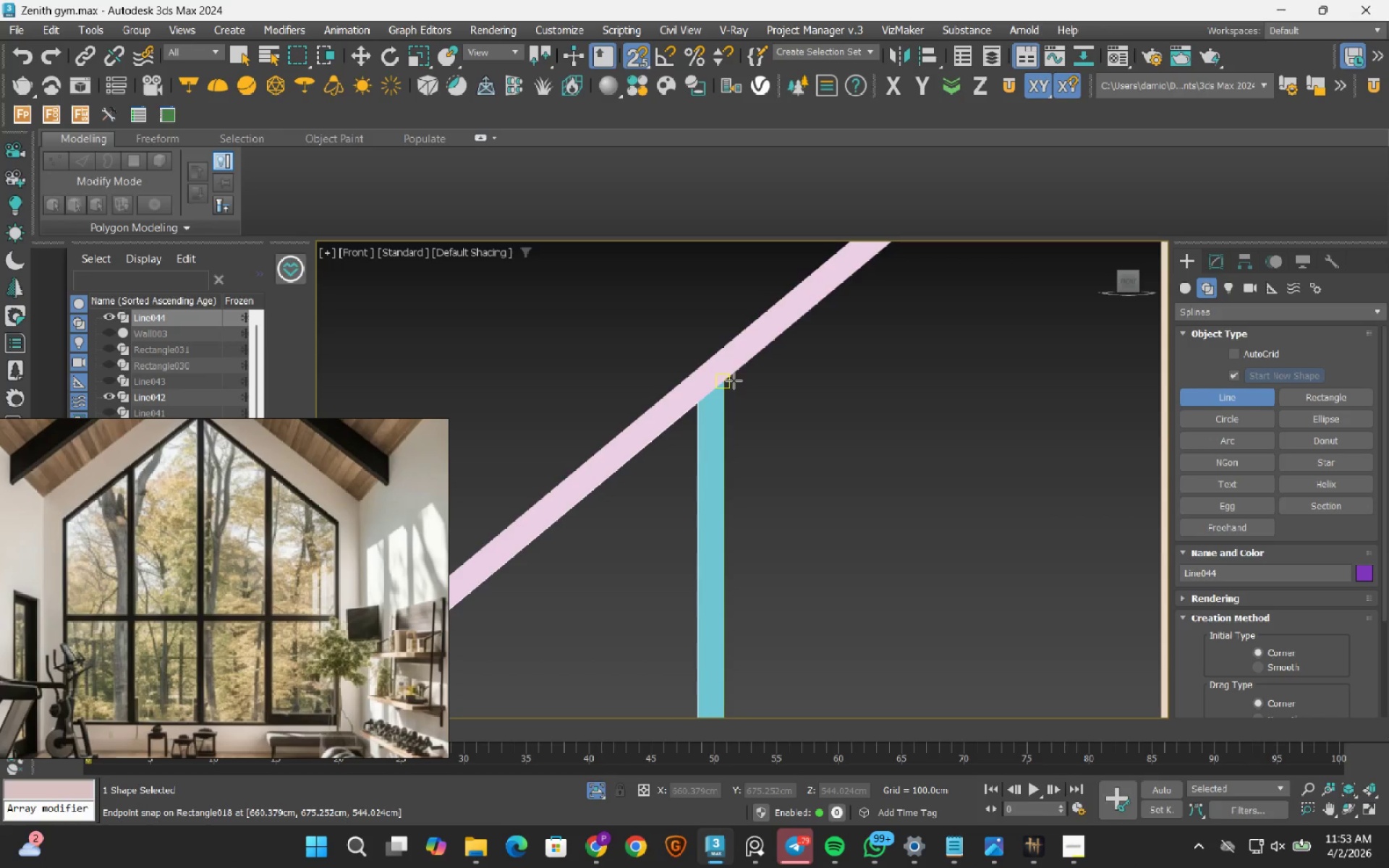 
key(F3)
 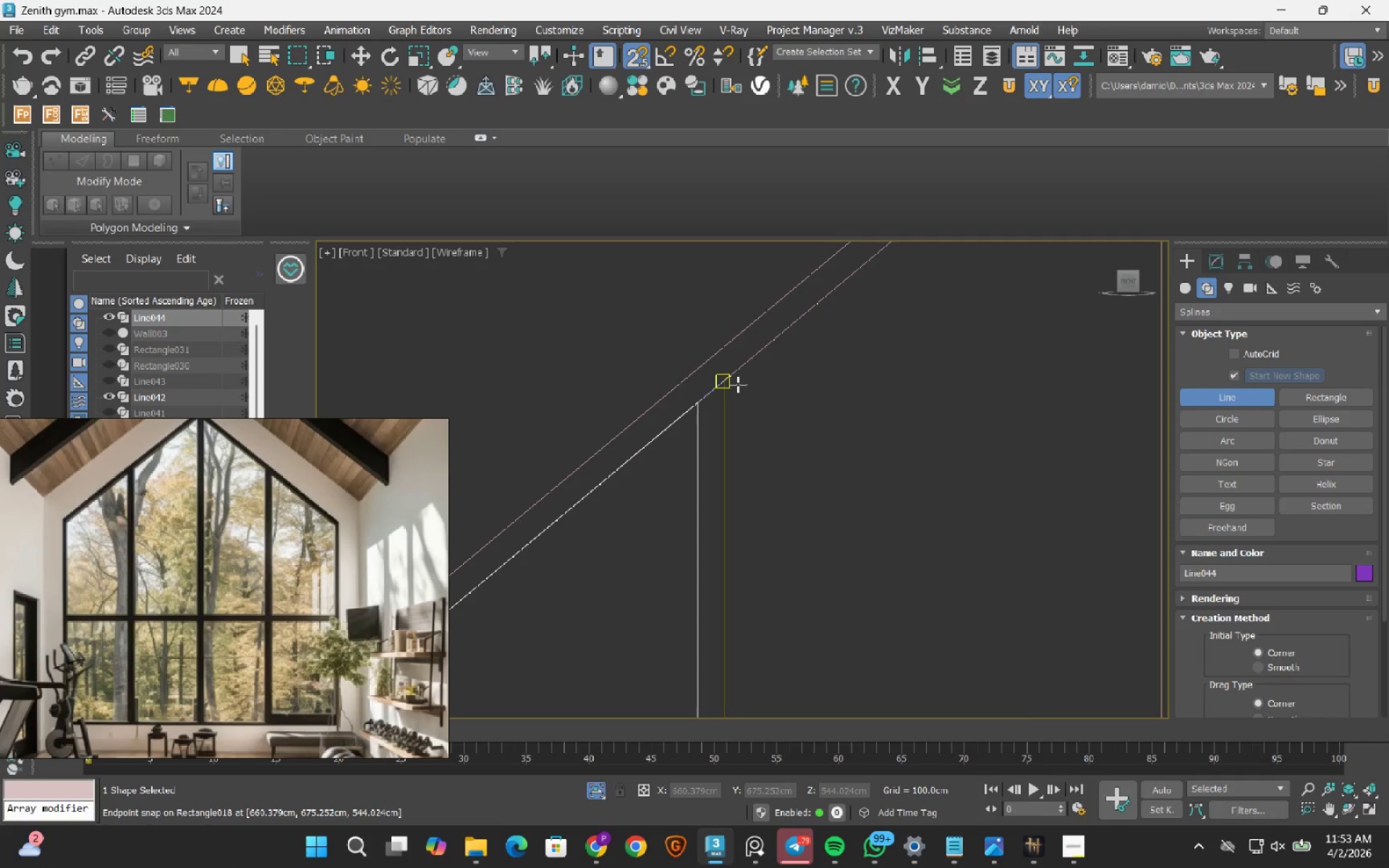 
left_click([738, 384])
 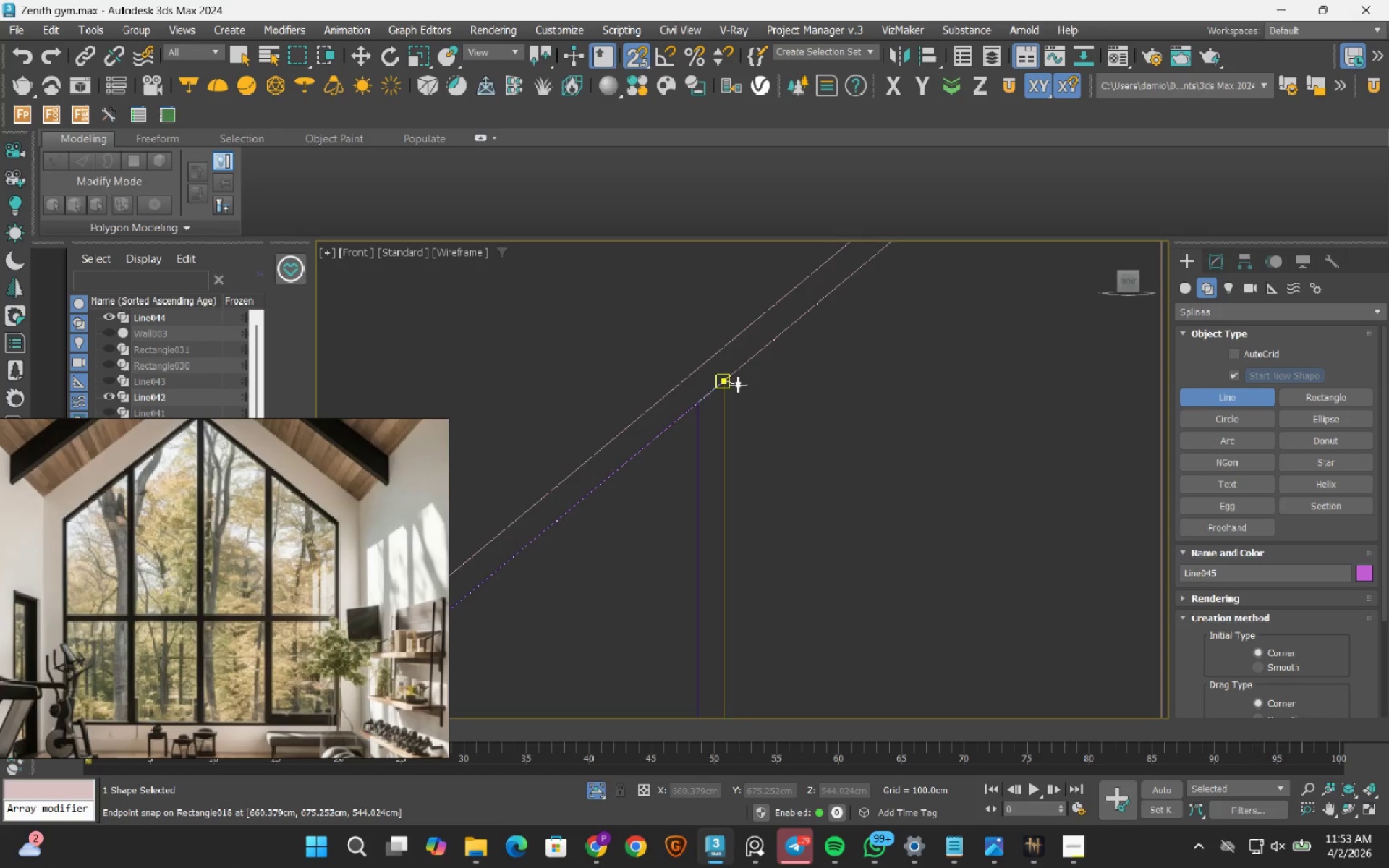 
scroll: coordinate [738, 384], scroll_direction: down, amount: 3.0
 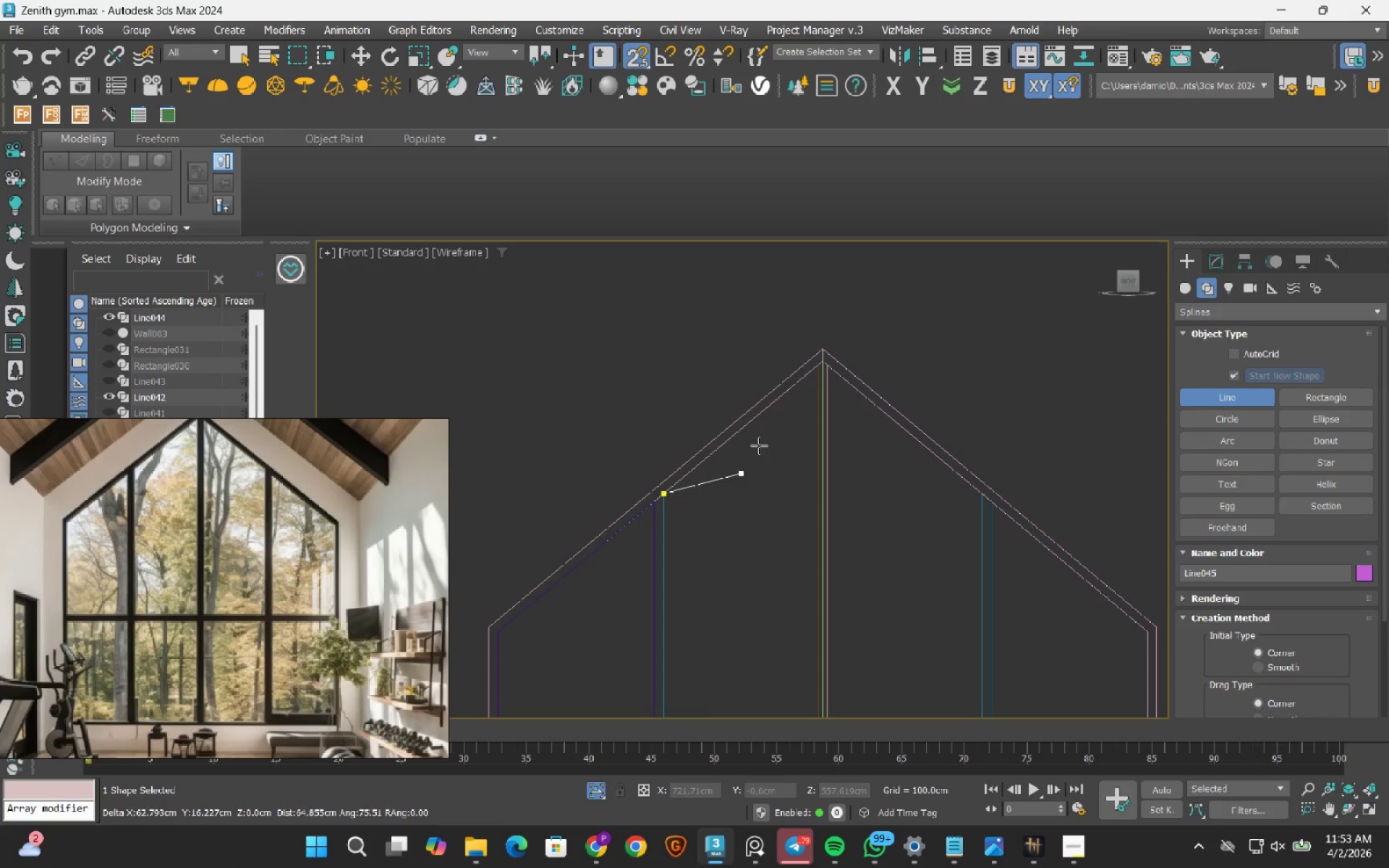 
scroll: coordinate [845, 347], scroll_direction: up, amount: 5.0
 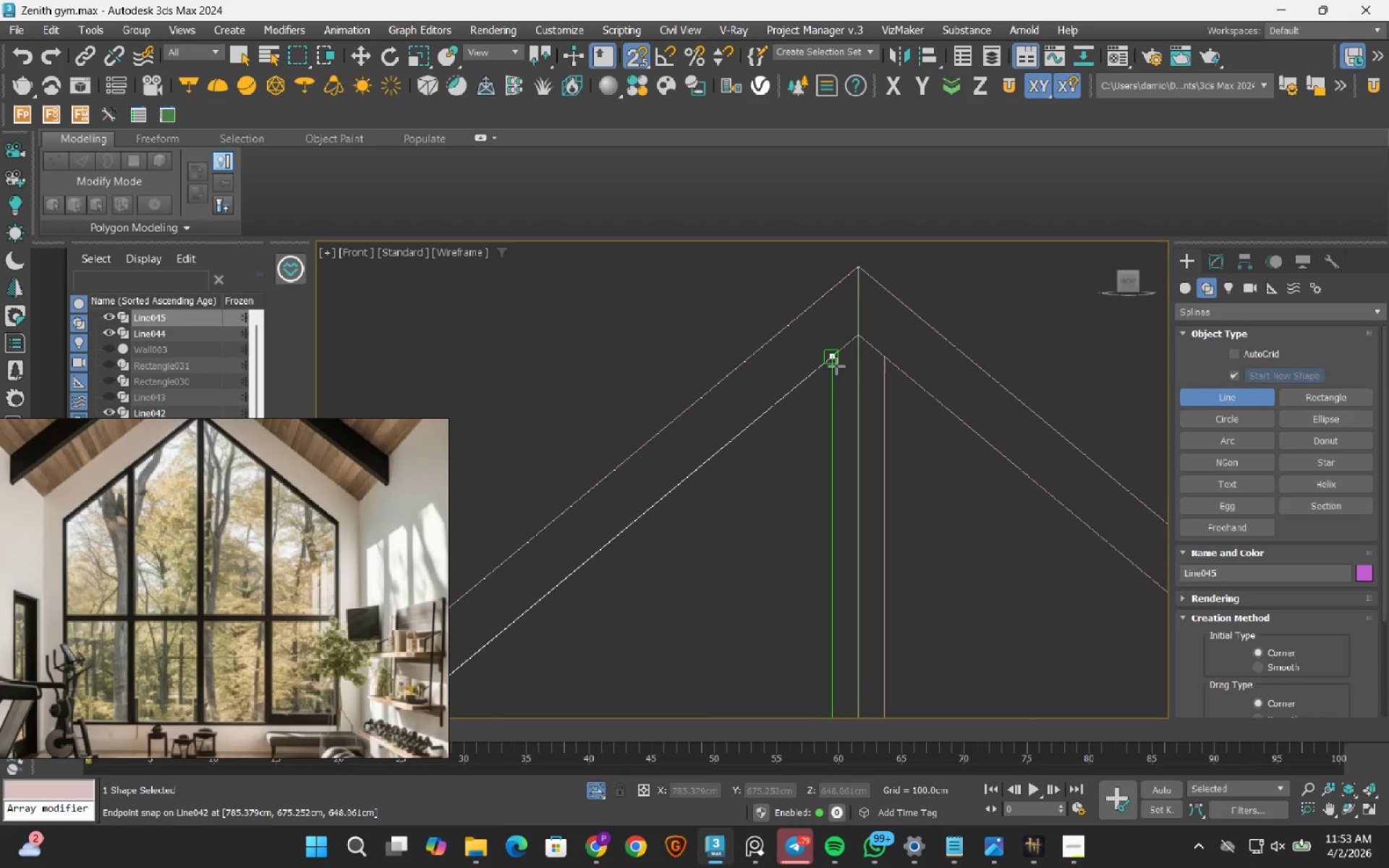 
left_click([836, 366])
 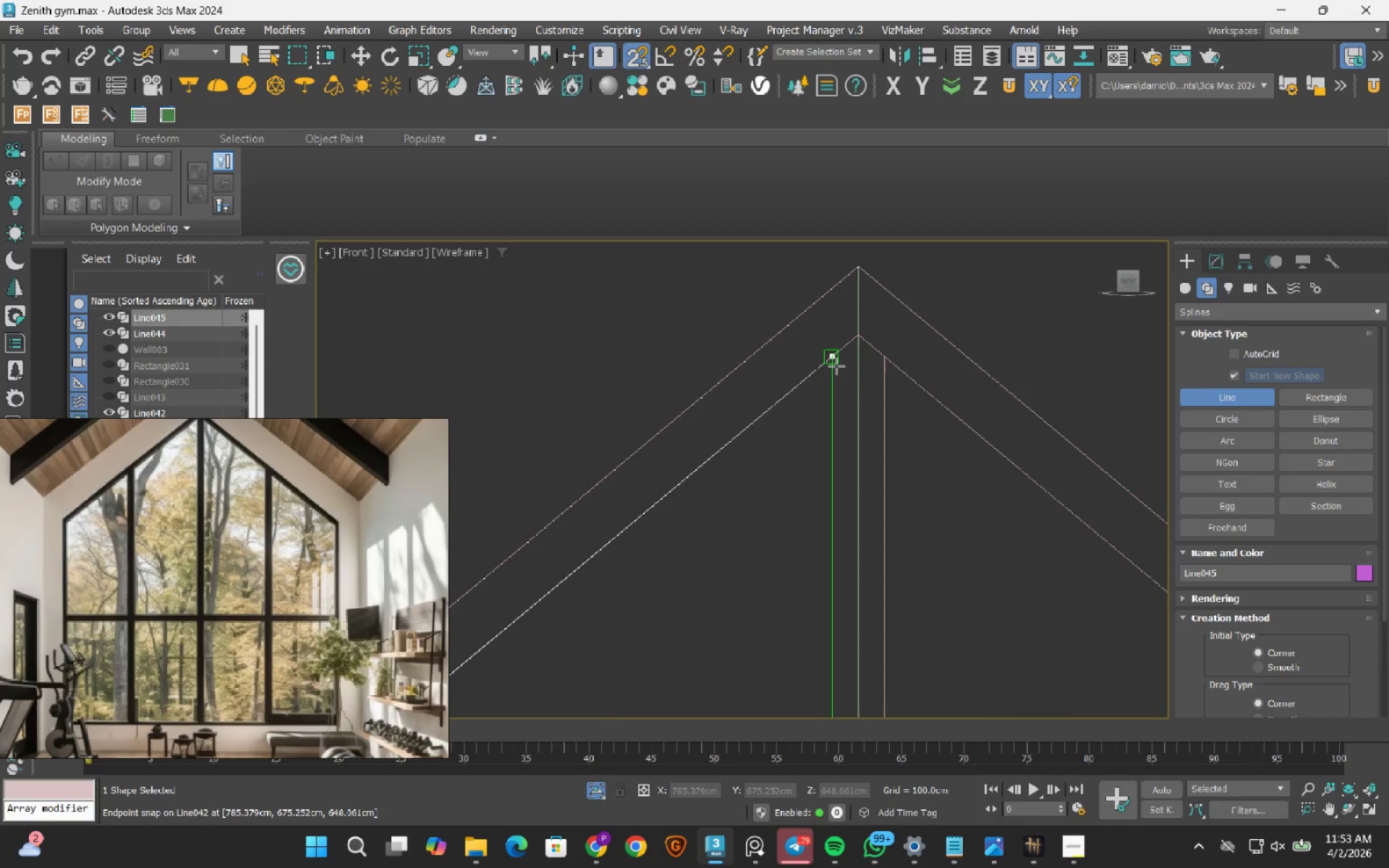 
scroll: coordinate [836, 366], scroll_direction: down, amount: 7.0
 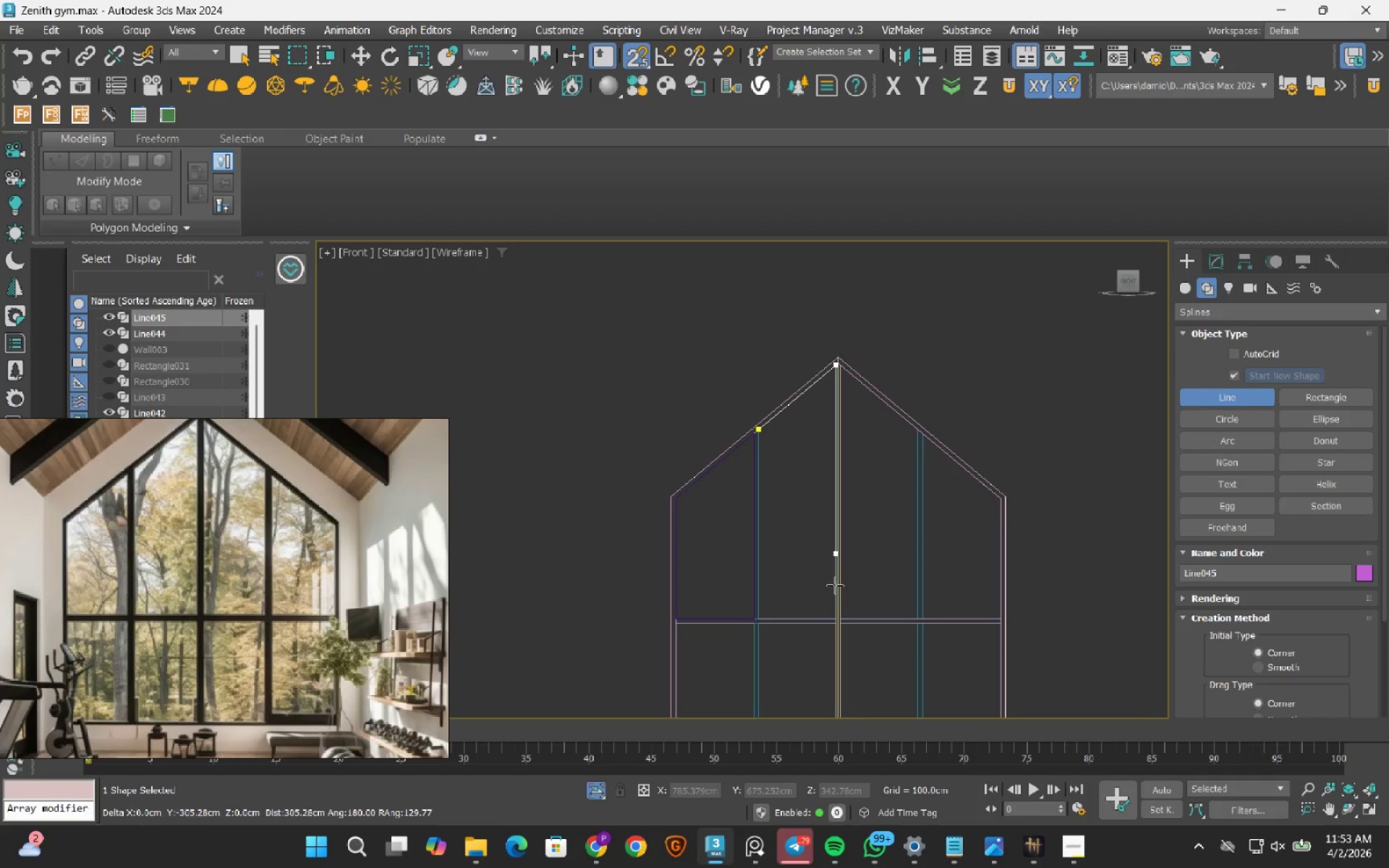 
scroll: coordinate [831, 633], scroll_direction: up, amount: 5.0
 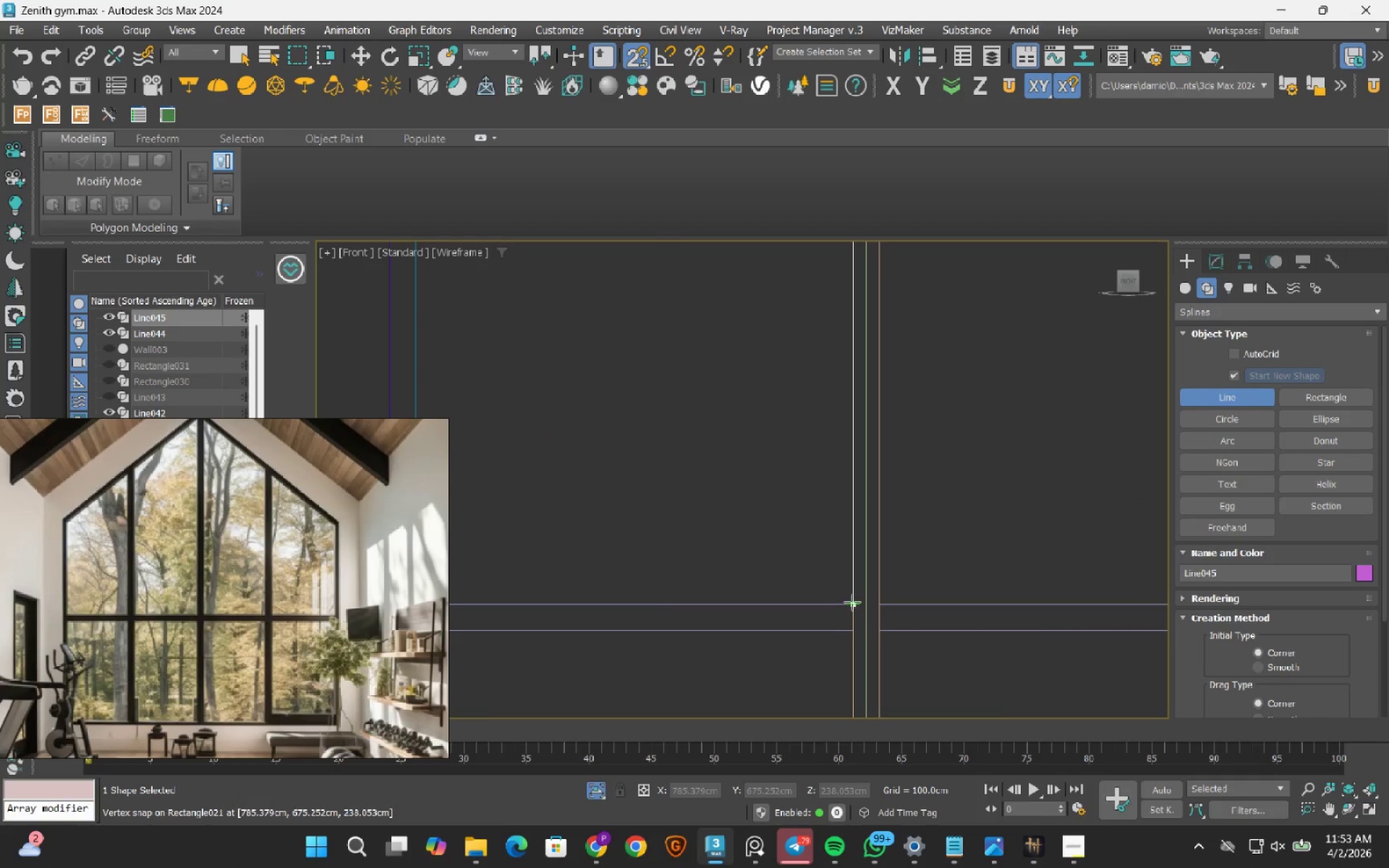 
left_click([852, 602])
 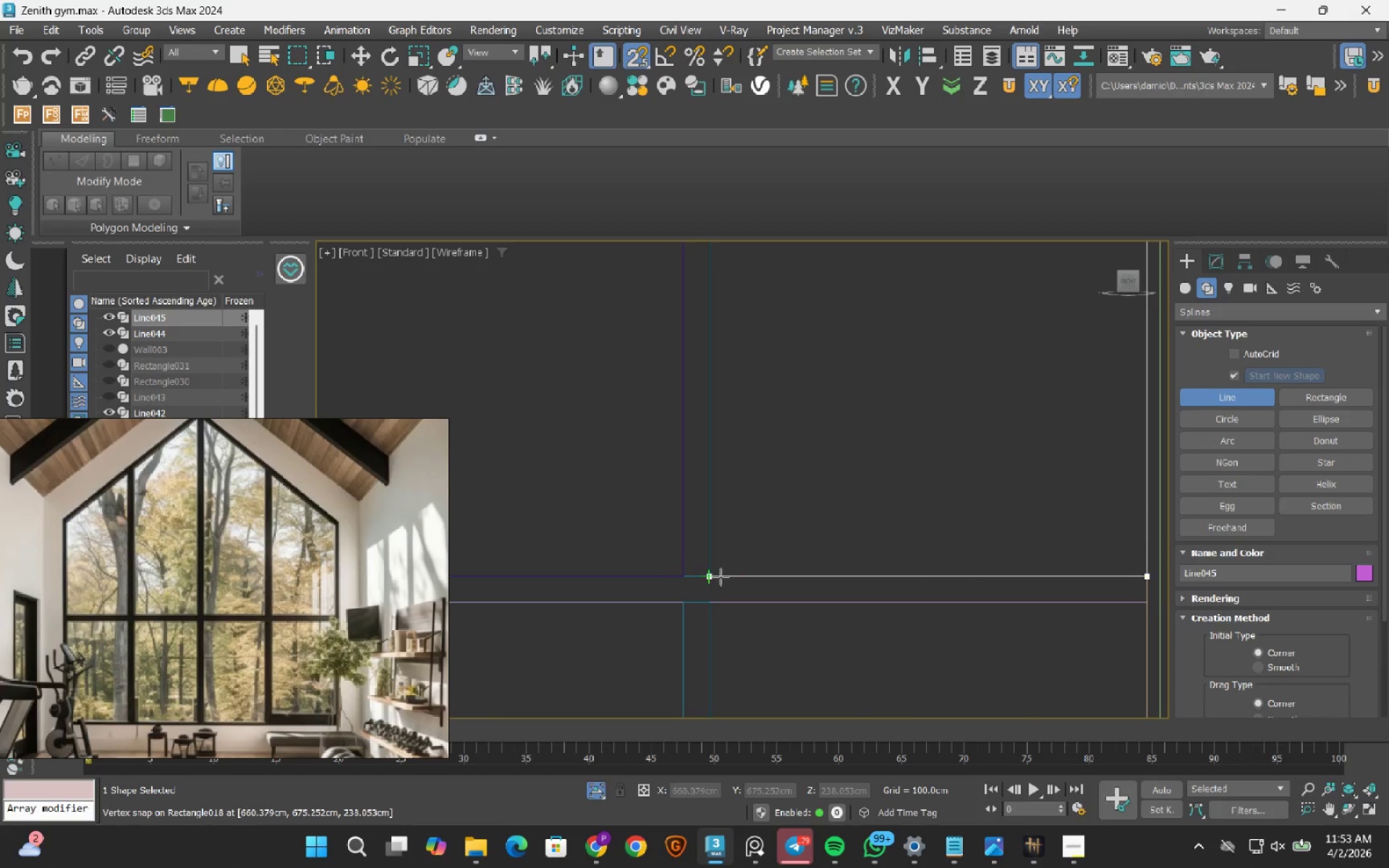 
left_click([721, 576])
 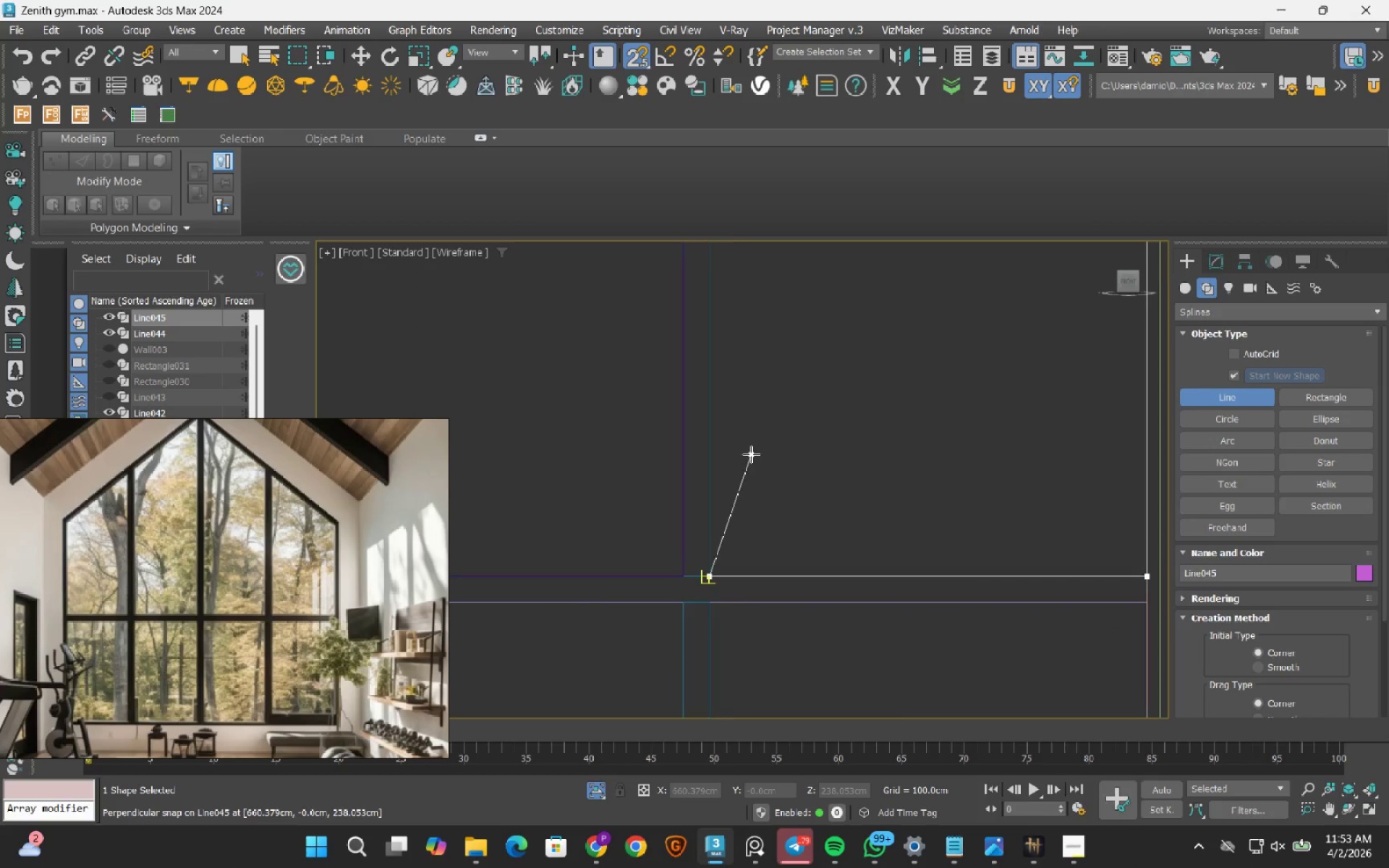 
scroll: coordinate [749, 450], scroll_direction: down, amount: 3.0
 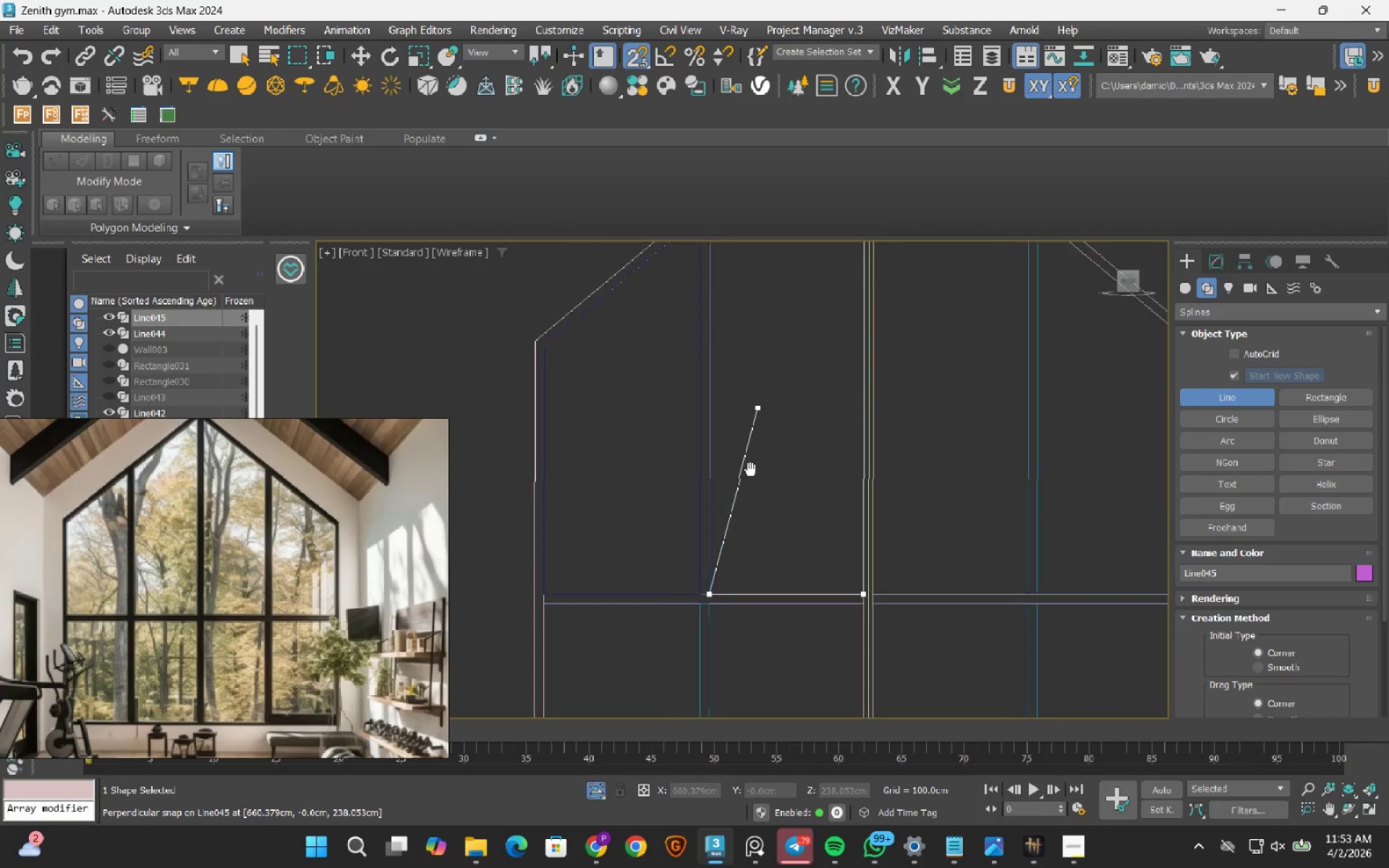 
scroll: coordinate [729, 459], scroll_direction: up, amount: 2.0
 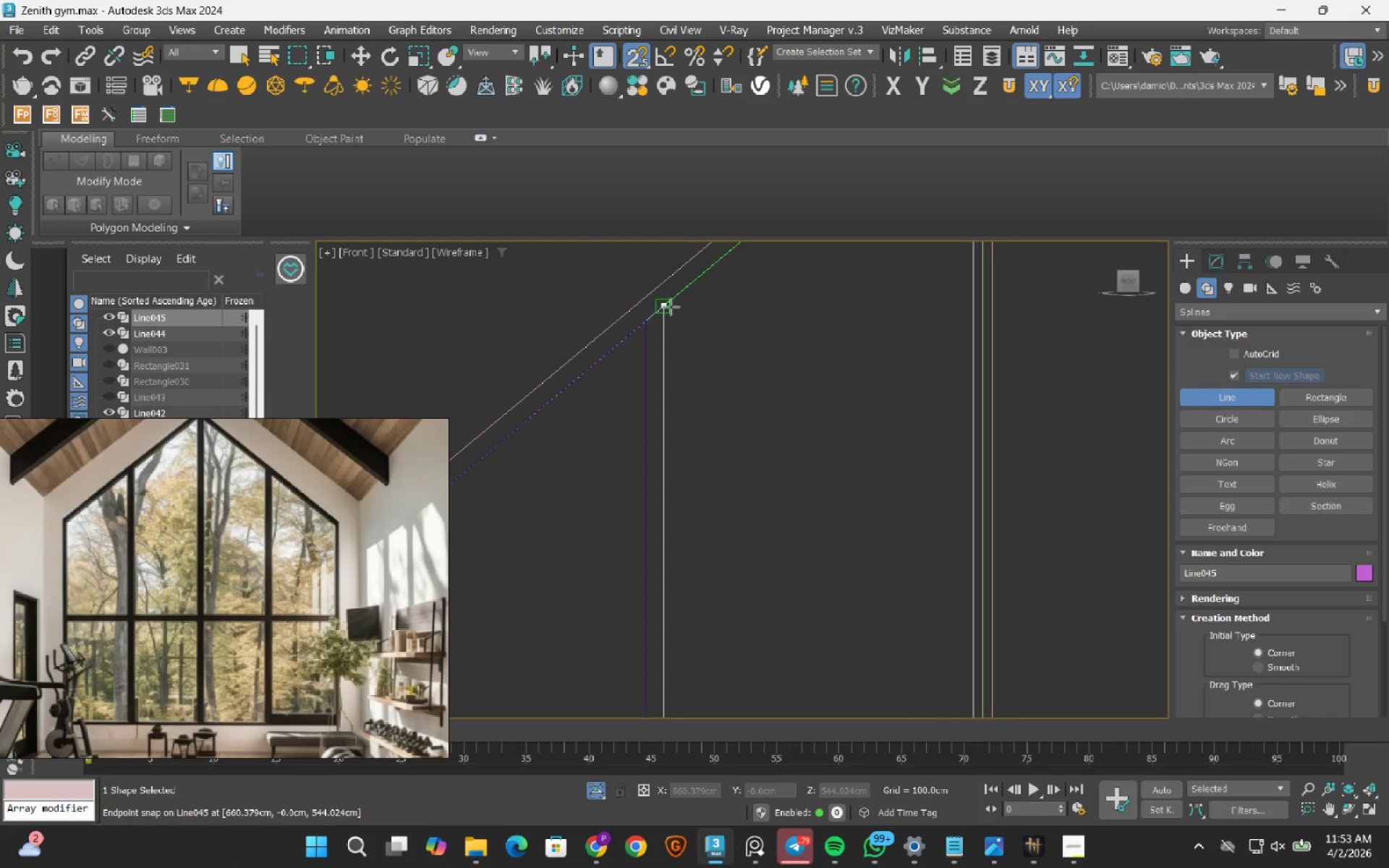 
left_click([671, 307])
 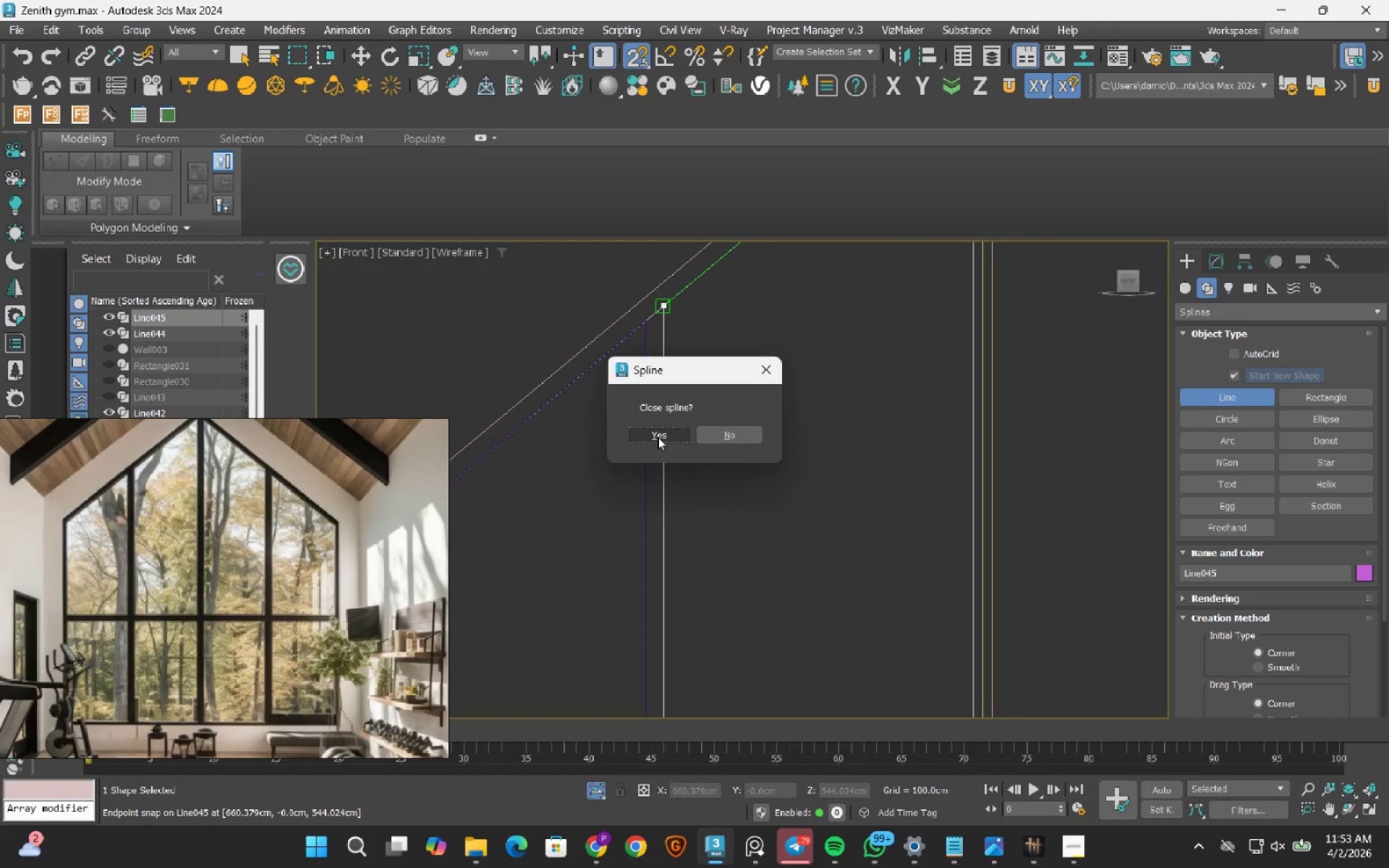 
left_click([658, 437])
 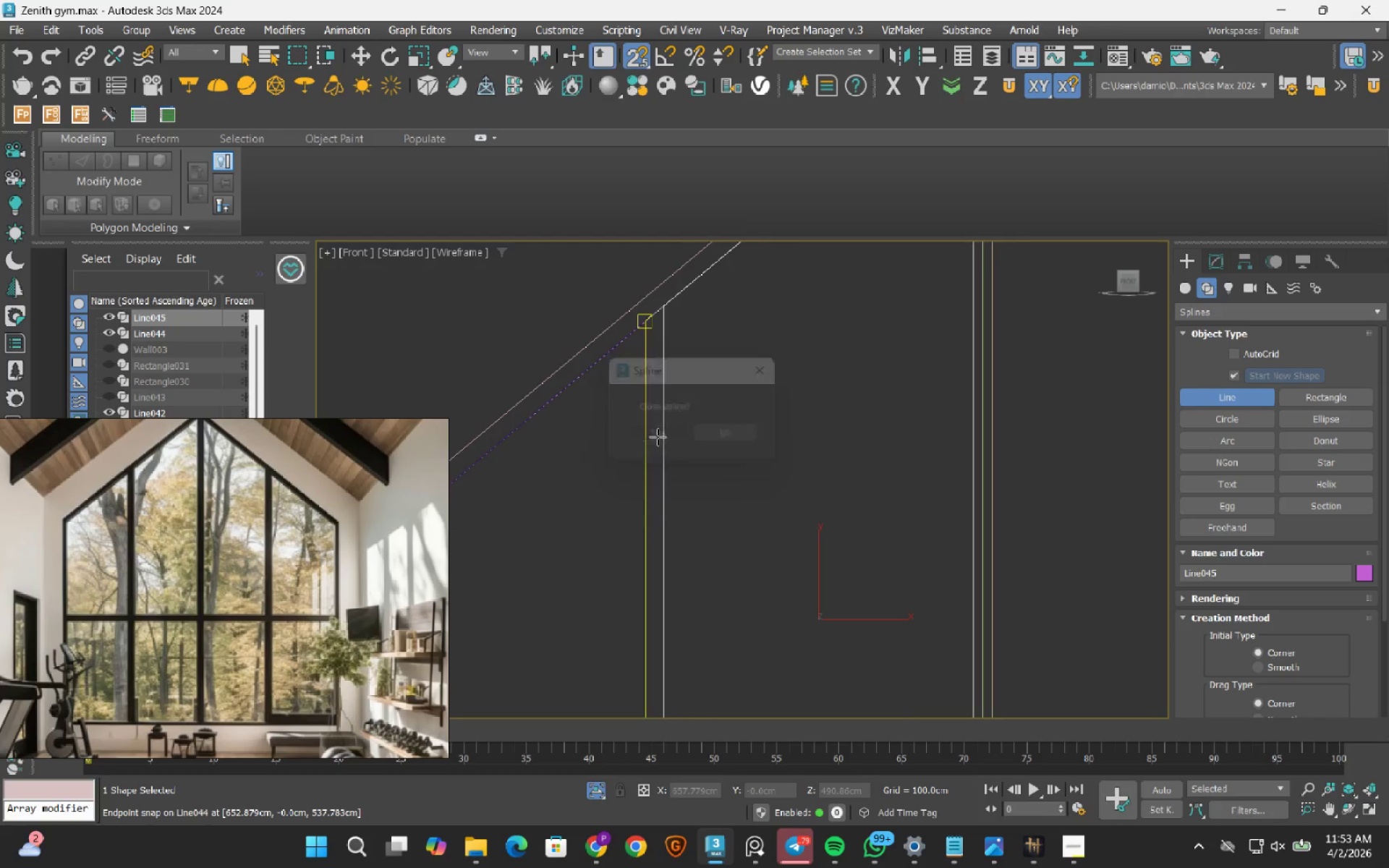 
scroll: coordinate [658, 437], scroll_direction: down, amount: 3.0
 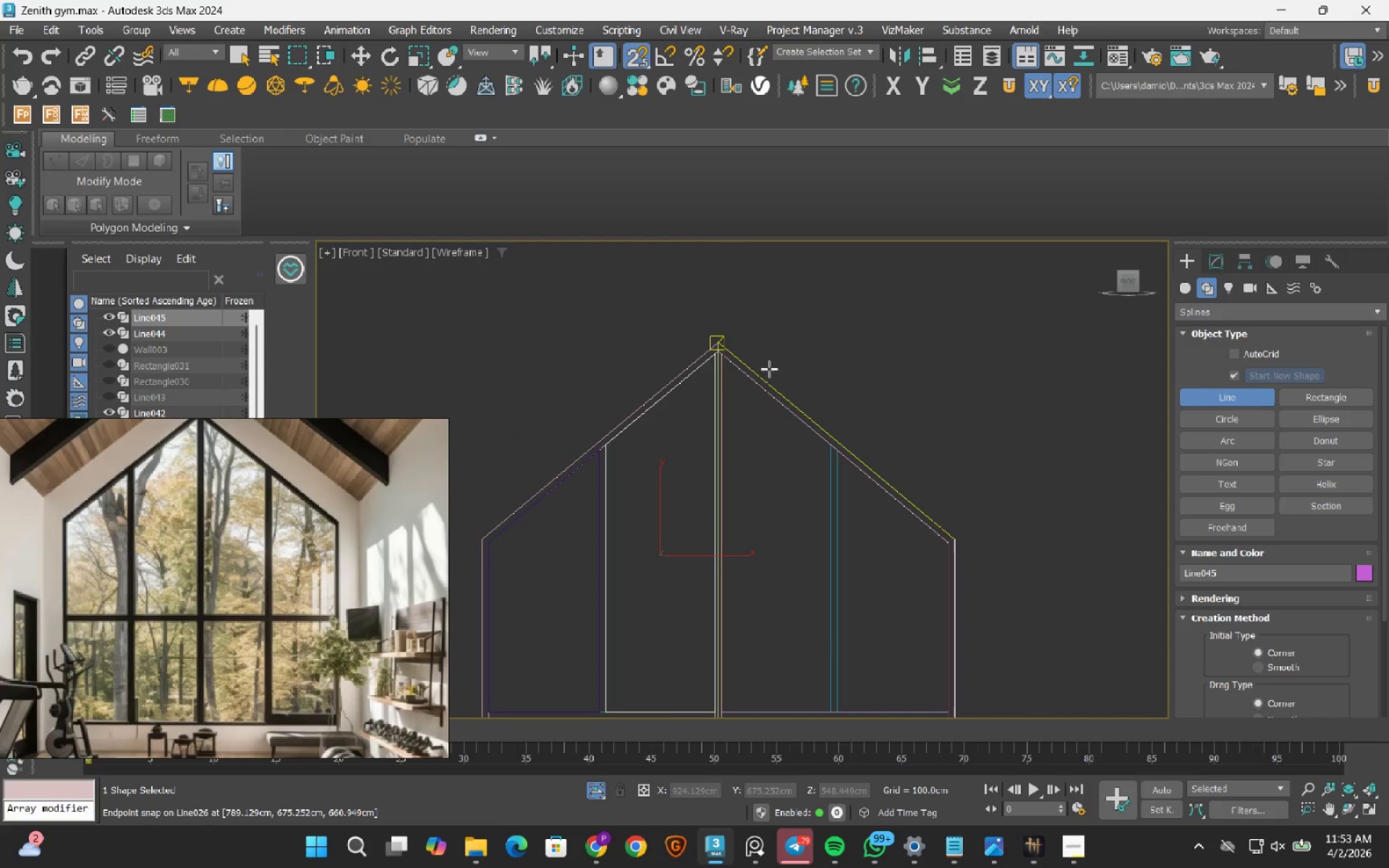 
scroll: coordinate [697, 377], scroll_direction: up, amount: 5.0
 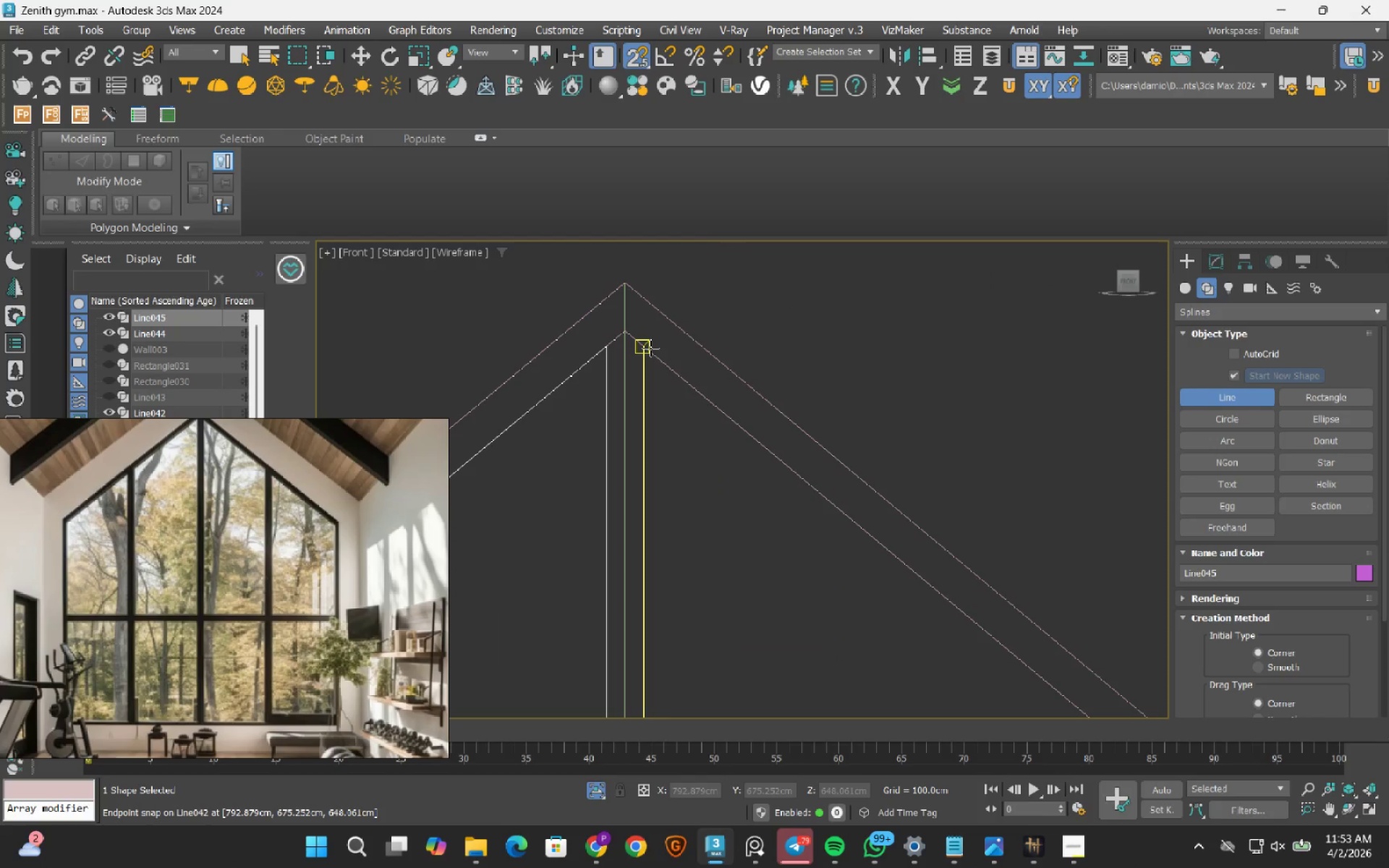 
left_click([650, 348])
 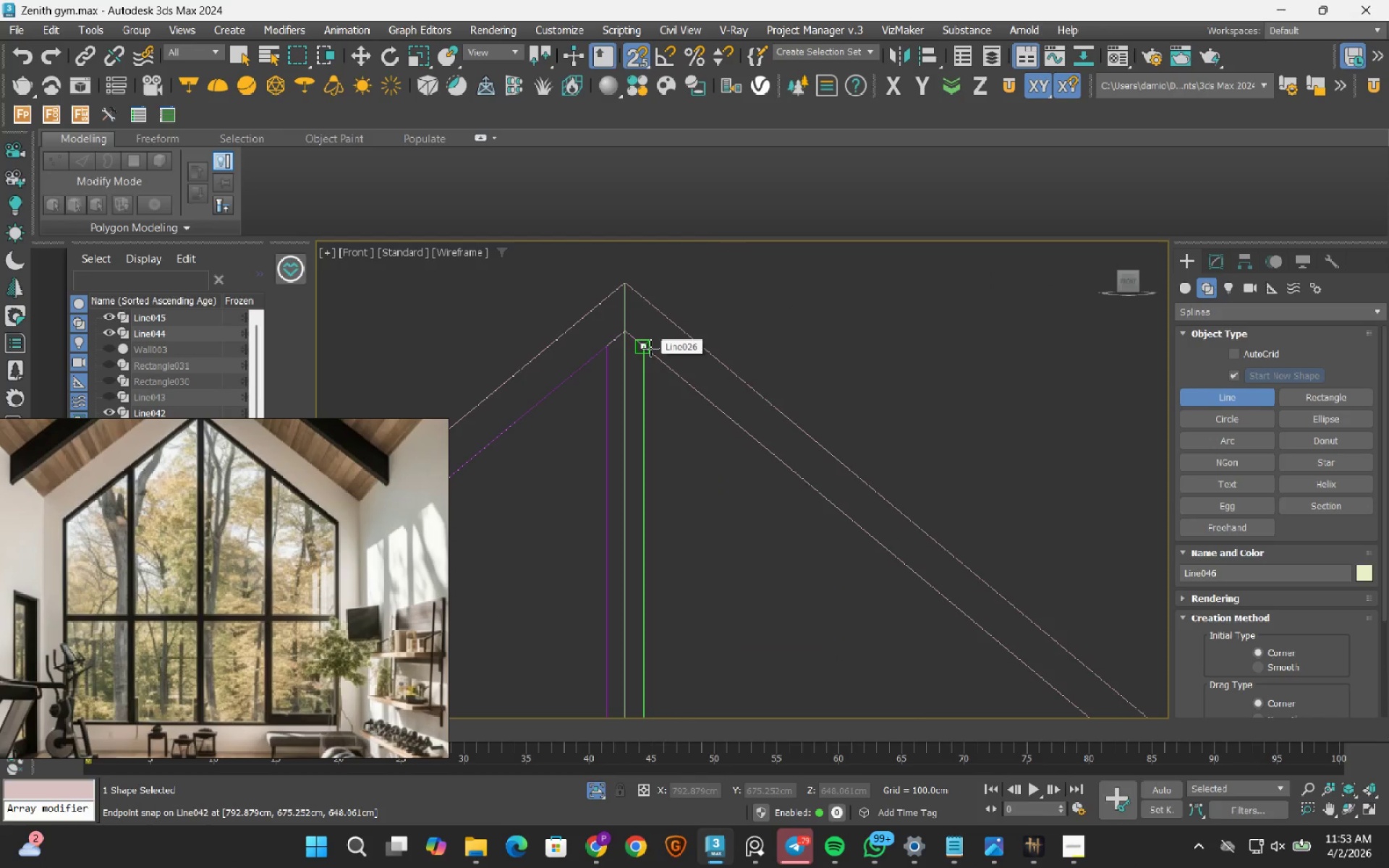 
scroll: coordinate [650, 348], scroll_direction: down, amount: 3.0
 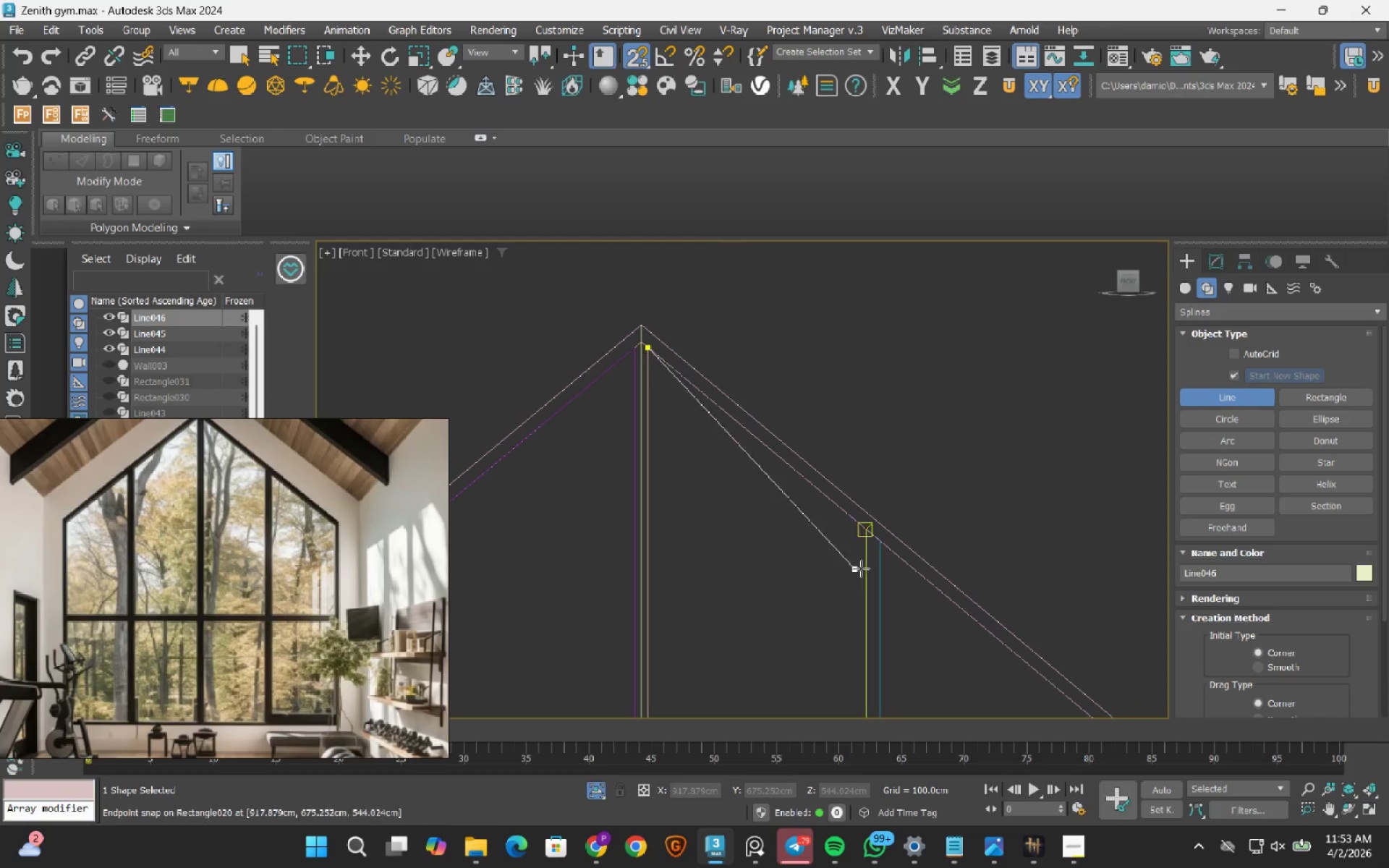 
scroll: coordinate [872, 558], scroll_direction: up, amount: 3.0
 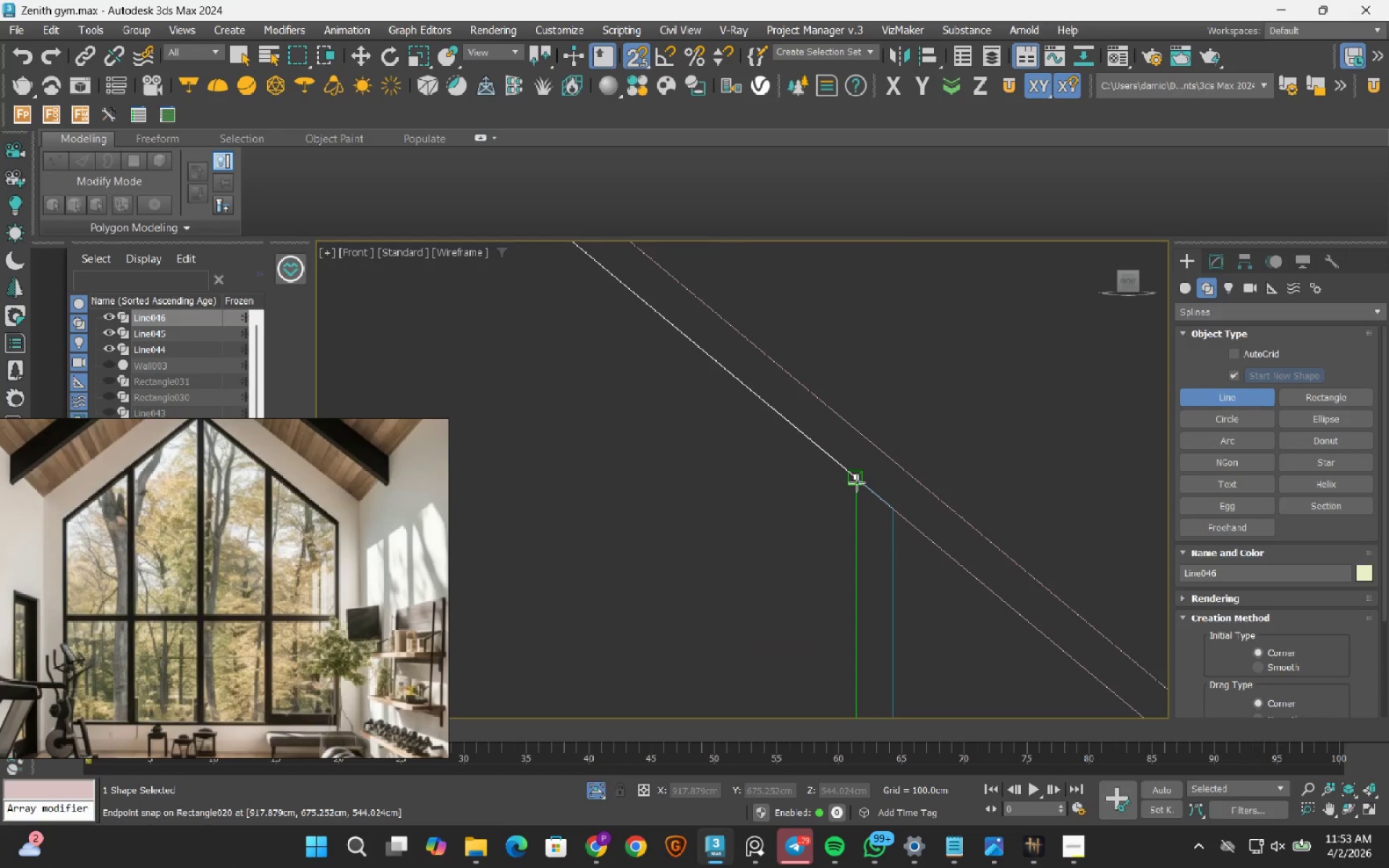 
left_click([857, 482])
 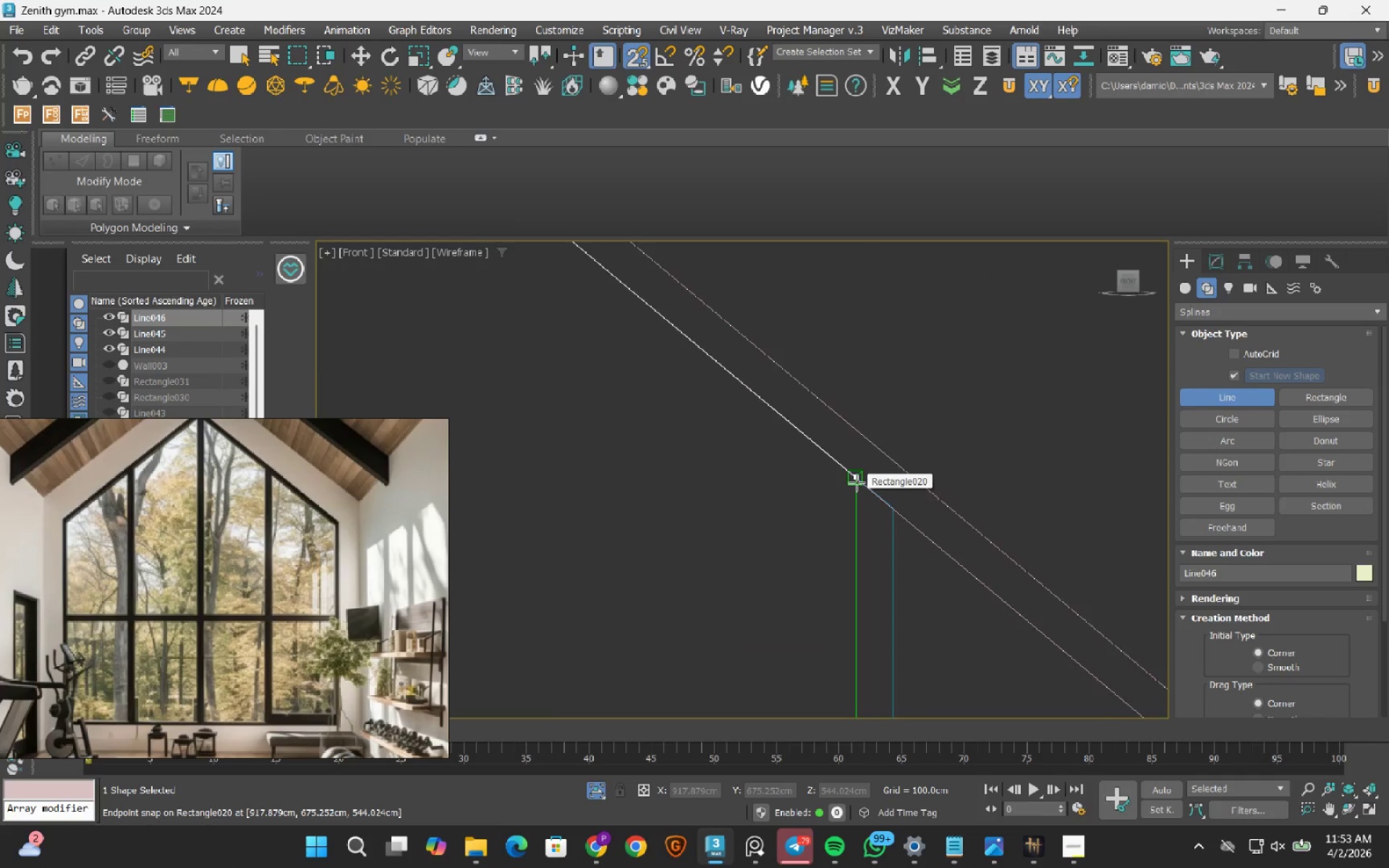 
scroll: coordinate [857, 482], scroll_direction: down, amount: 4.0
 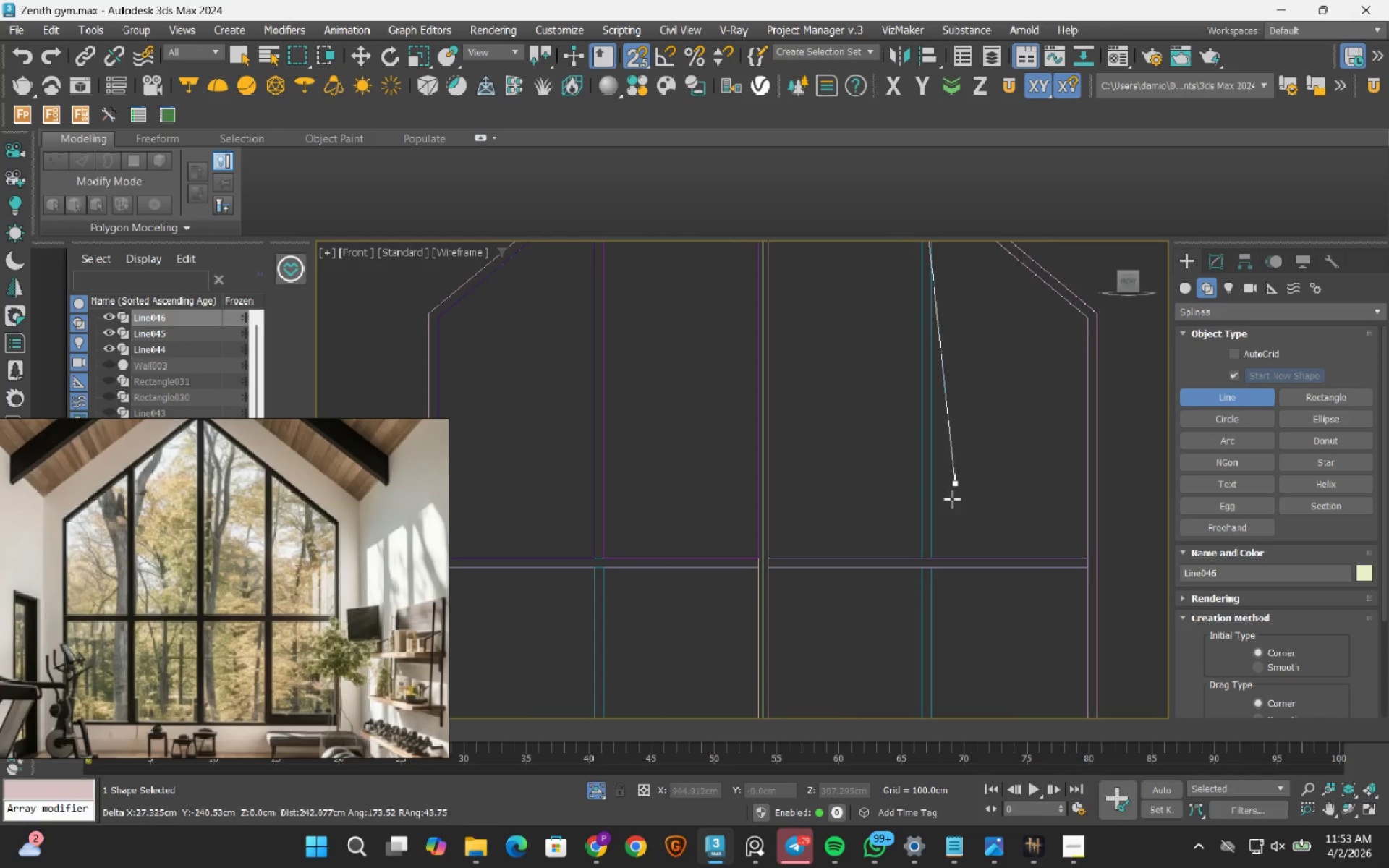 
scroll: coordinate [919, 563], scroll_direction: up, amount: 3.0
 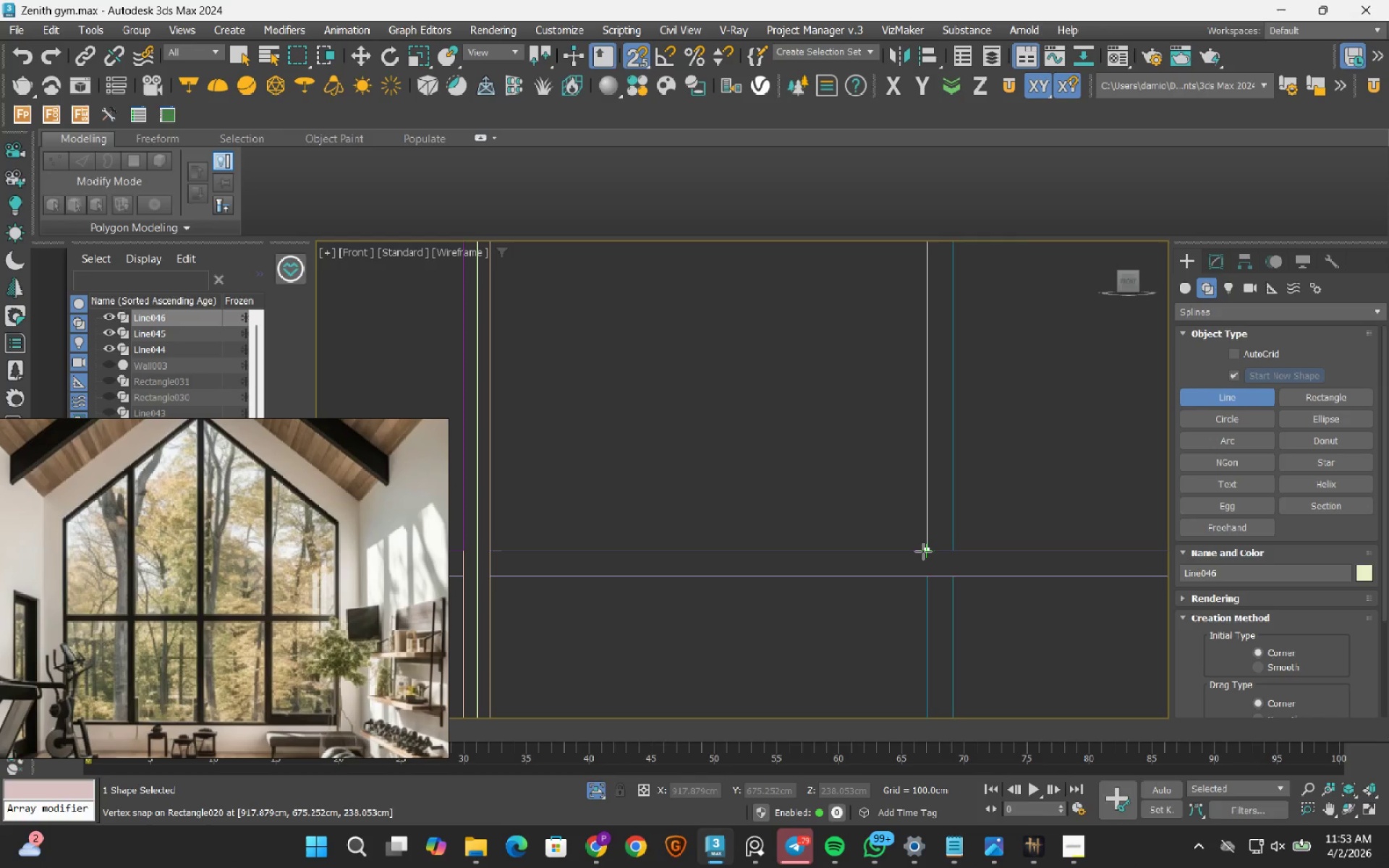 
left_click([923, 551])
 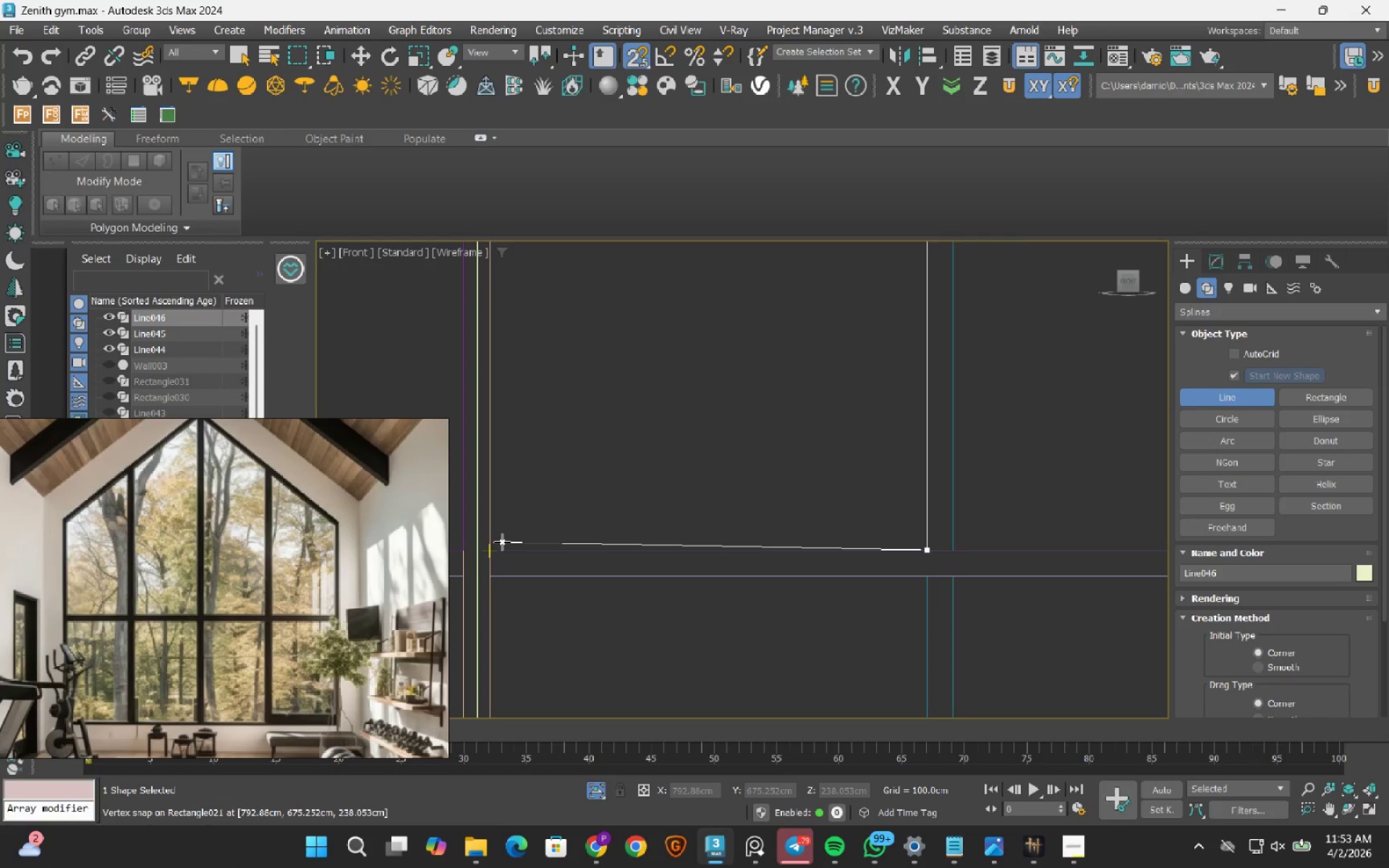 
left_click([502, 542])
 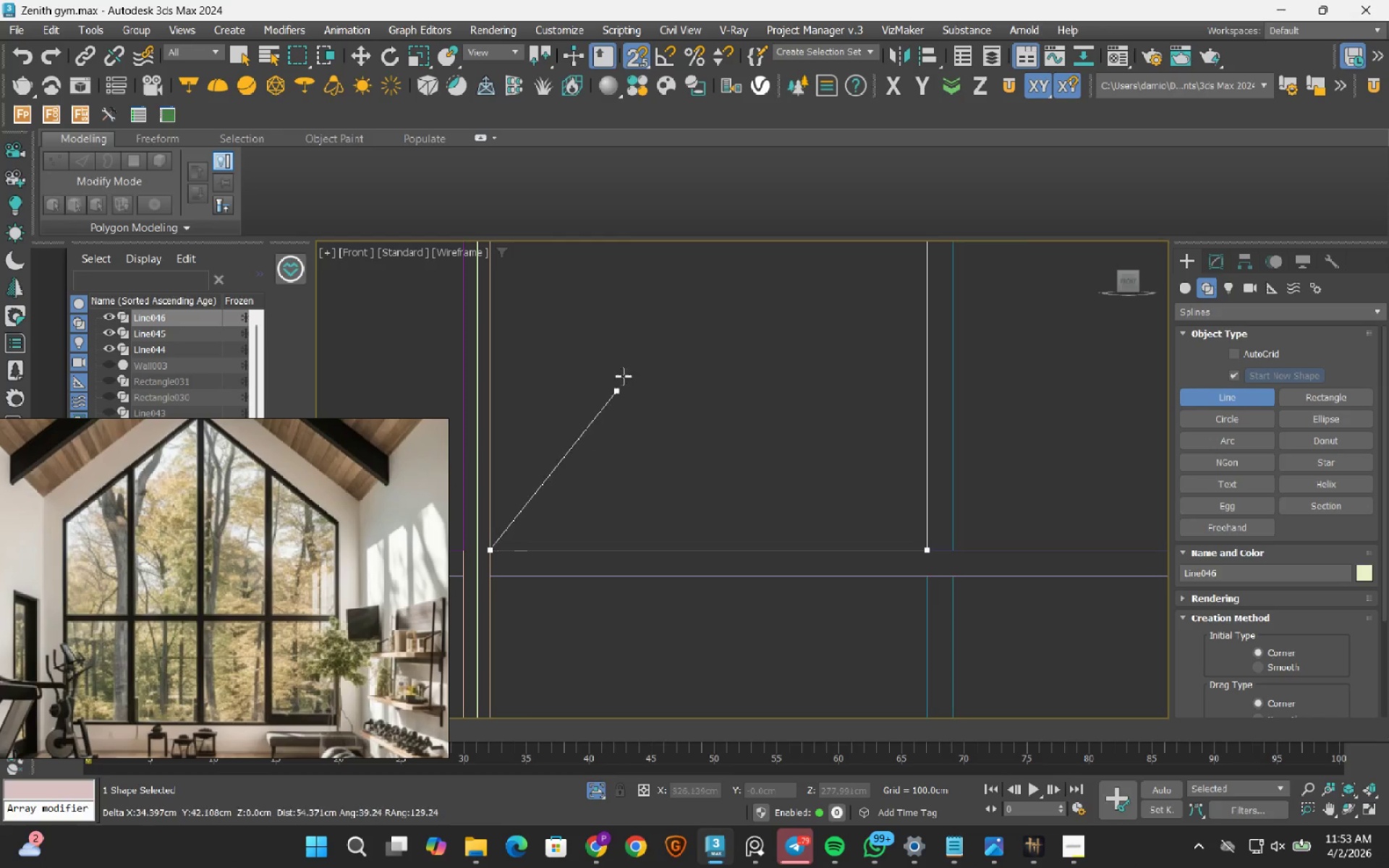 
scroll: coordinate [630, 358], scroll_direction: down, amount: 1.0
 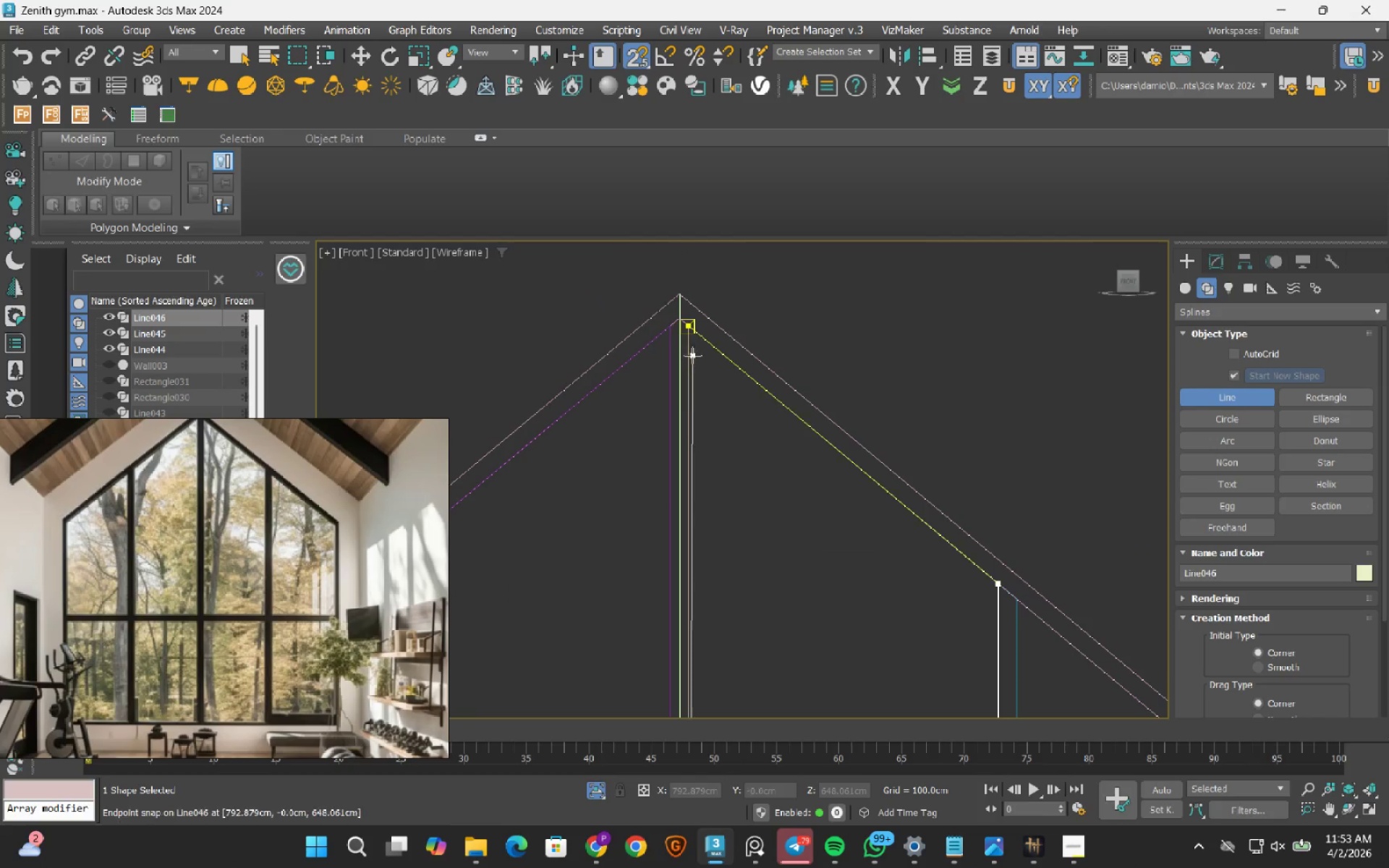 
left_click([695, 324])
 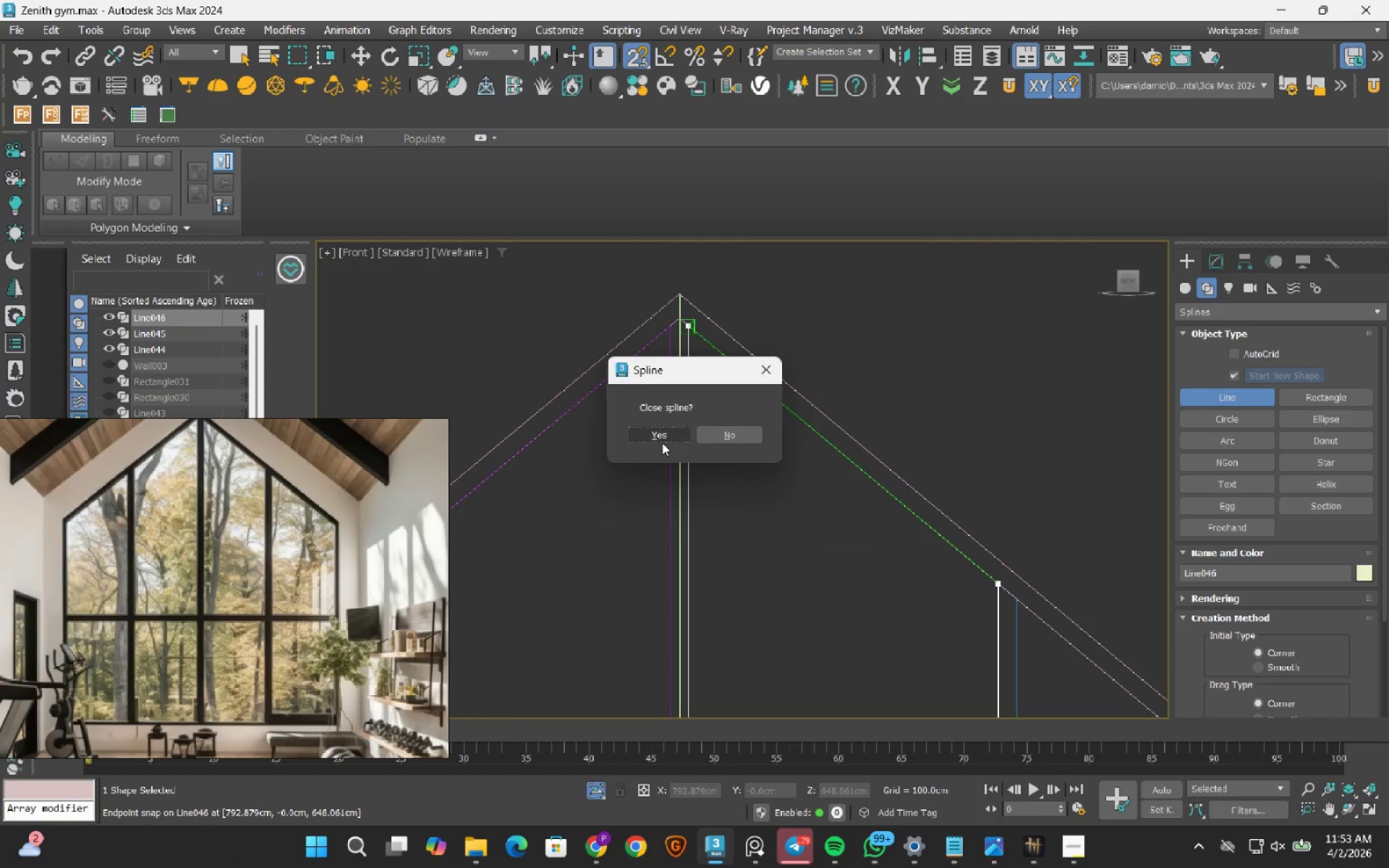 
left_click([662, 443])
 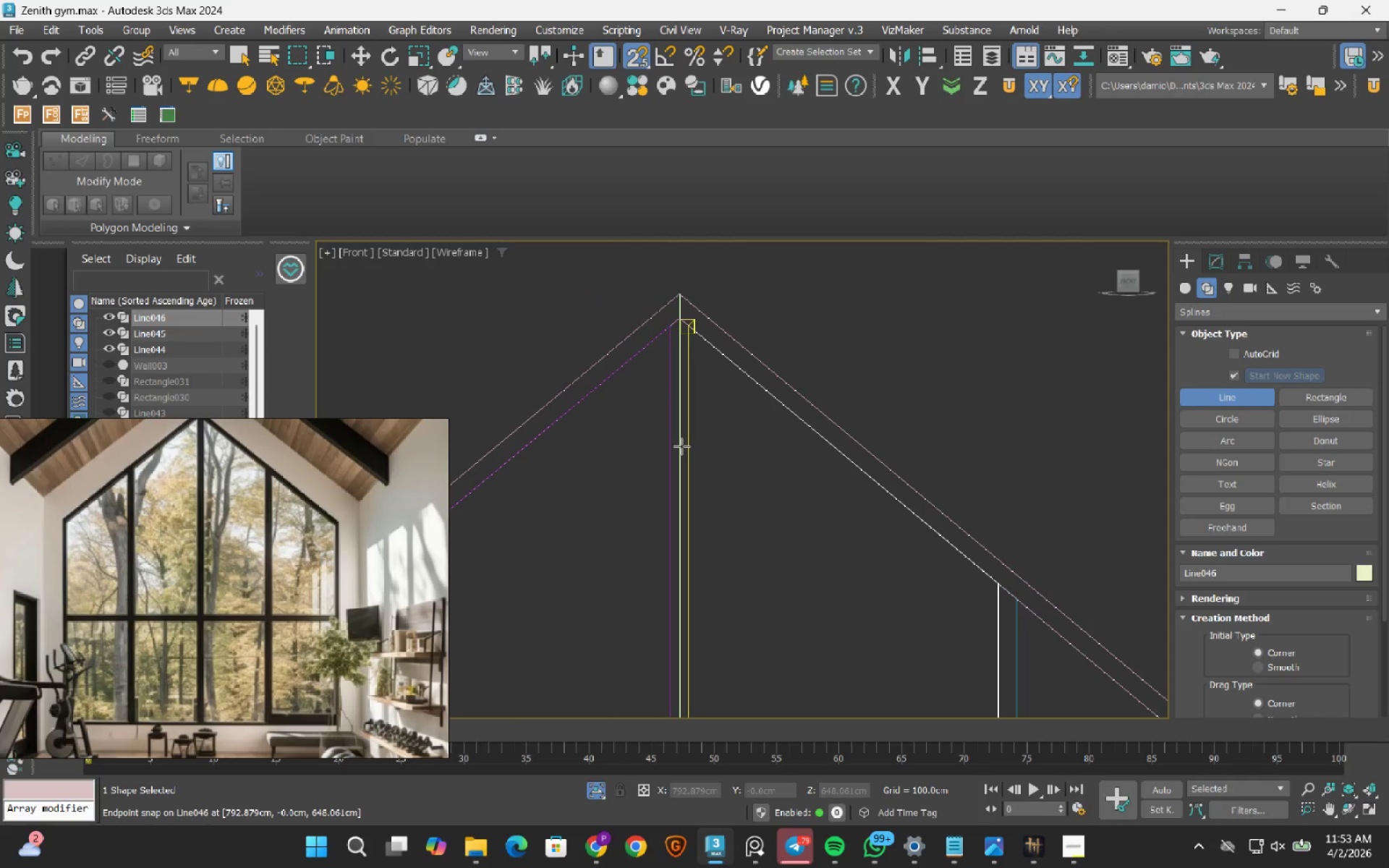 
key(MediaTrackNext)
 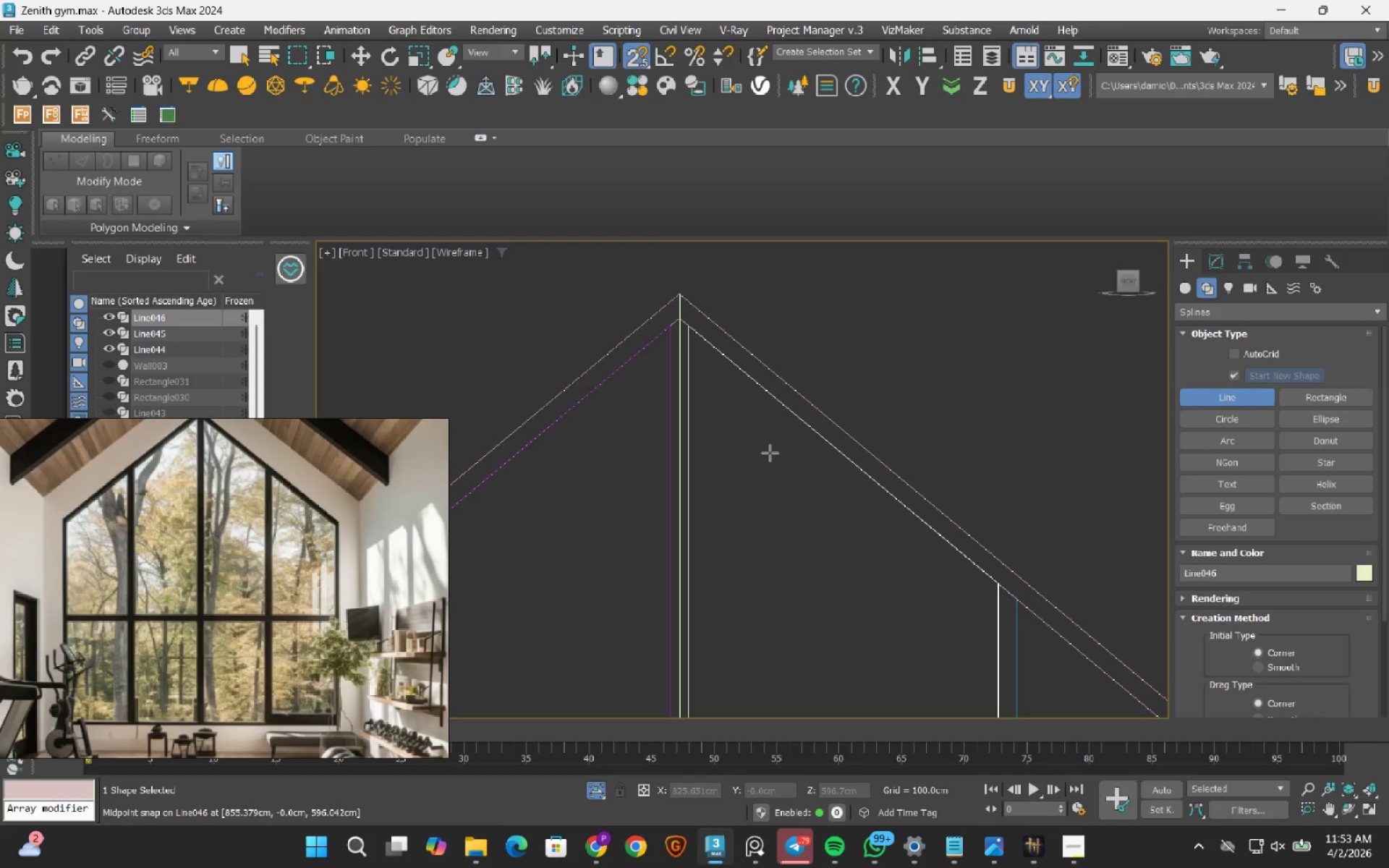 
scroll: coordinate [789, 479], scroll_direction: down, amount: 2.0
 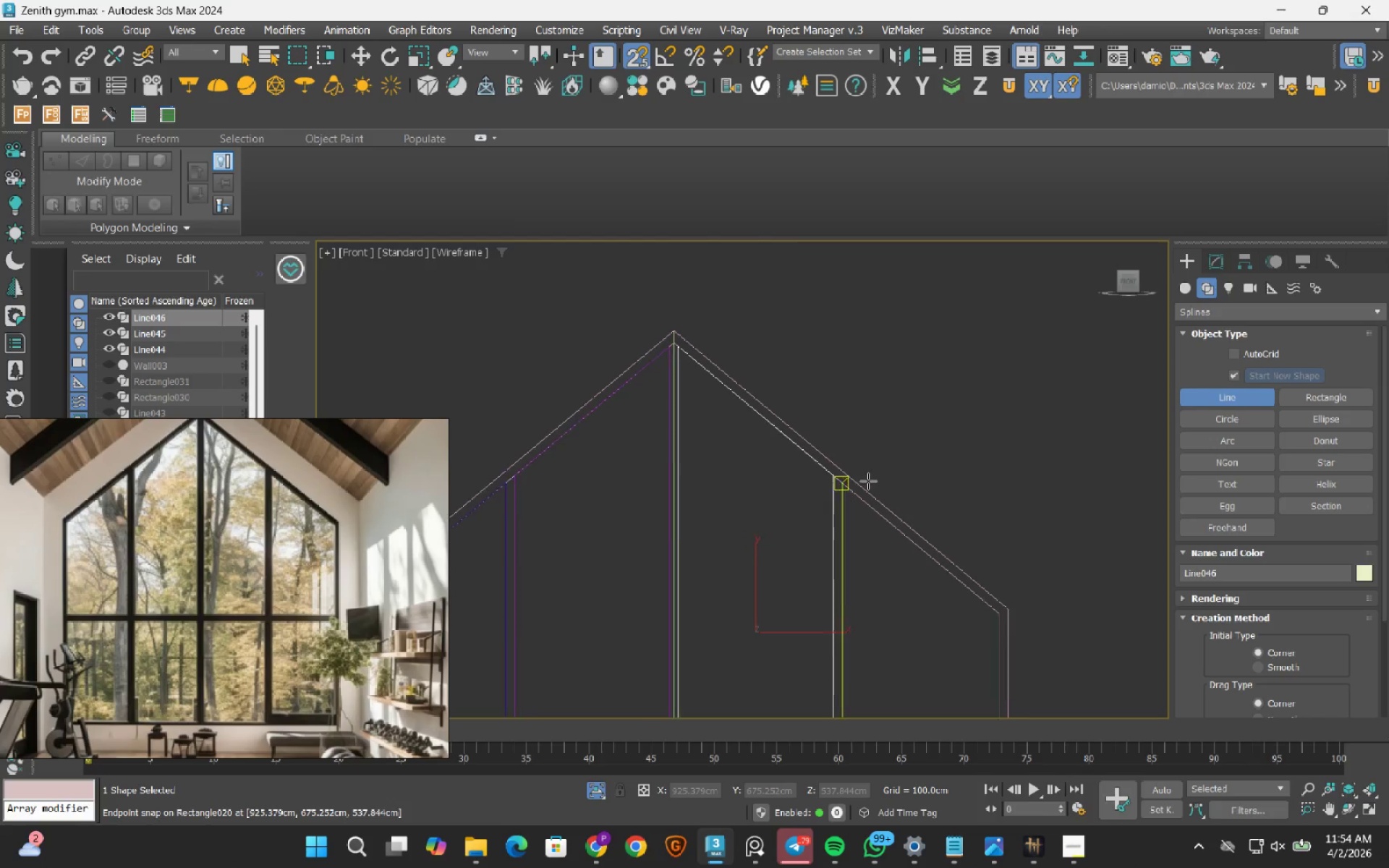 
scroll: coordinate [870, 478], scroll_direction: up, amount: 4.0
 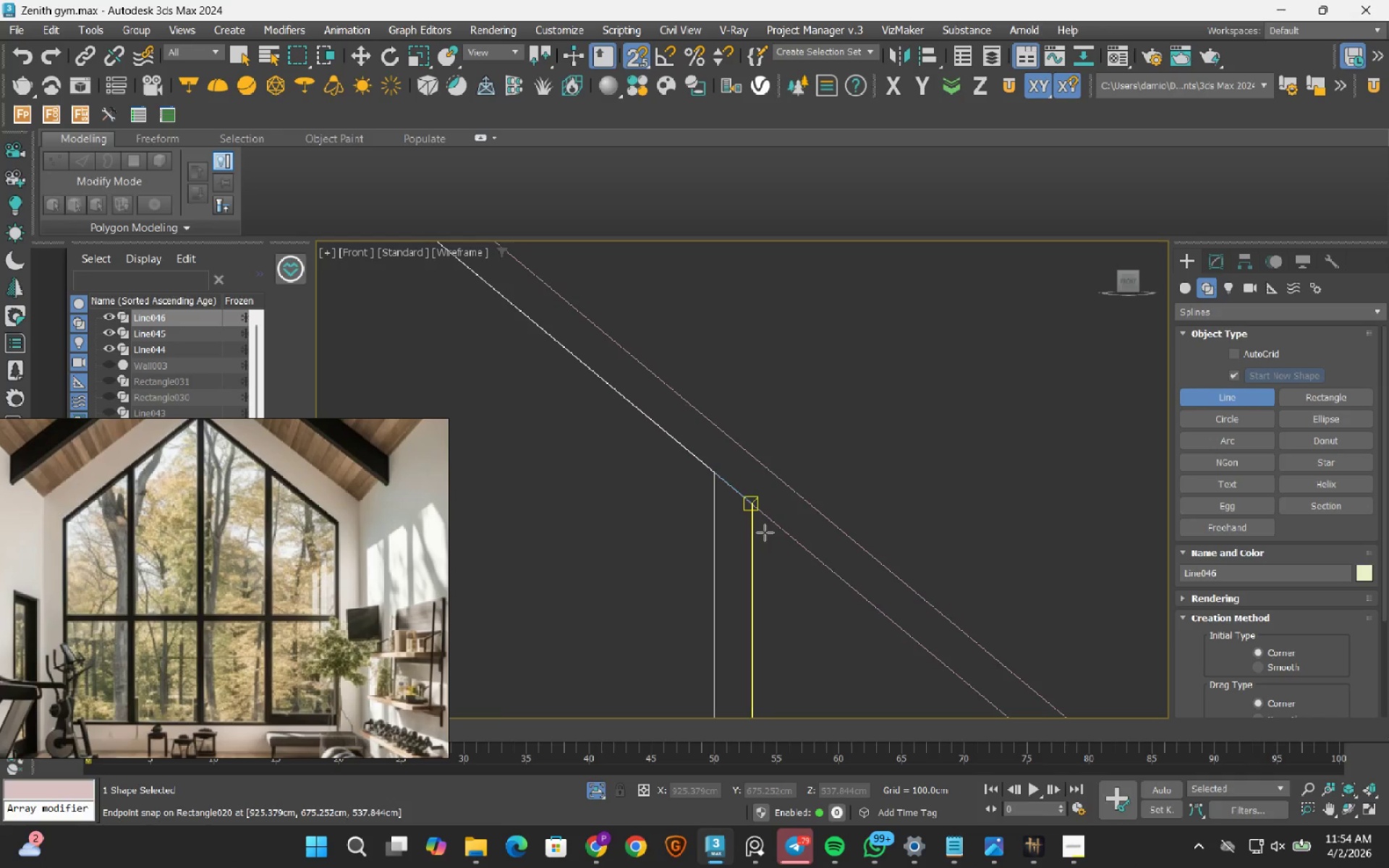 
left_click([765, 532])
 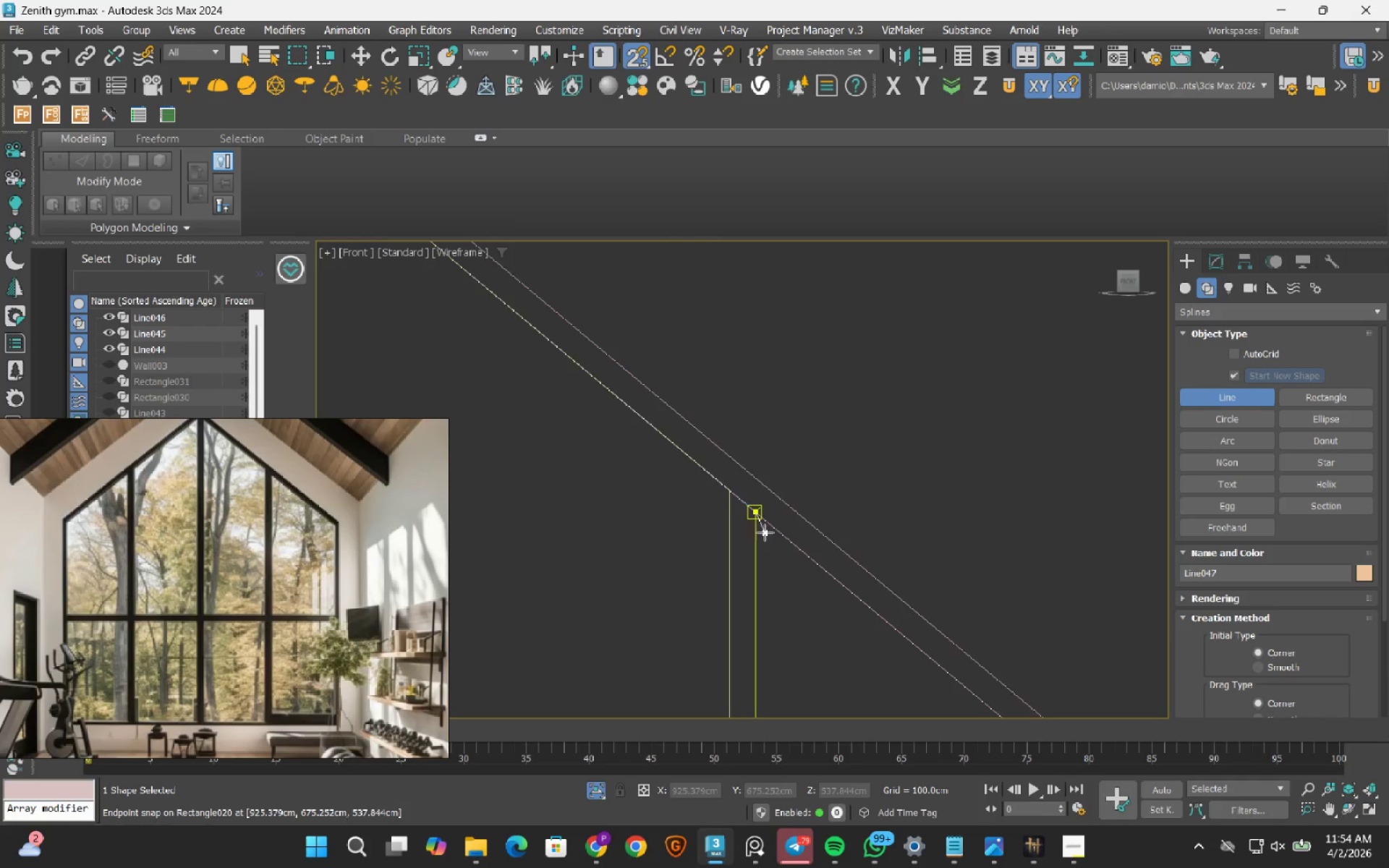 
scroll: coordinate [765, 532], scroll_direction: down, amount: 3.0
 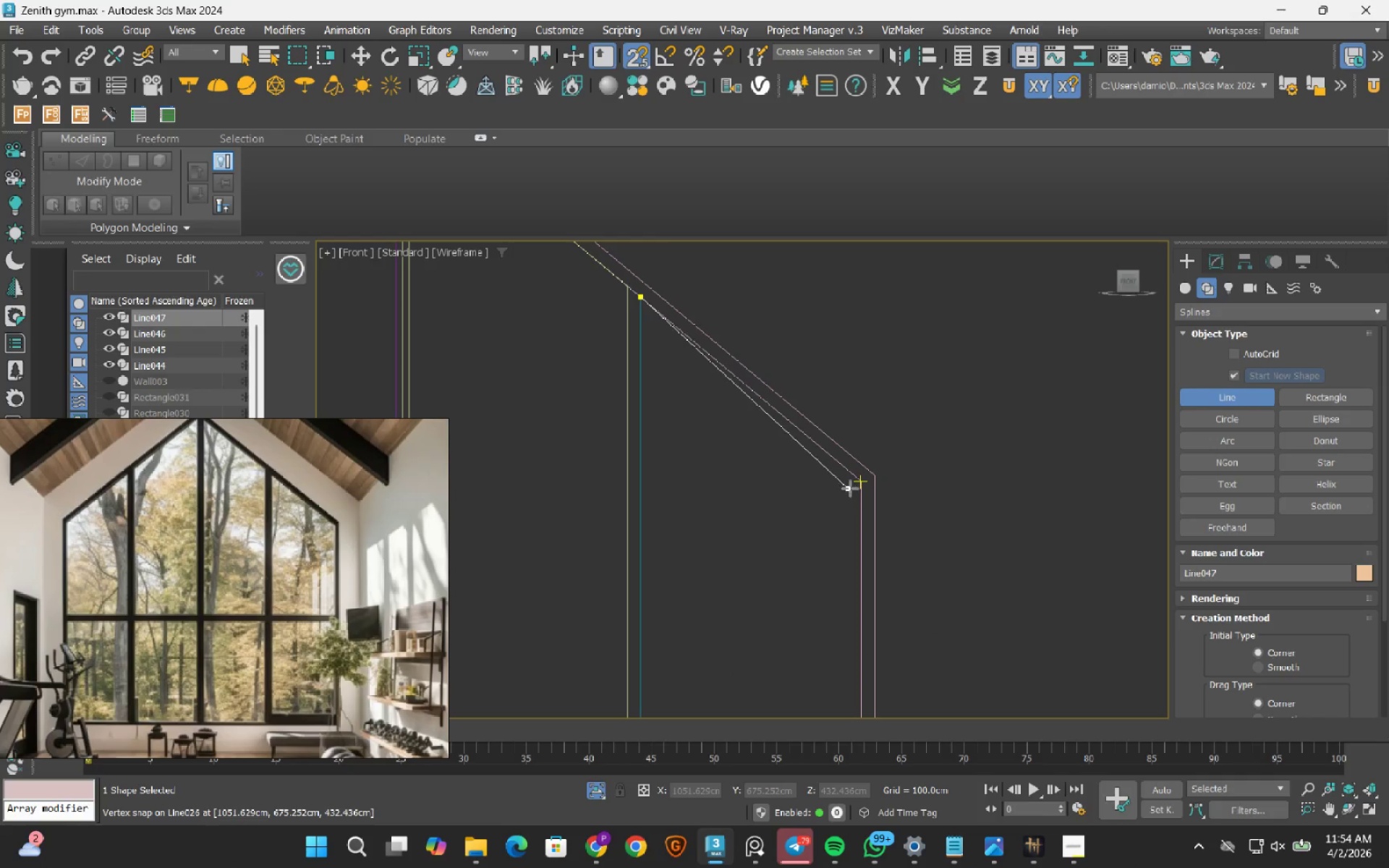 
left_click([857, 490])
 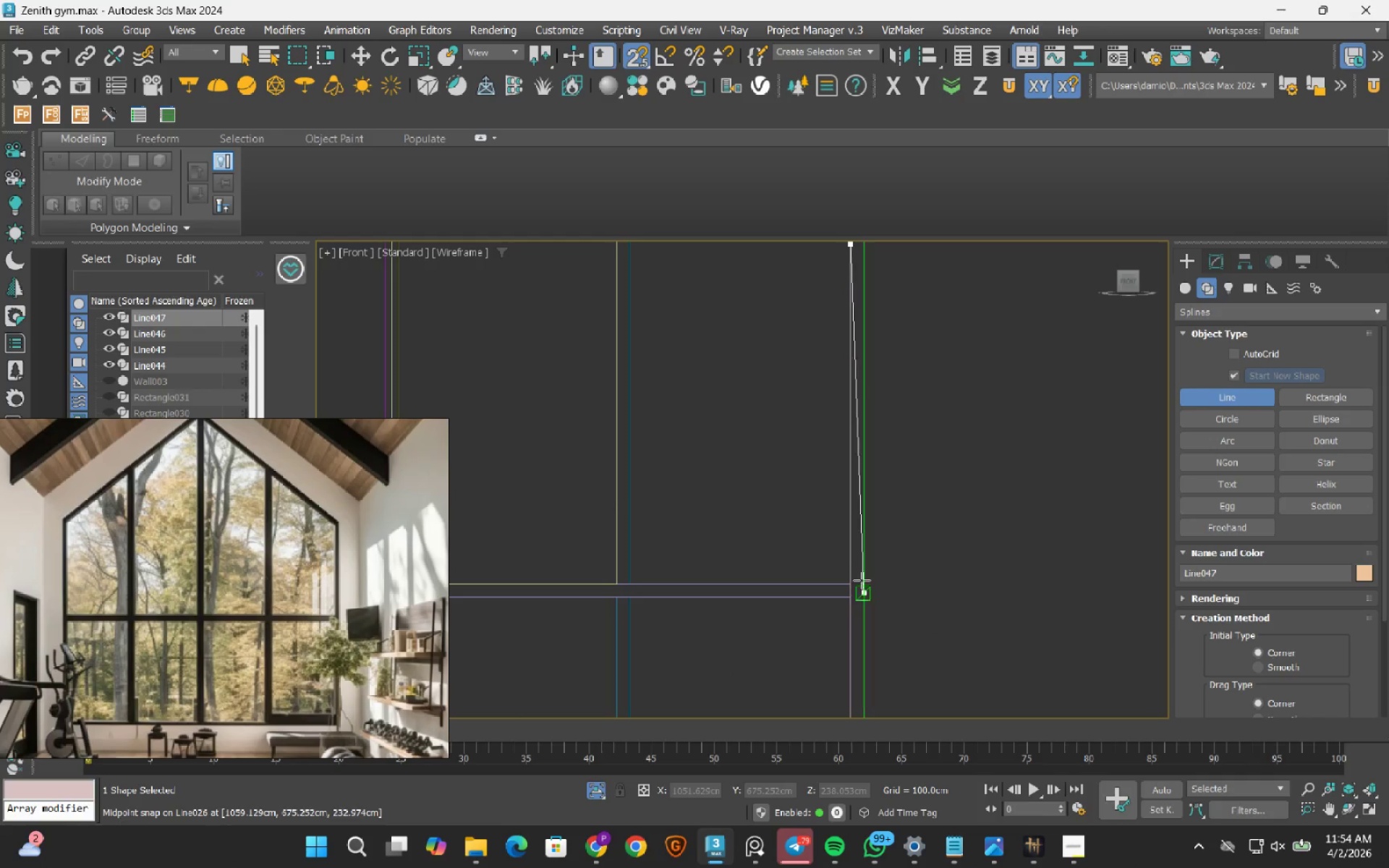 
left_click([849, 579])
 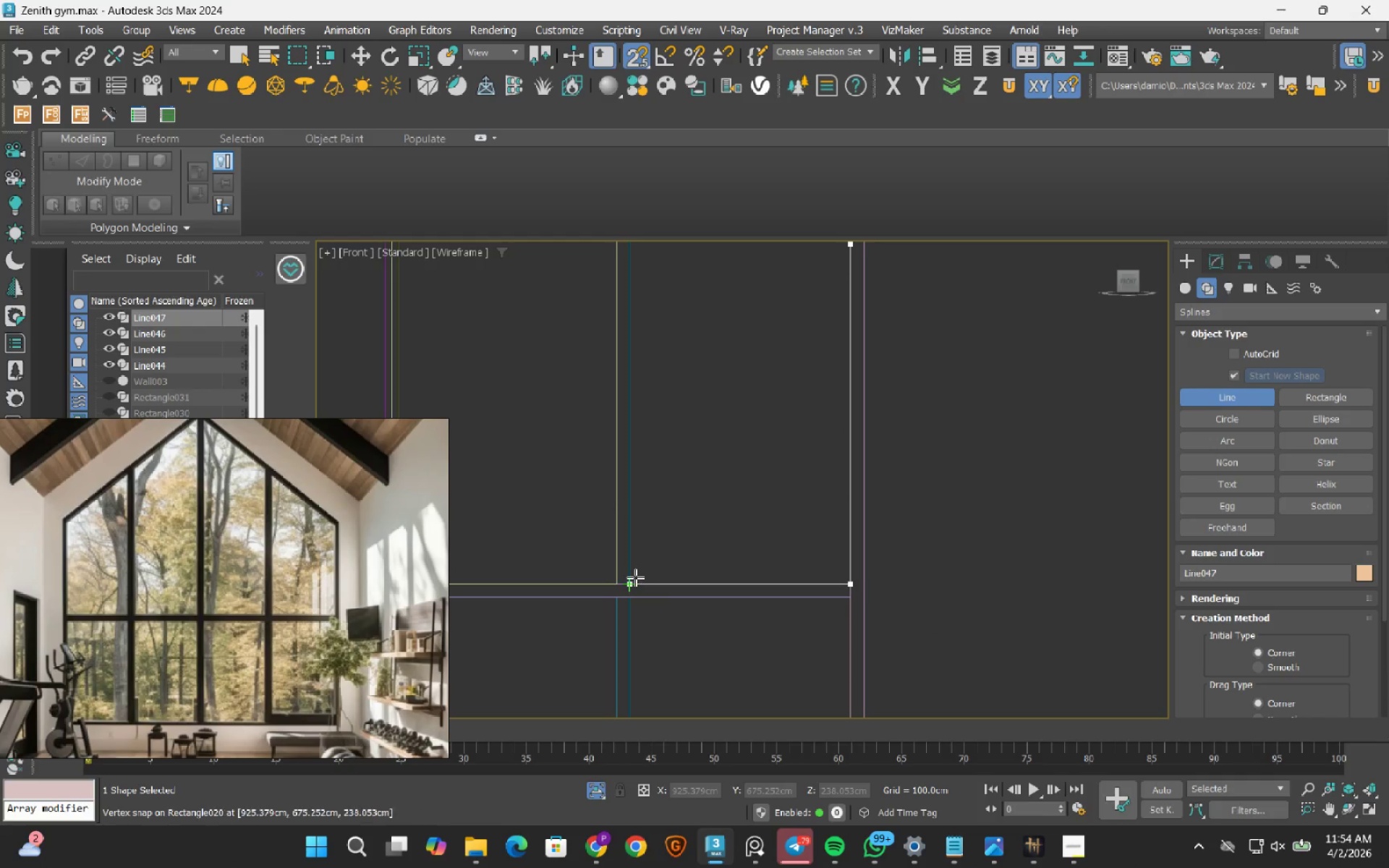 
left_click([635, 577])
 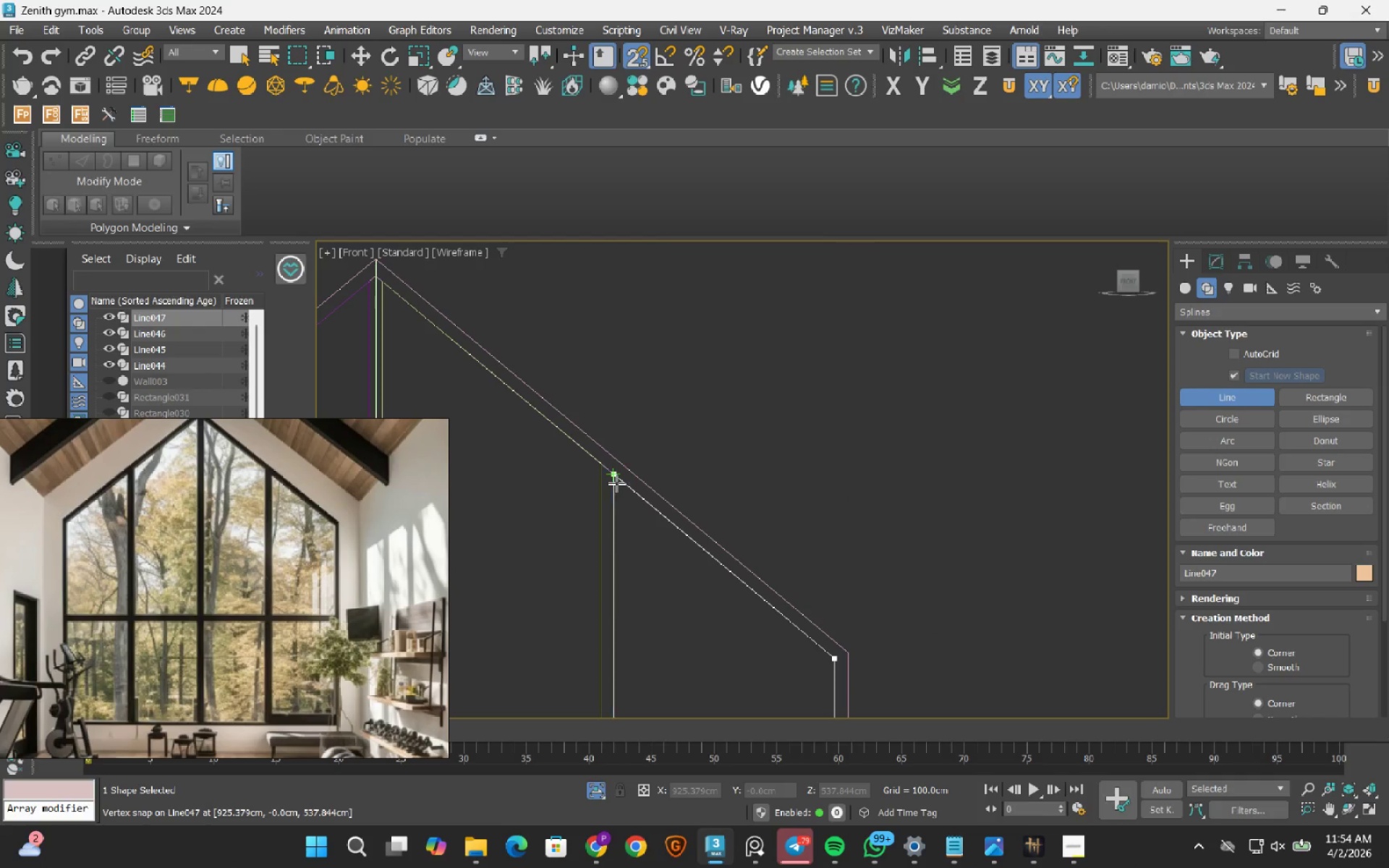 
left_click([616, 483])
 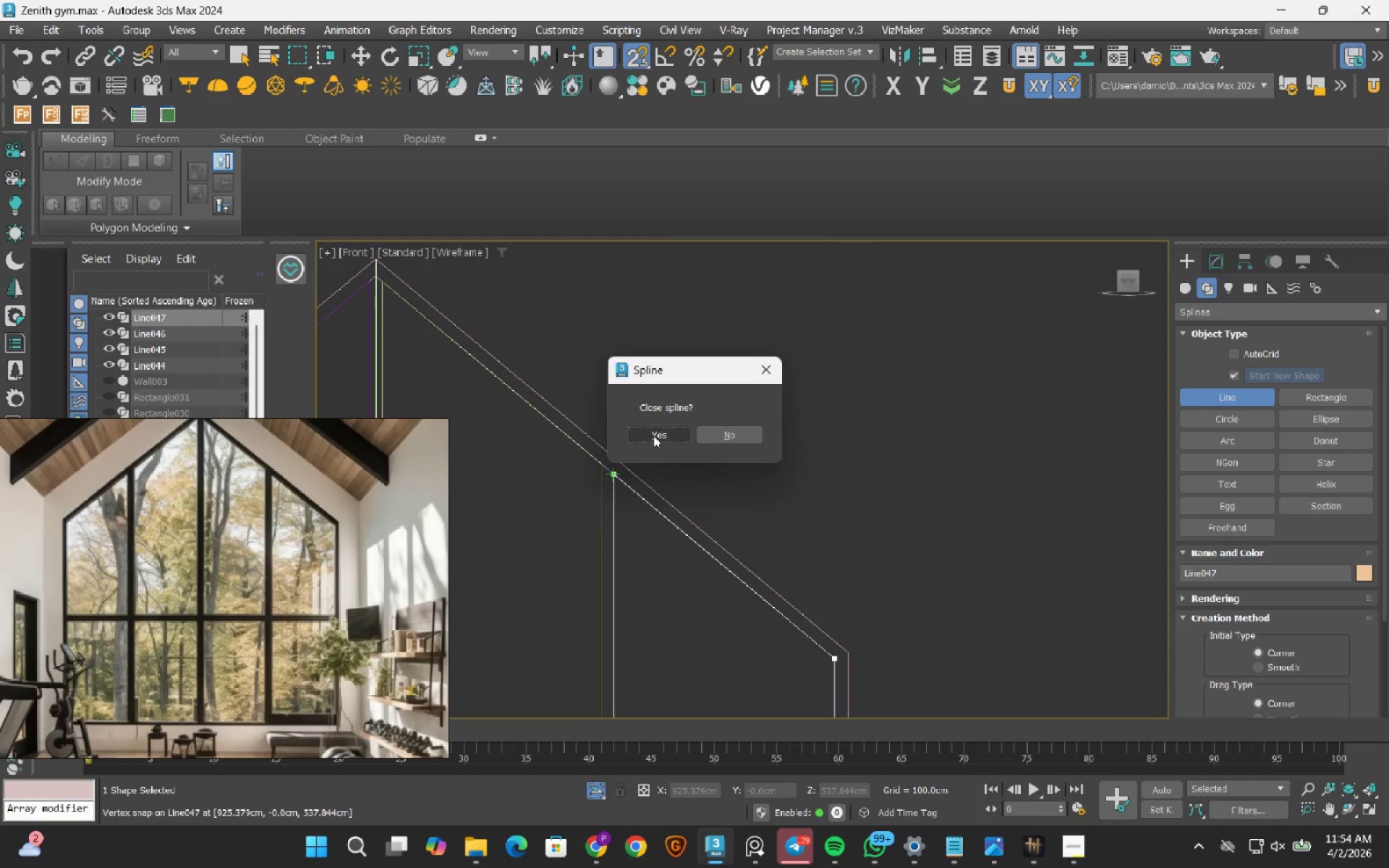 
left_click([658, 429])
 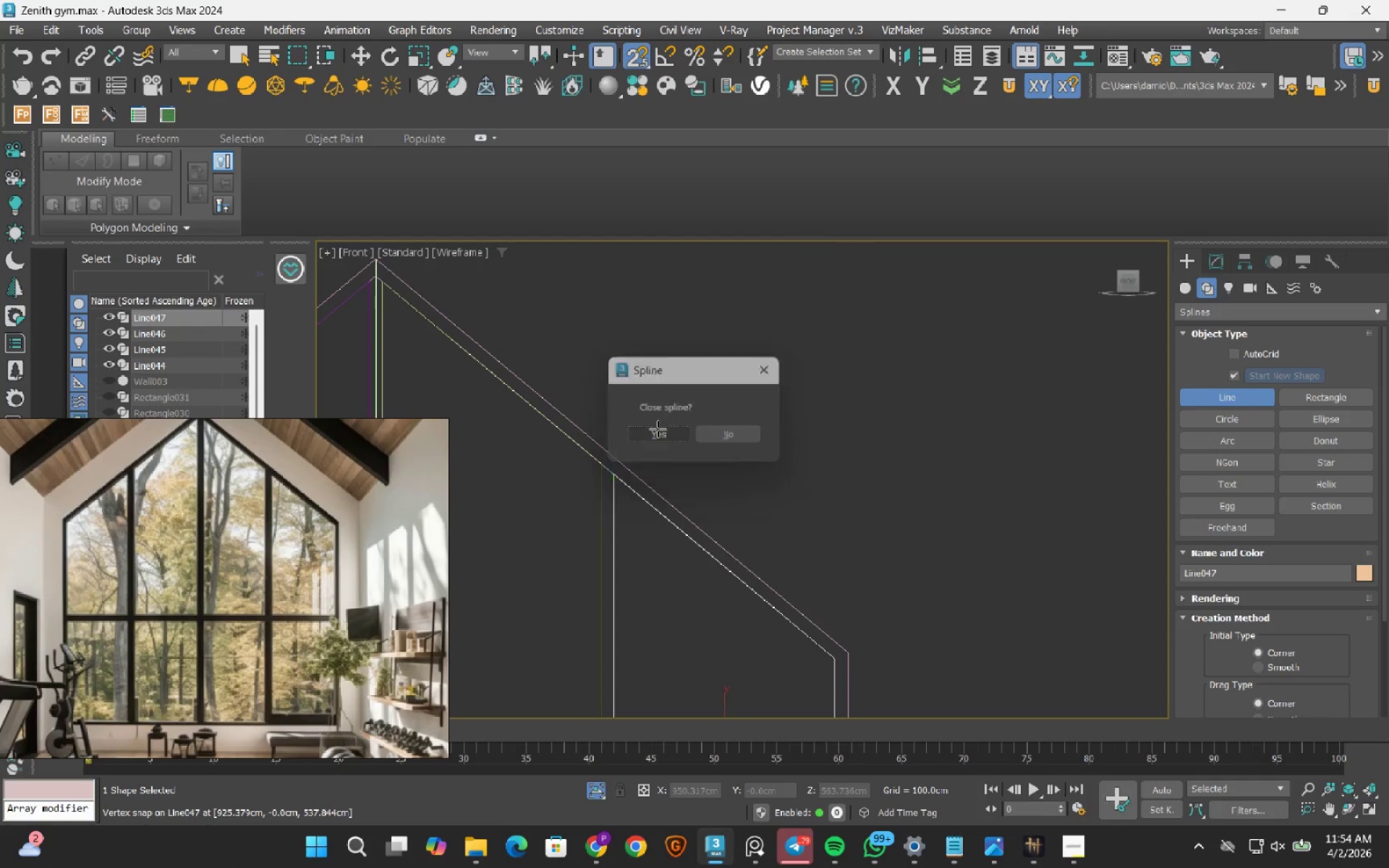 
scroll: coordinate [658, 429], scroll_direction: down, amount: 3.0
 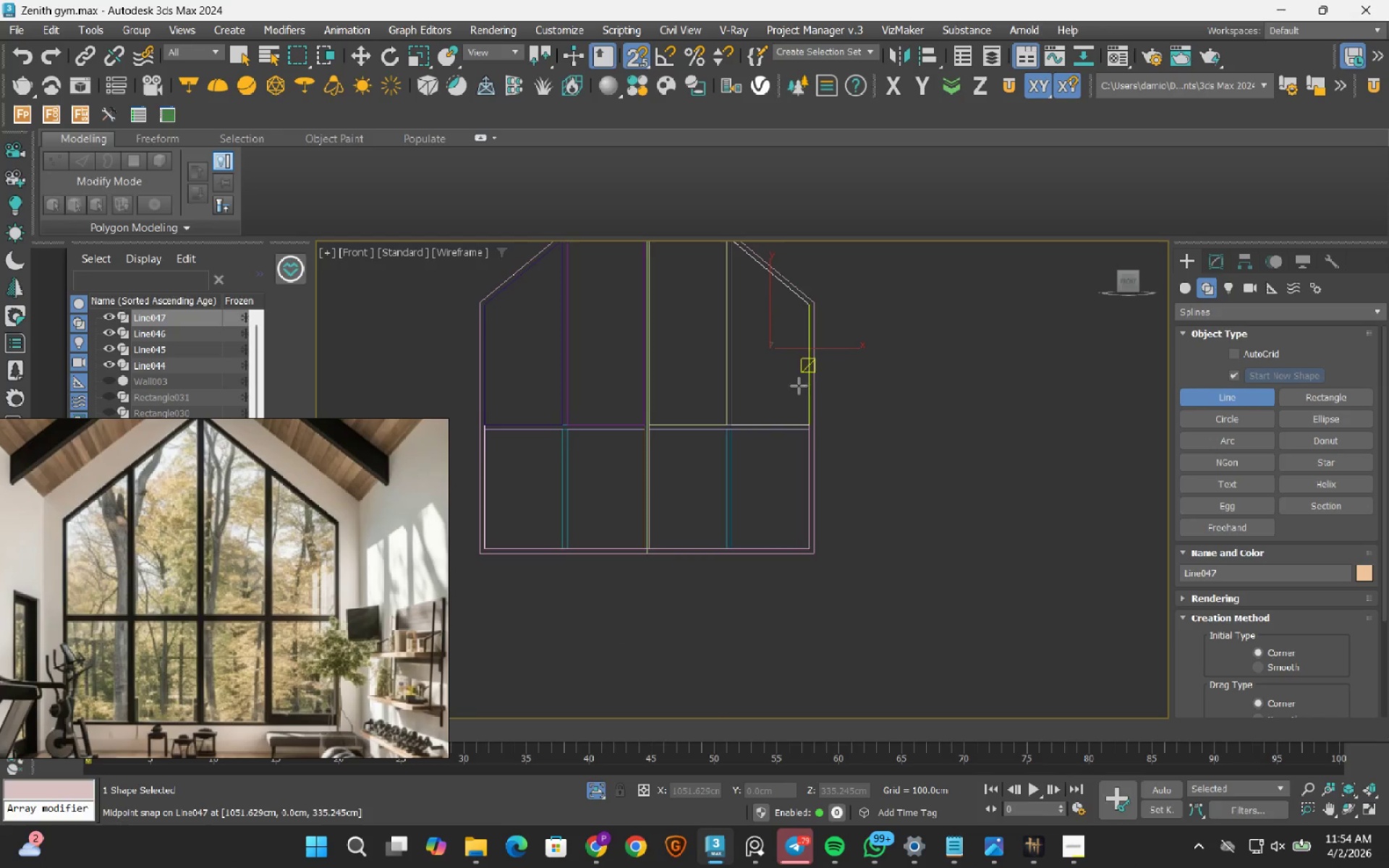 
scroll: coordinate [741, 457], scroll_direction: up, amount: 4.0
 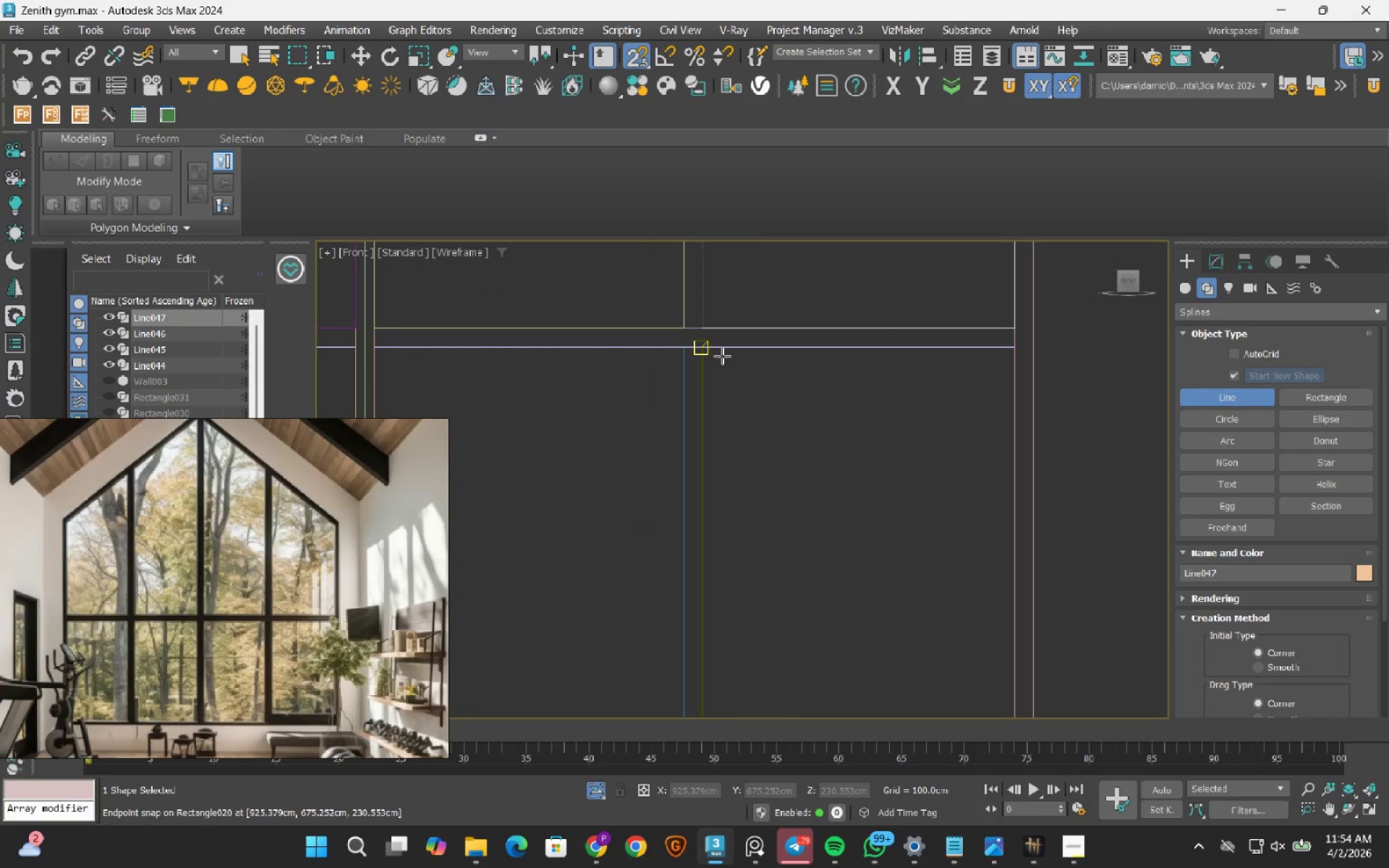 
left_click([722, 356])
 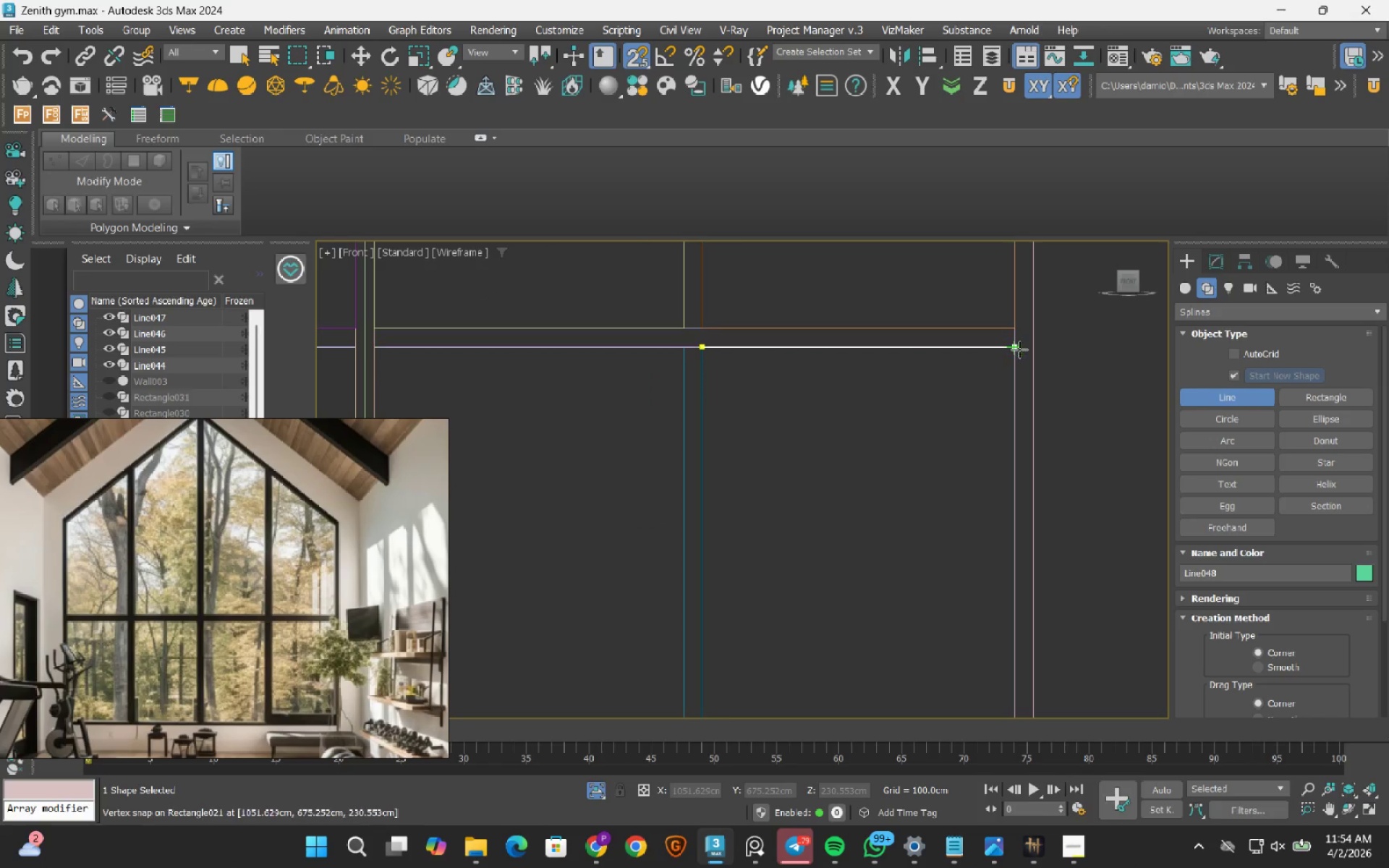 
left_click([1019, 349])
 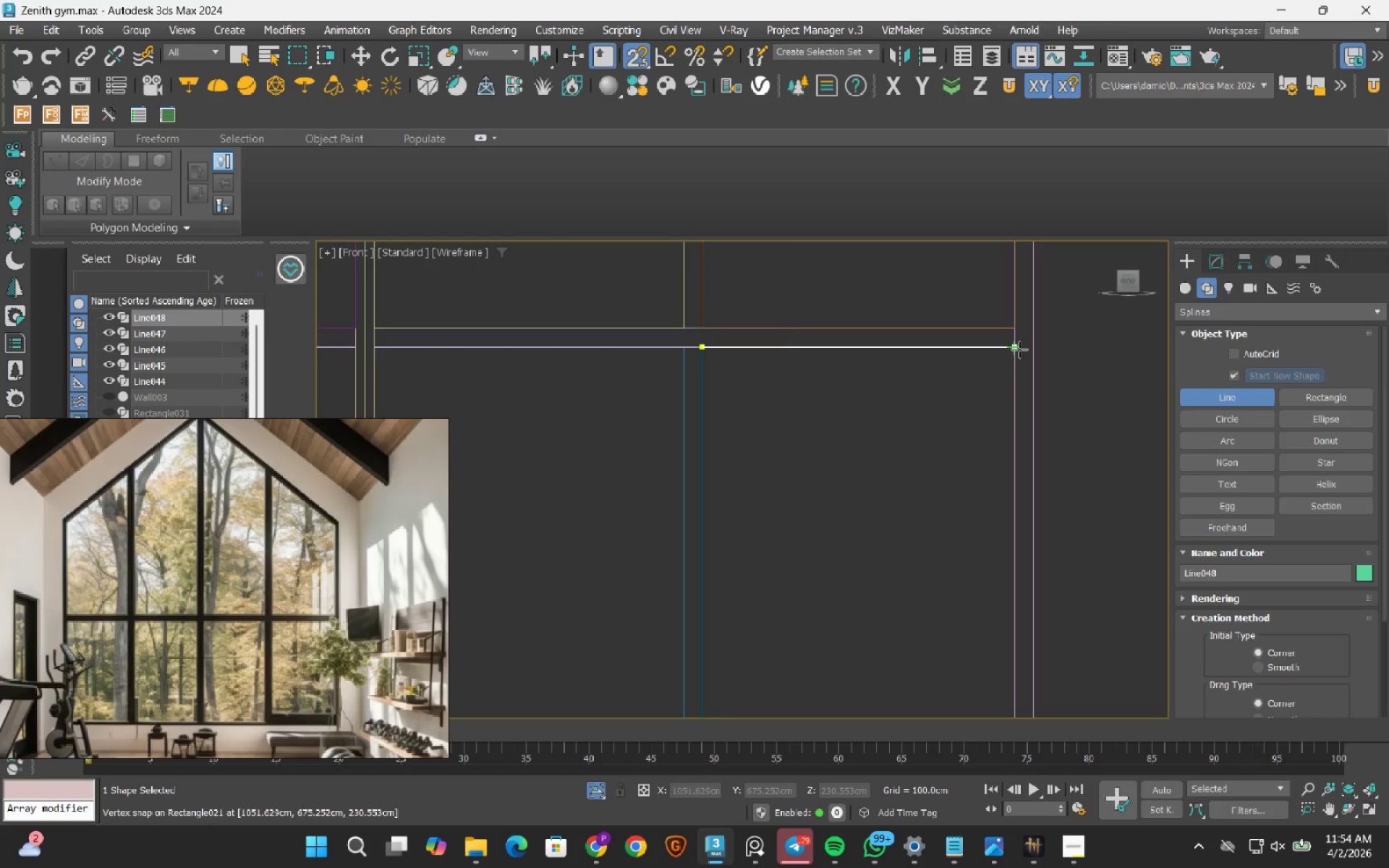 
scroll: coordinate [1019, 349], scroll_direction: down, amount: 2.0
 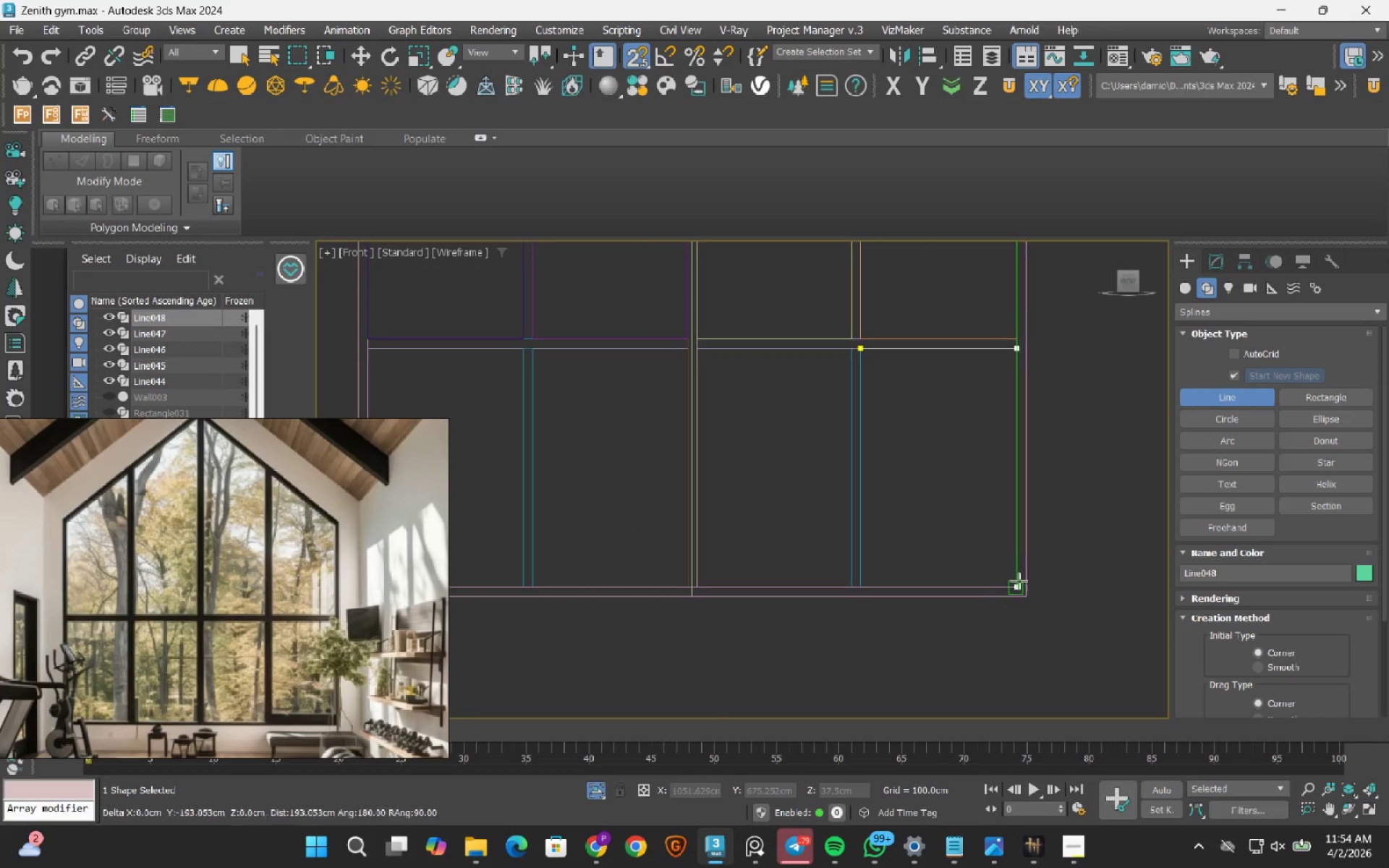 
left_click([1019, 582])
 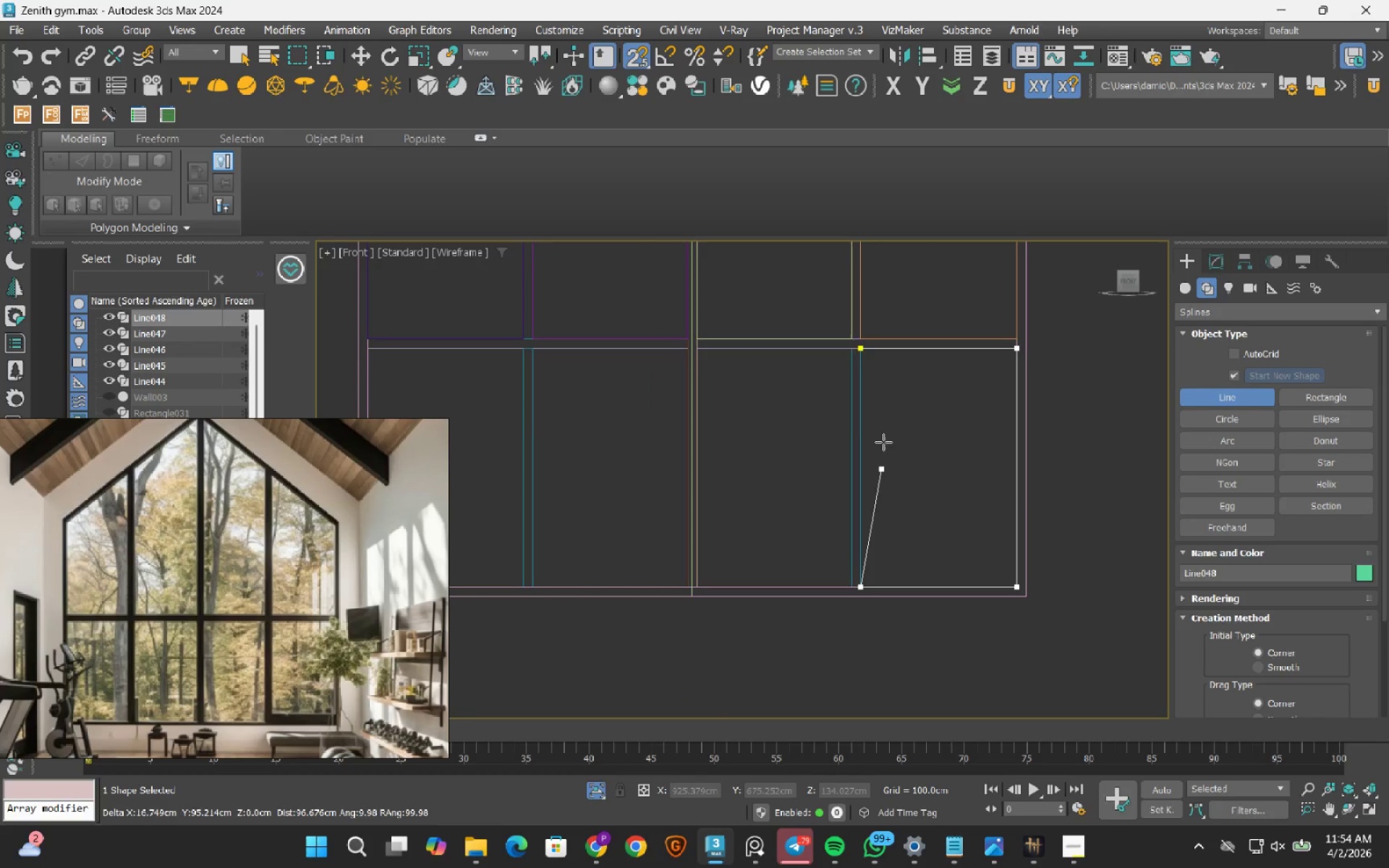 
left_click([868, 353])
 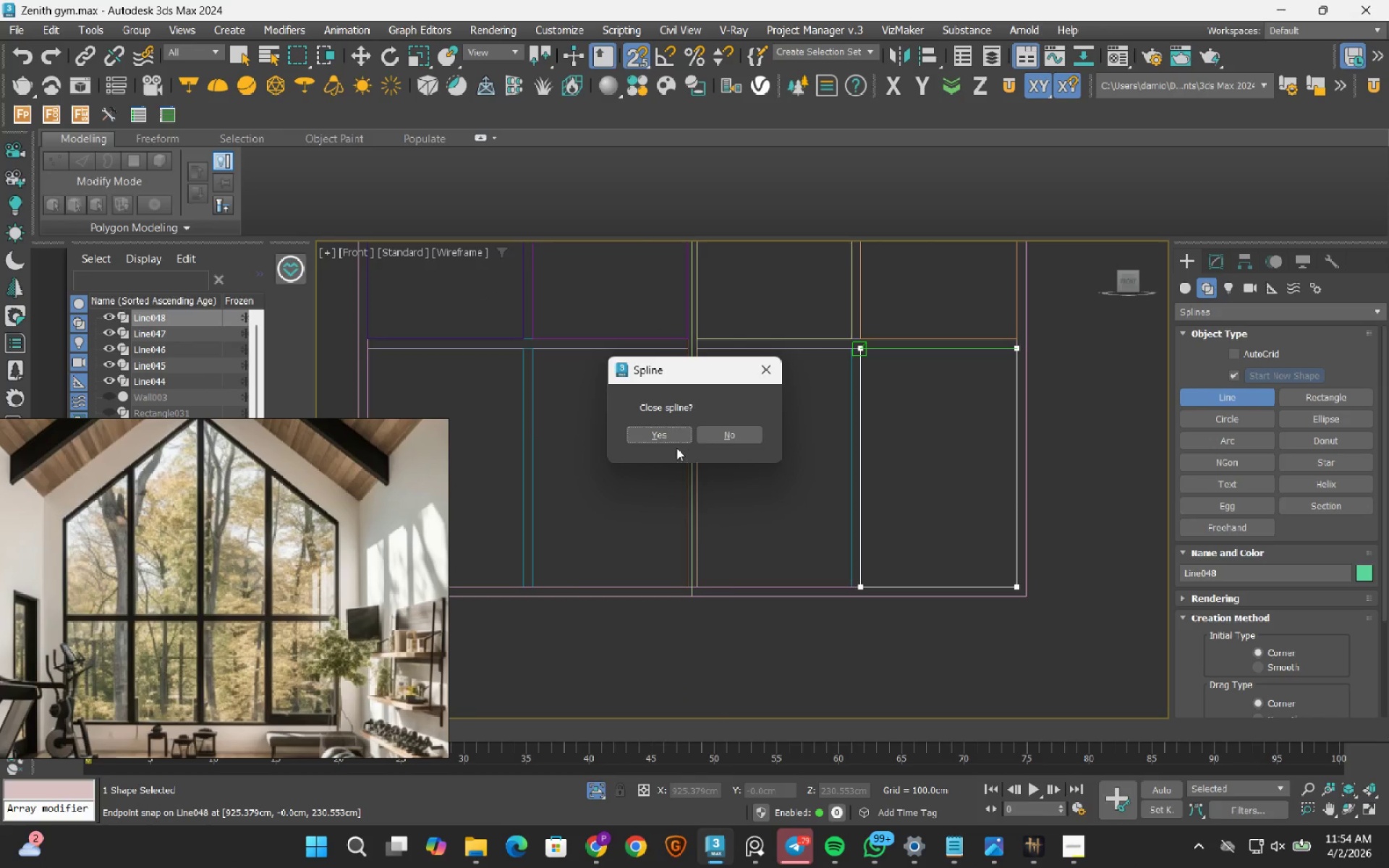 
left_click([650, 438])
 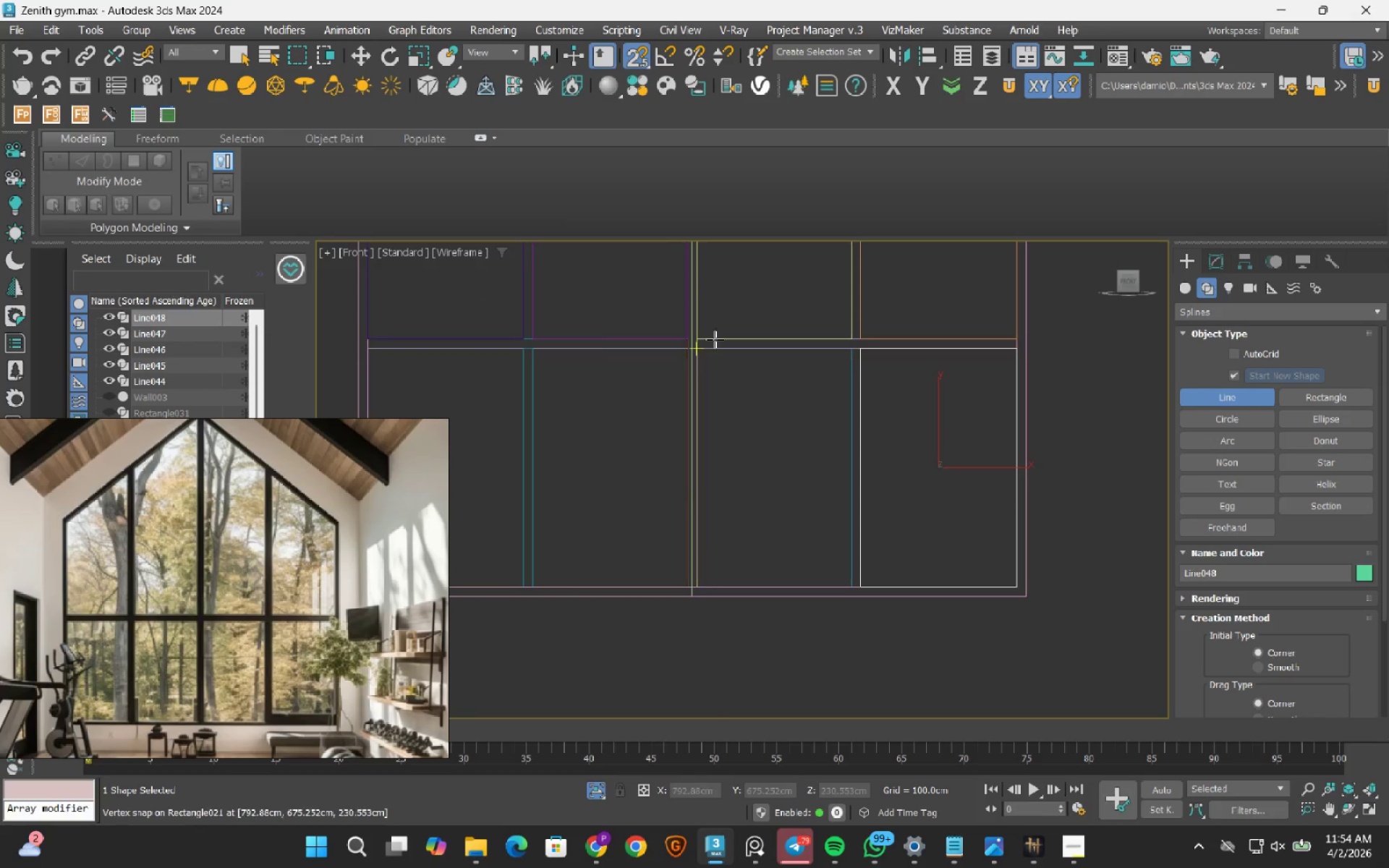 
scroll: coordinate [715, 336], scroll_direction: up, amount: 2.0
 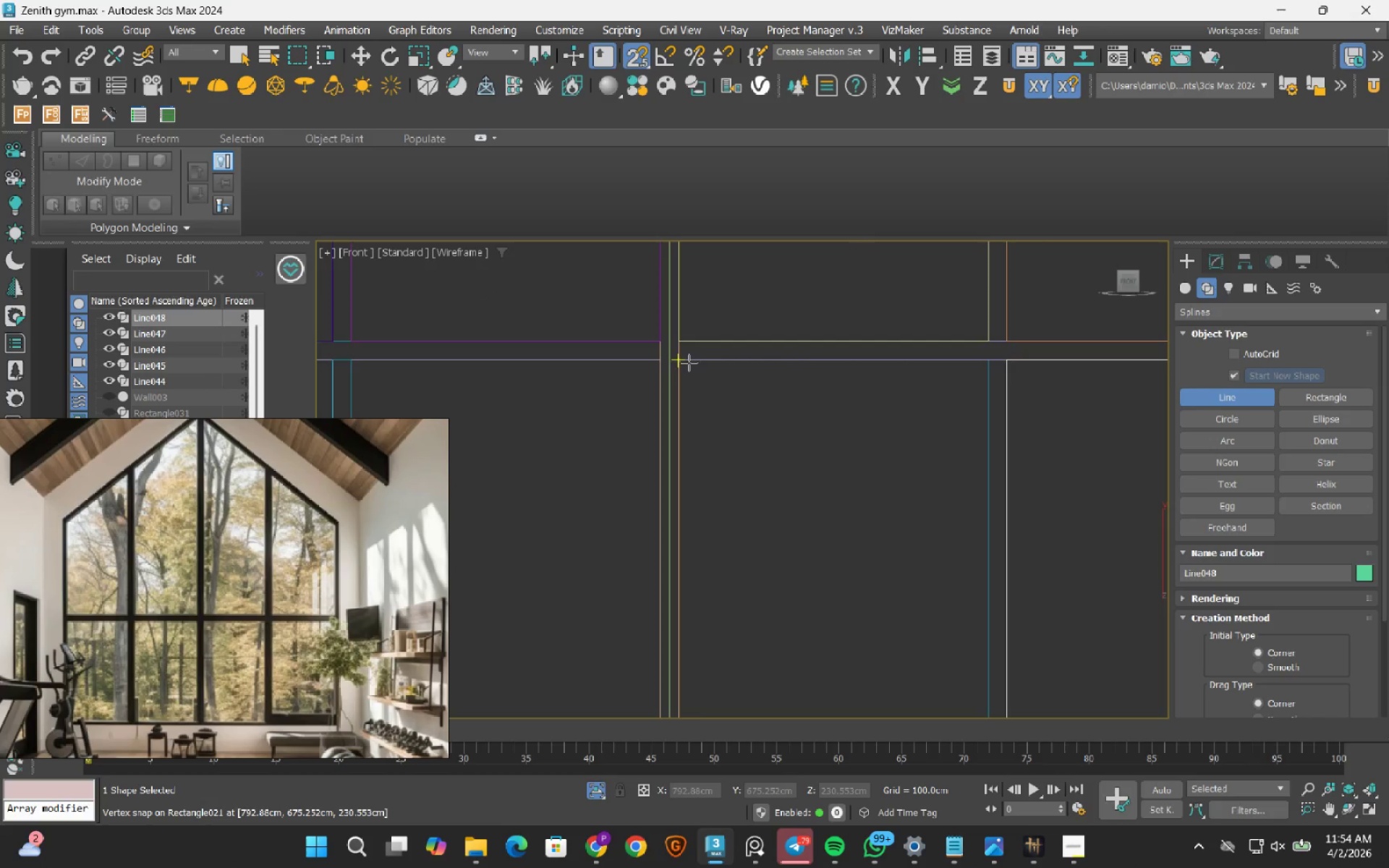 
left_click([689, 362])
 